 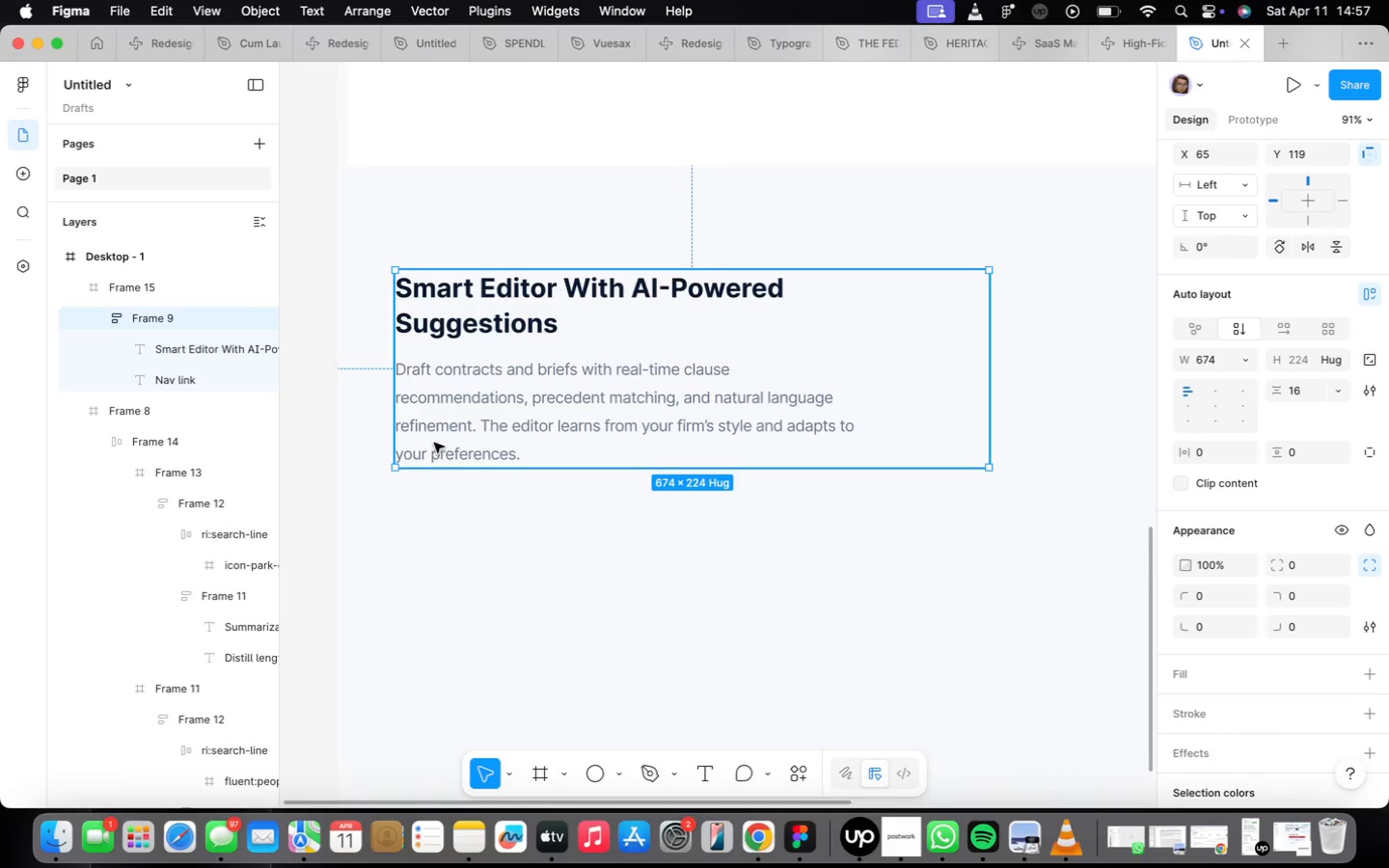 
triple_click([440, 434])
 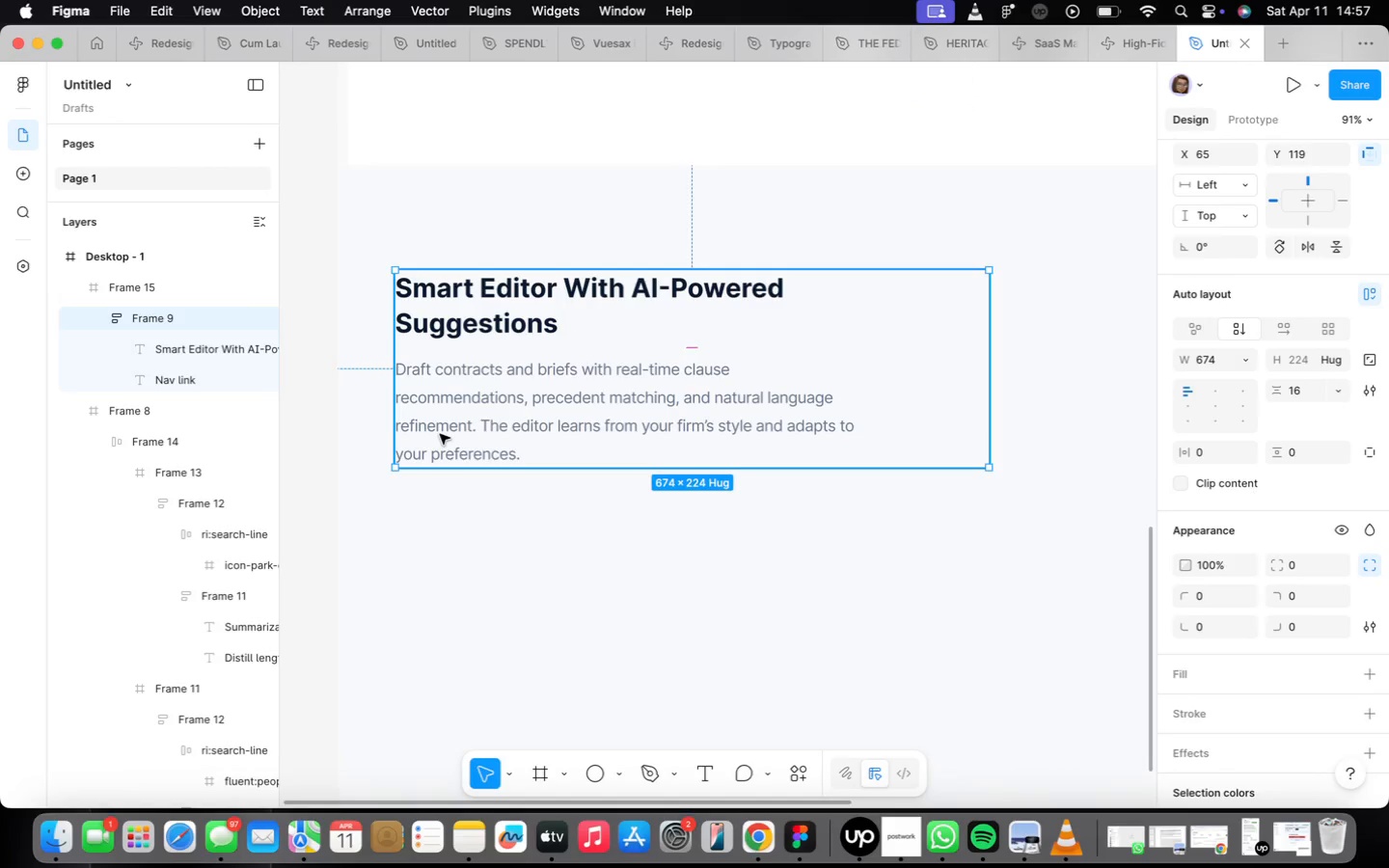 
triple_click([440, 434])
 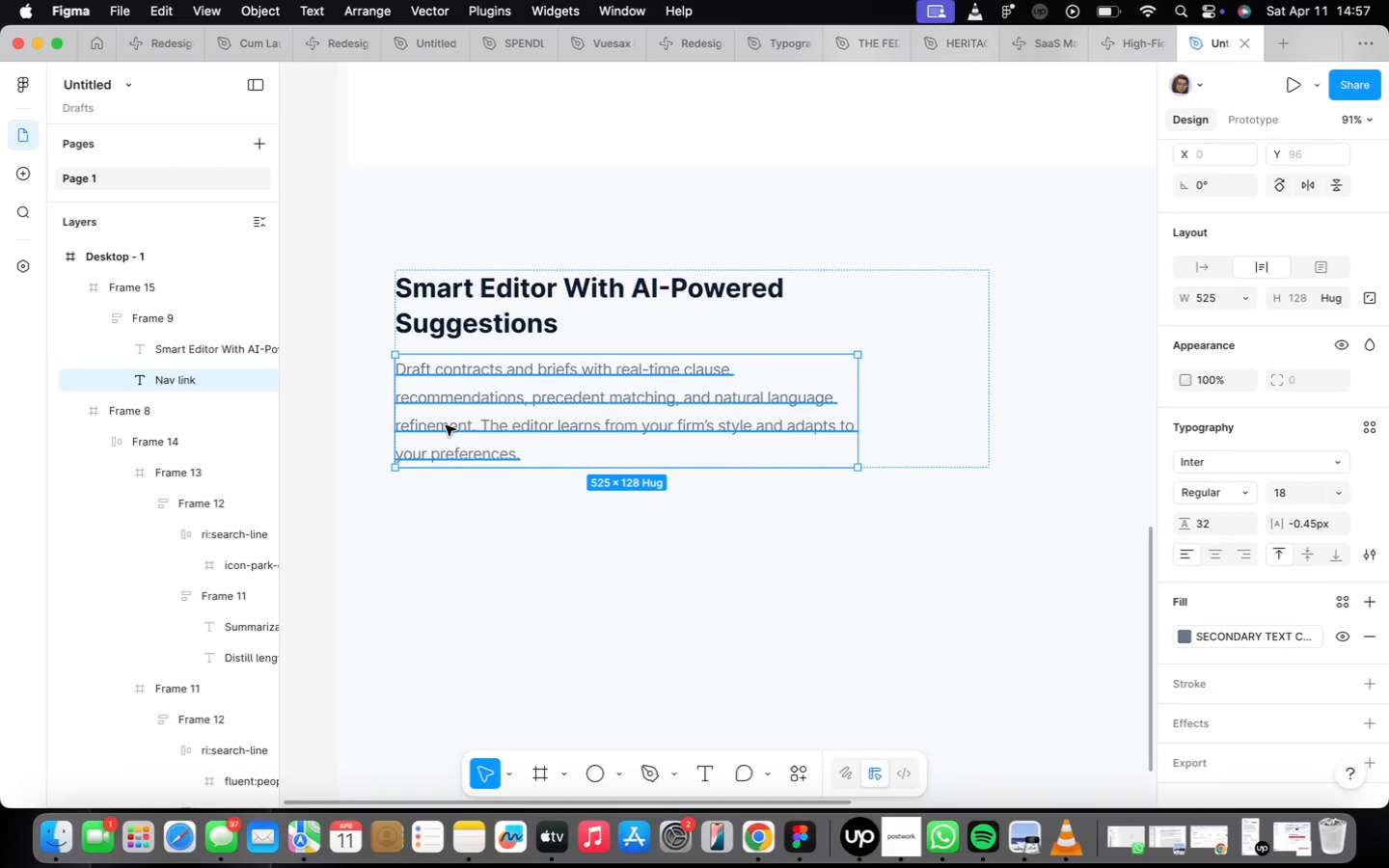 
hold_key(key=OptionLeft, duration=1.06)
left_click_drag(start_coordinate=[446, 425], to_coordinate=[455, 570])
 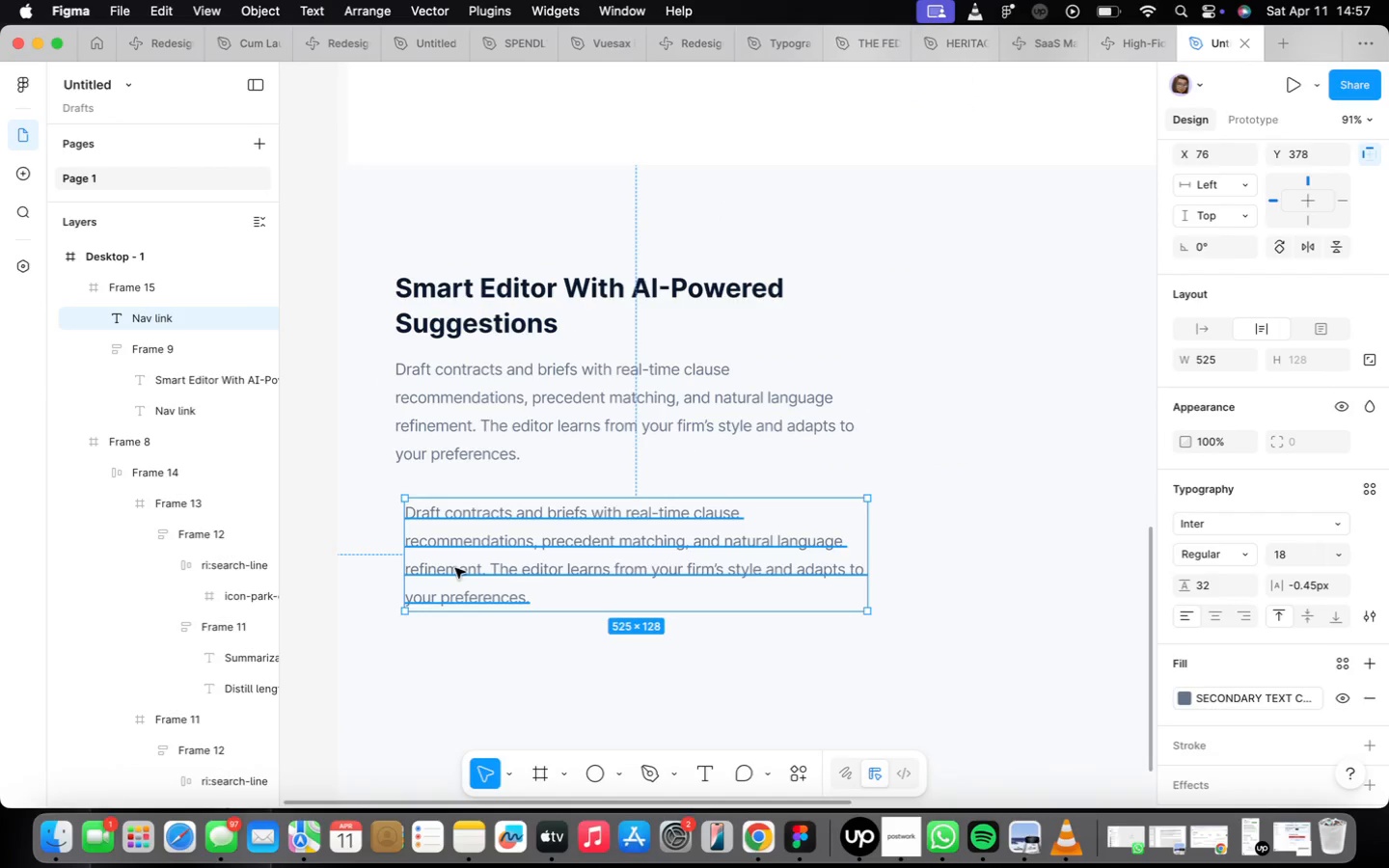 
double_click([455, 568])
 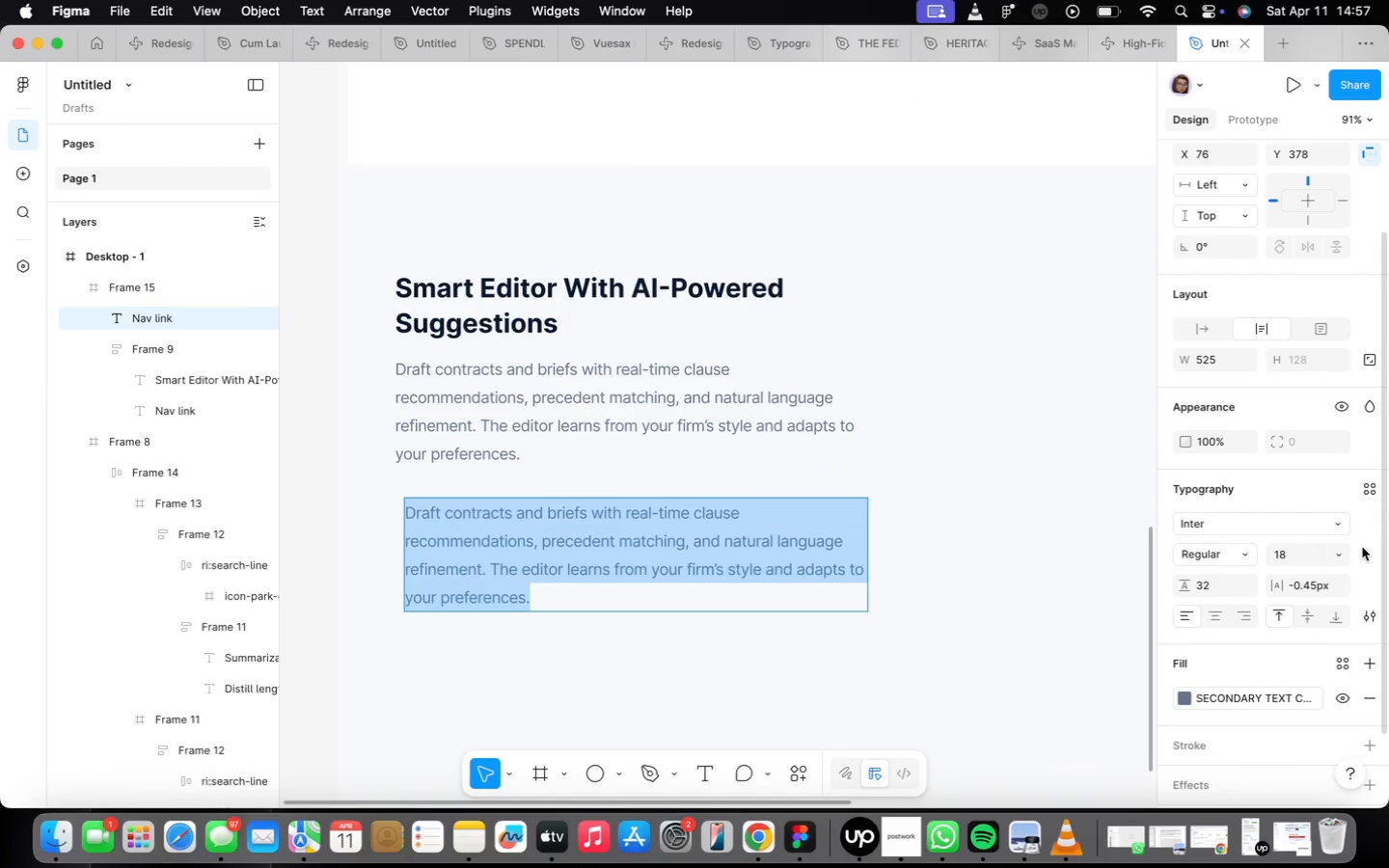 
mouse_move([1320, 568])
 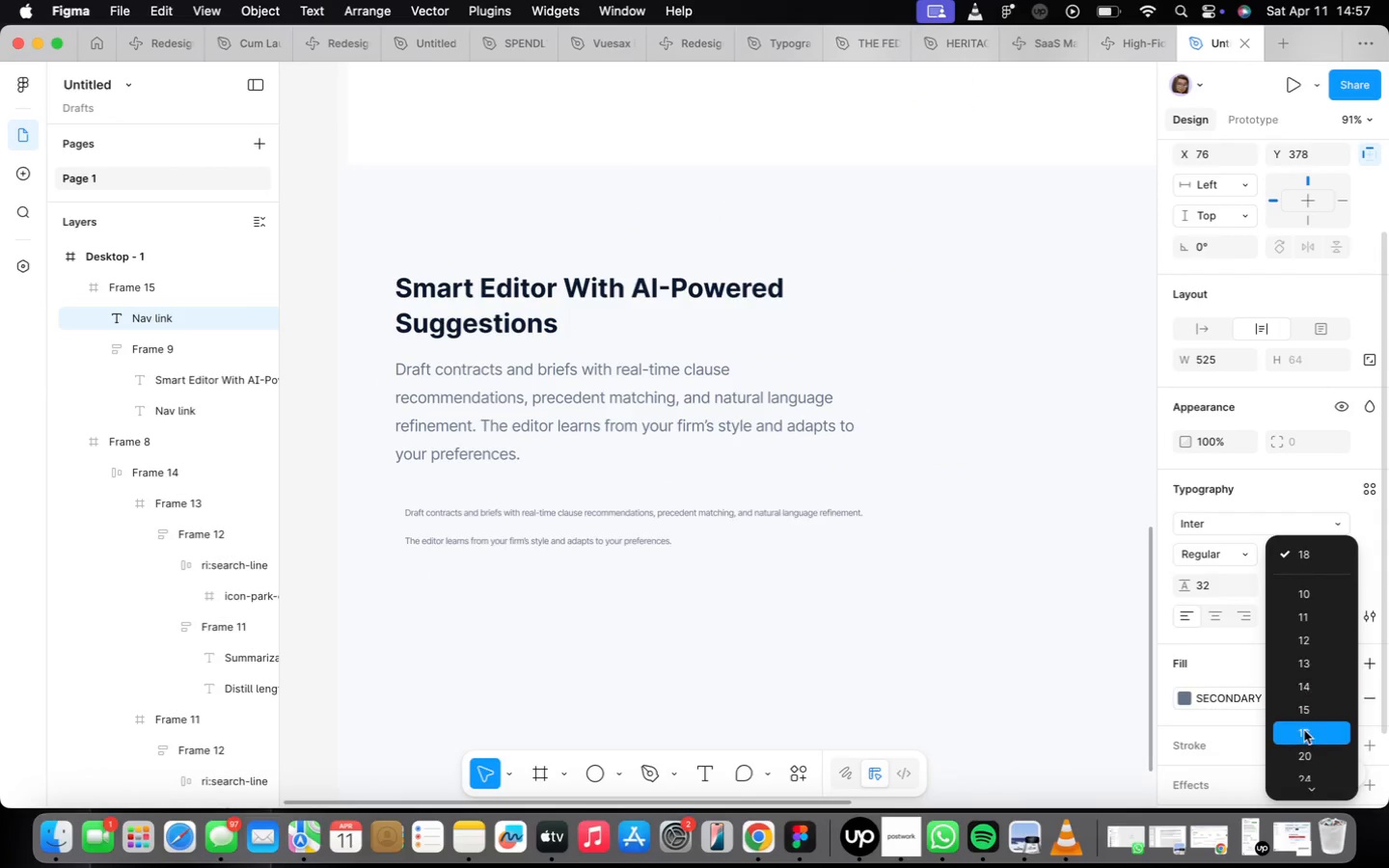 
left_click([1305, 731])
 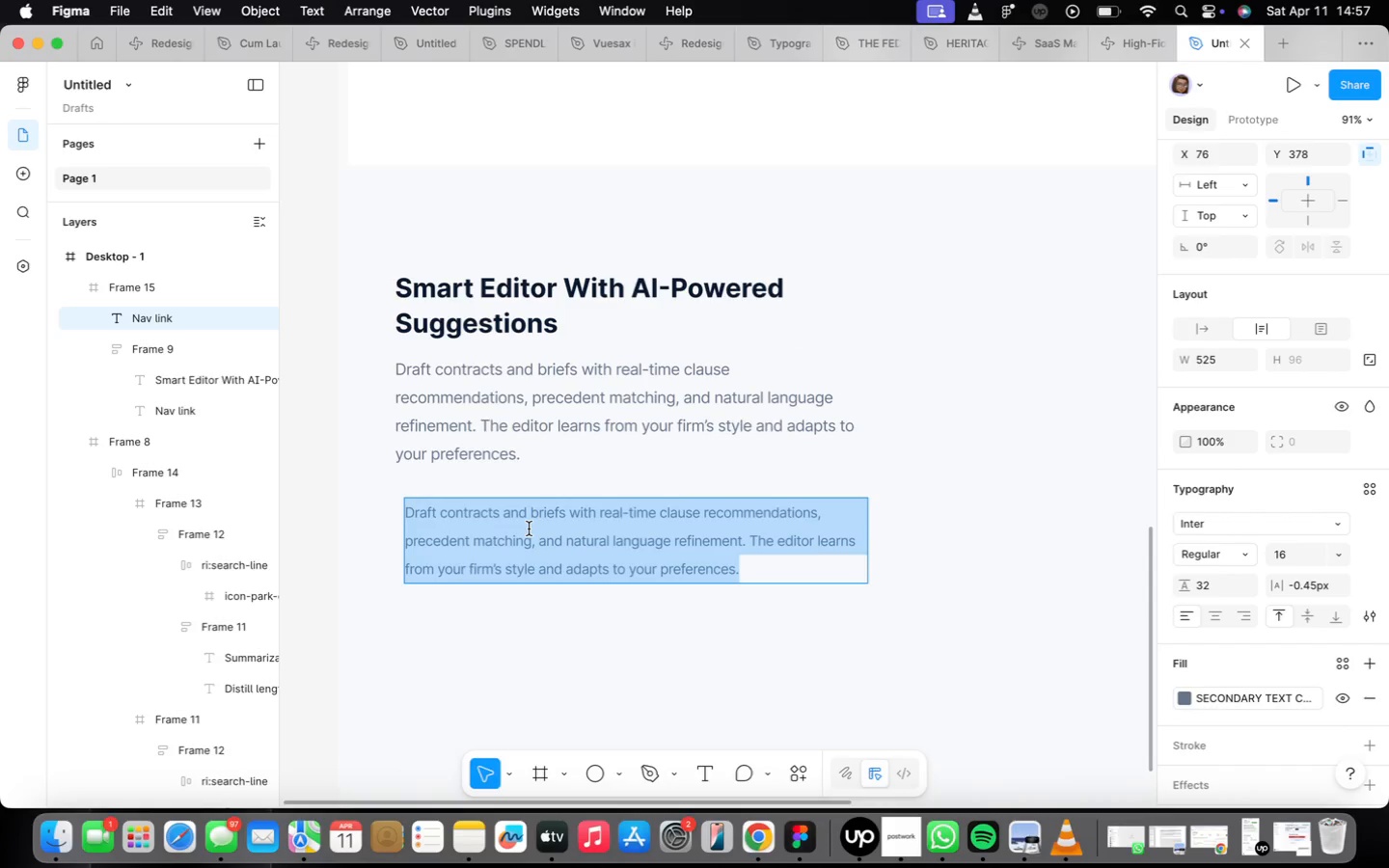 
key(CapsLock)
 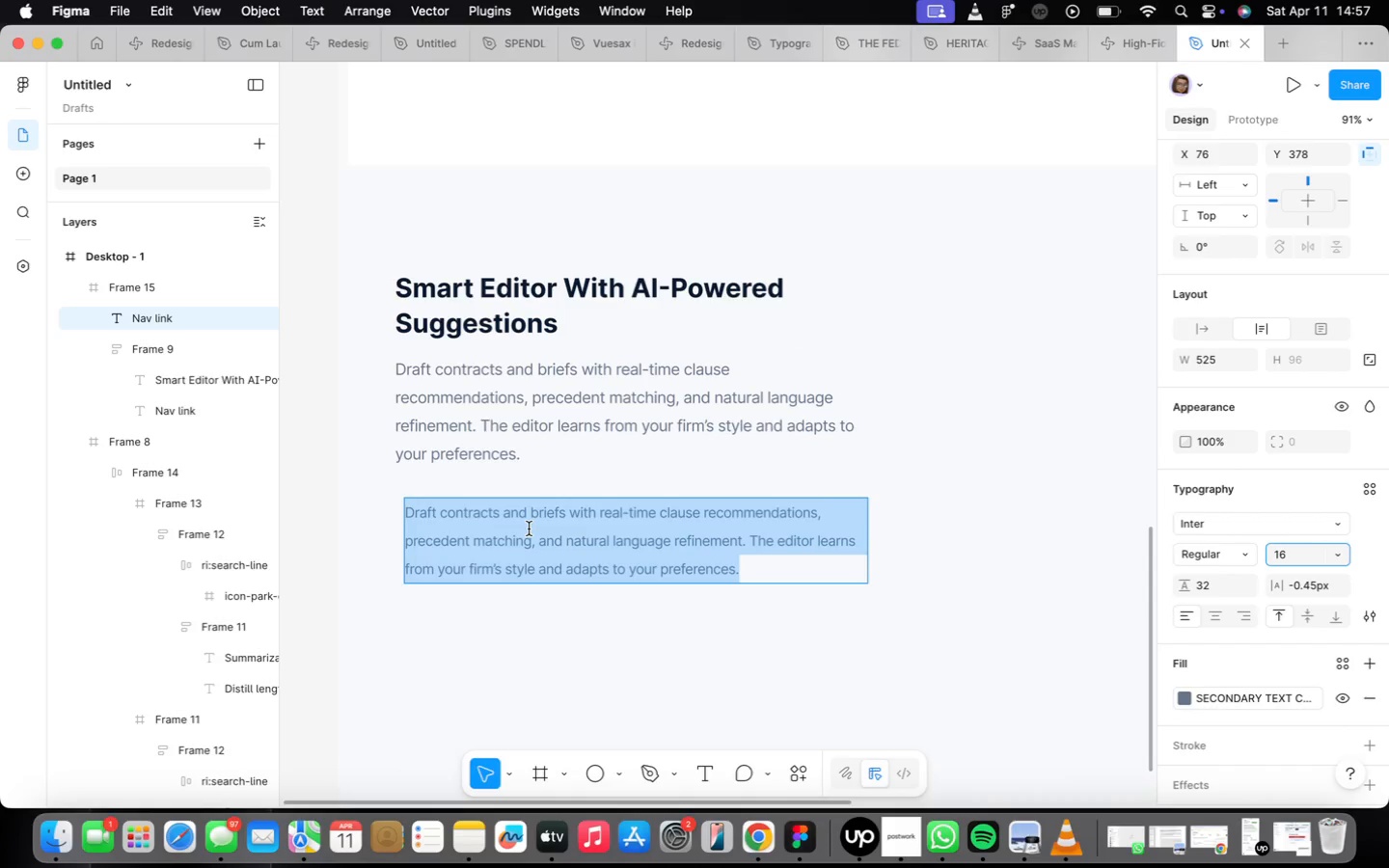 
key(I)
 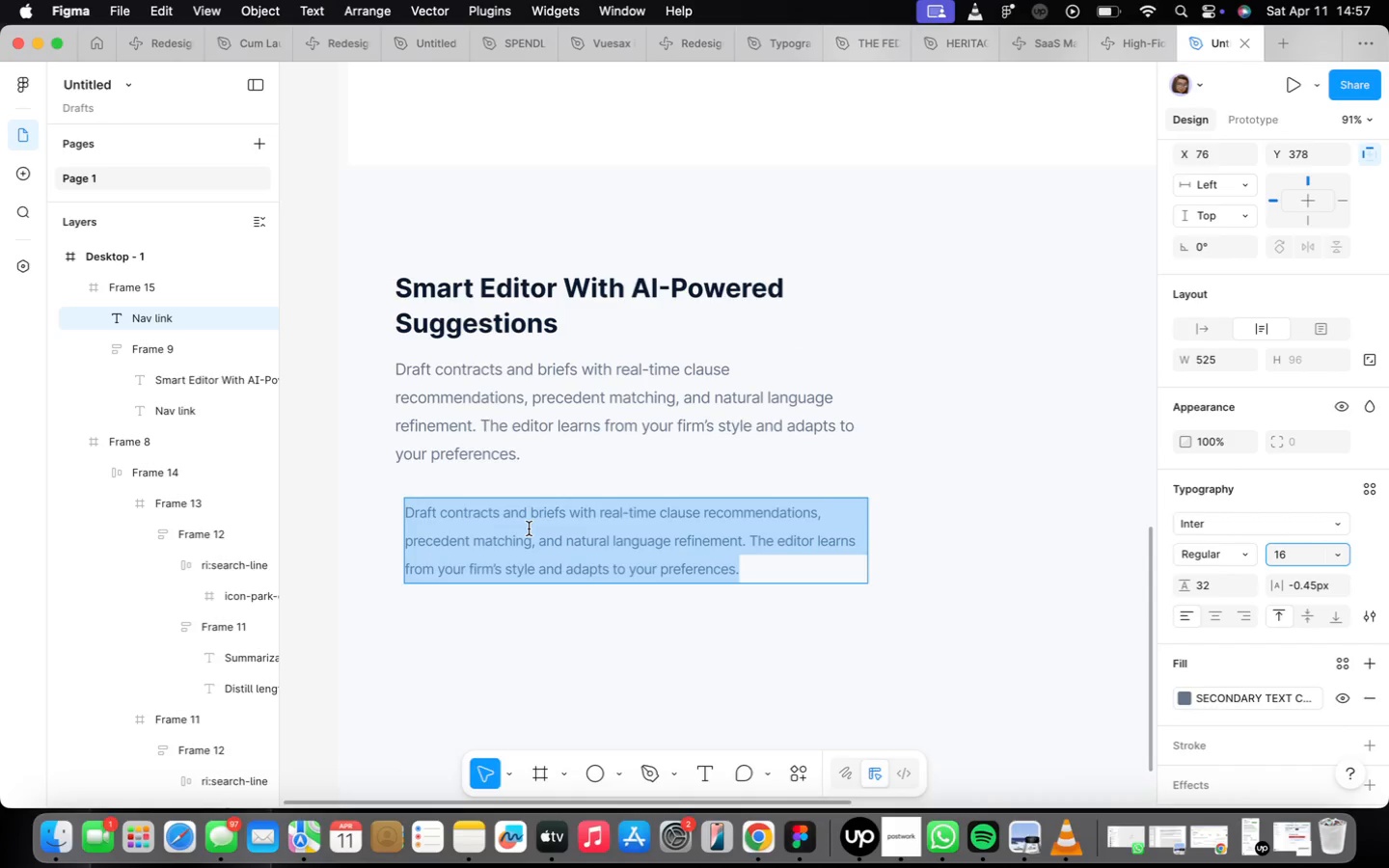 
hold_key(key=I, duration=0.3)
 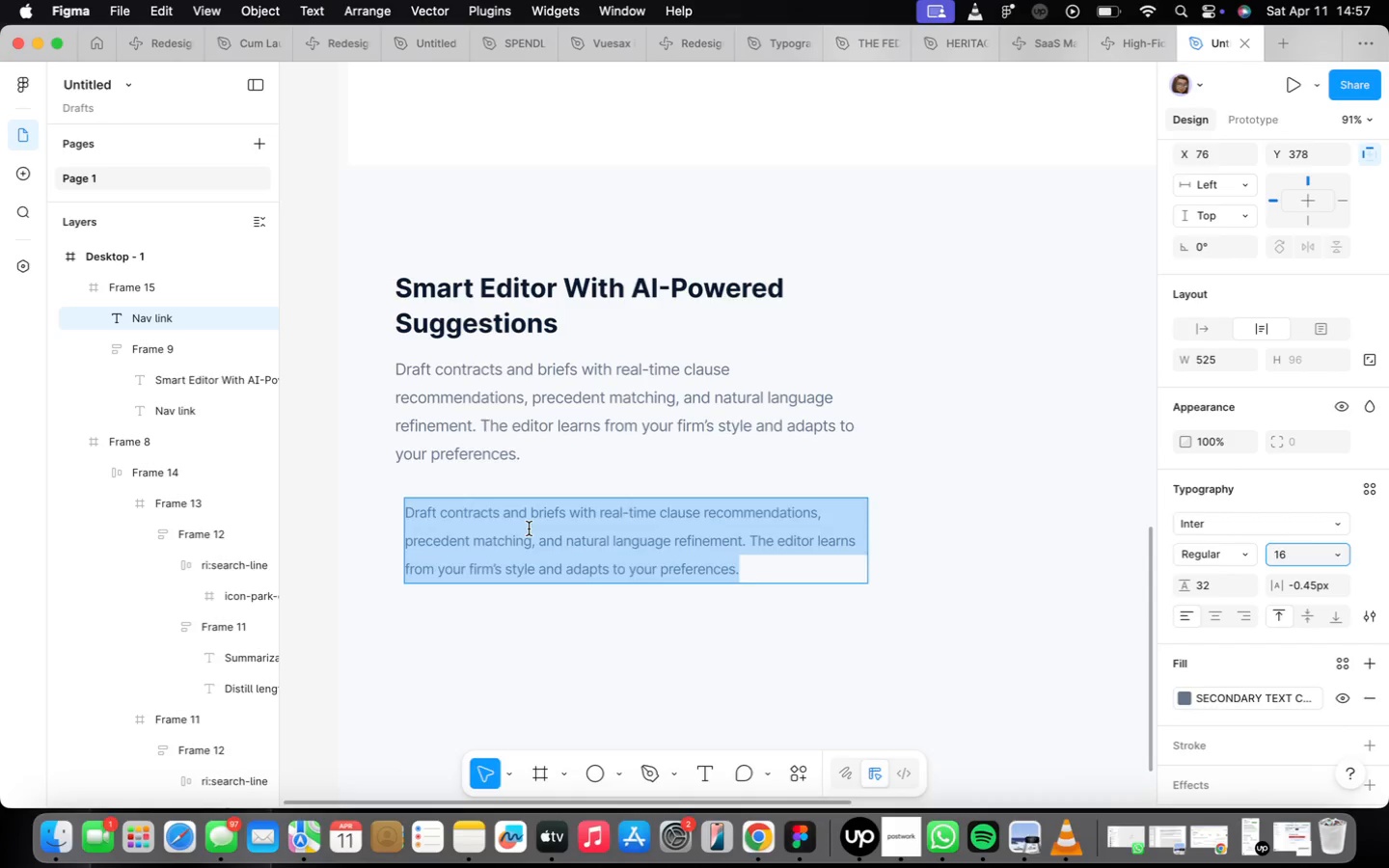 
left_click([529, 529])
 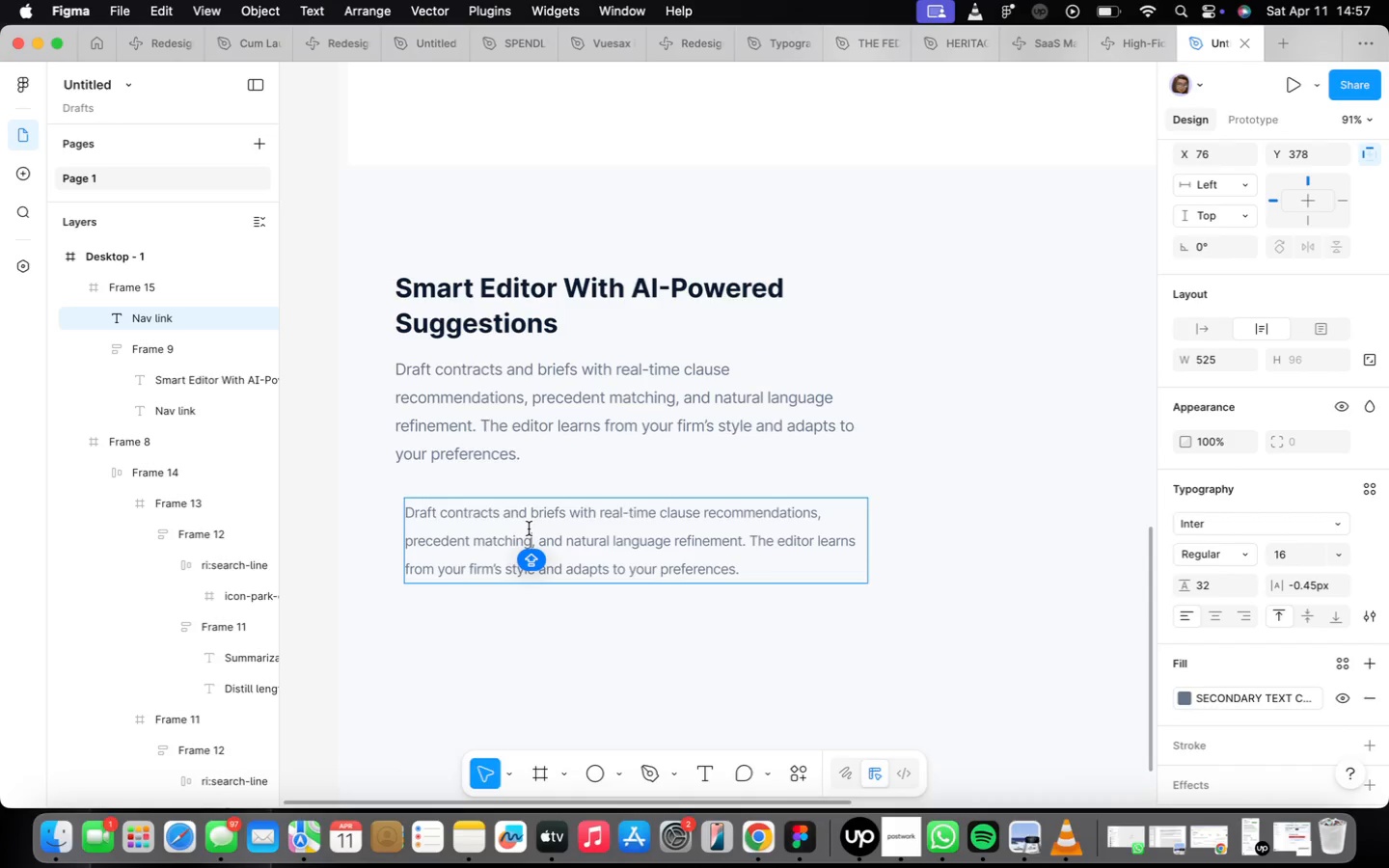 
double_click([531, 528])
 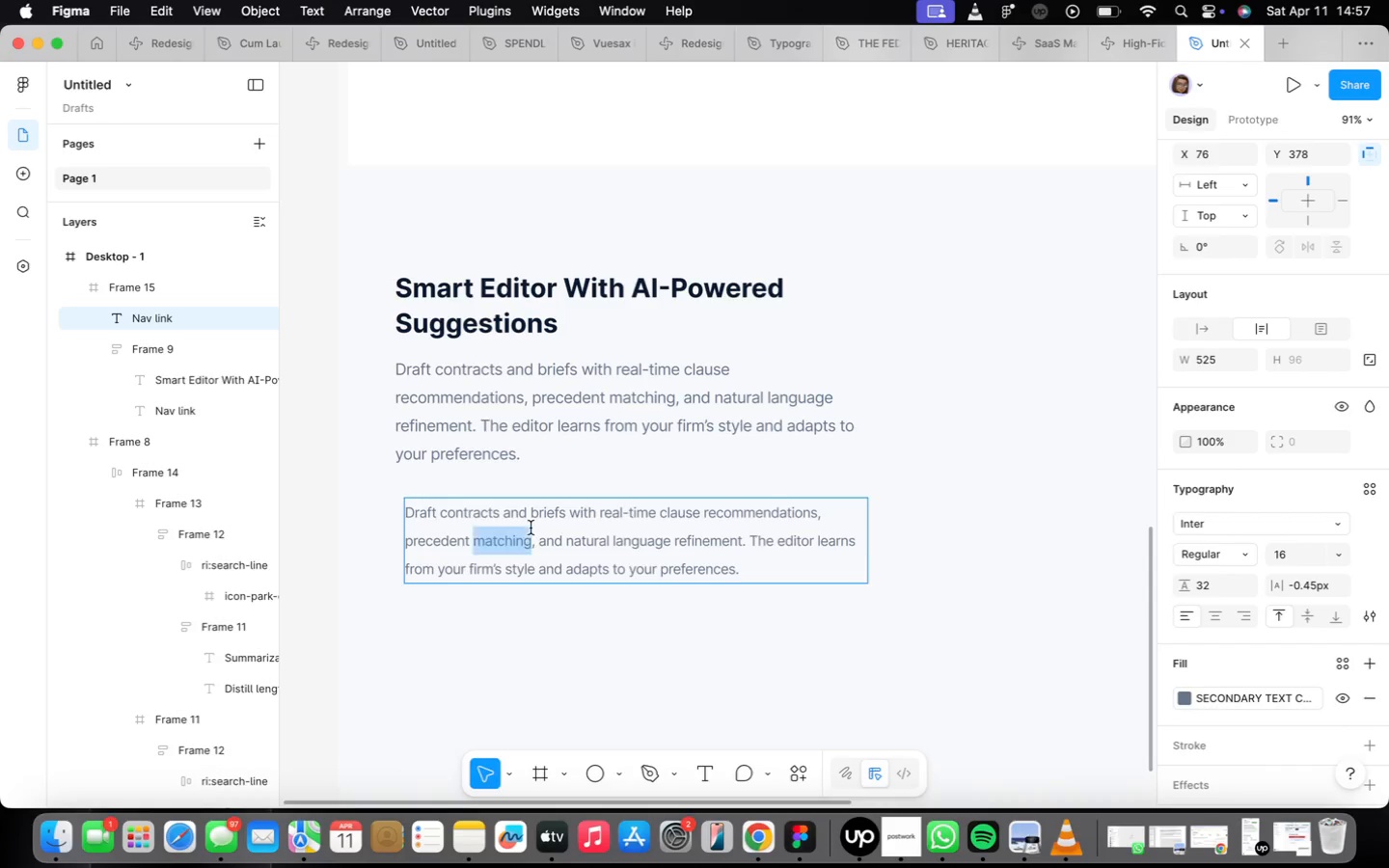 
triple_click([531, 528])
 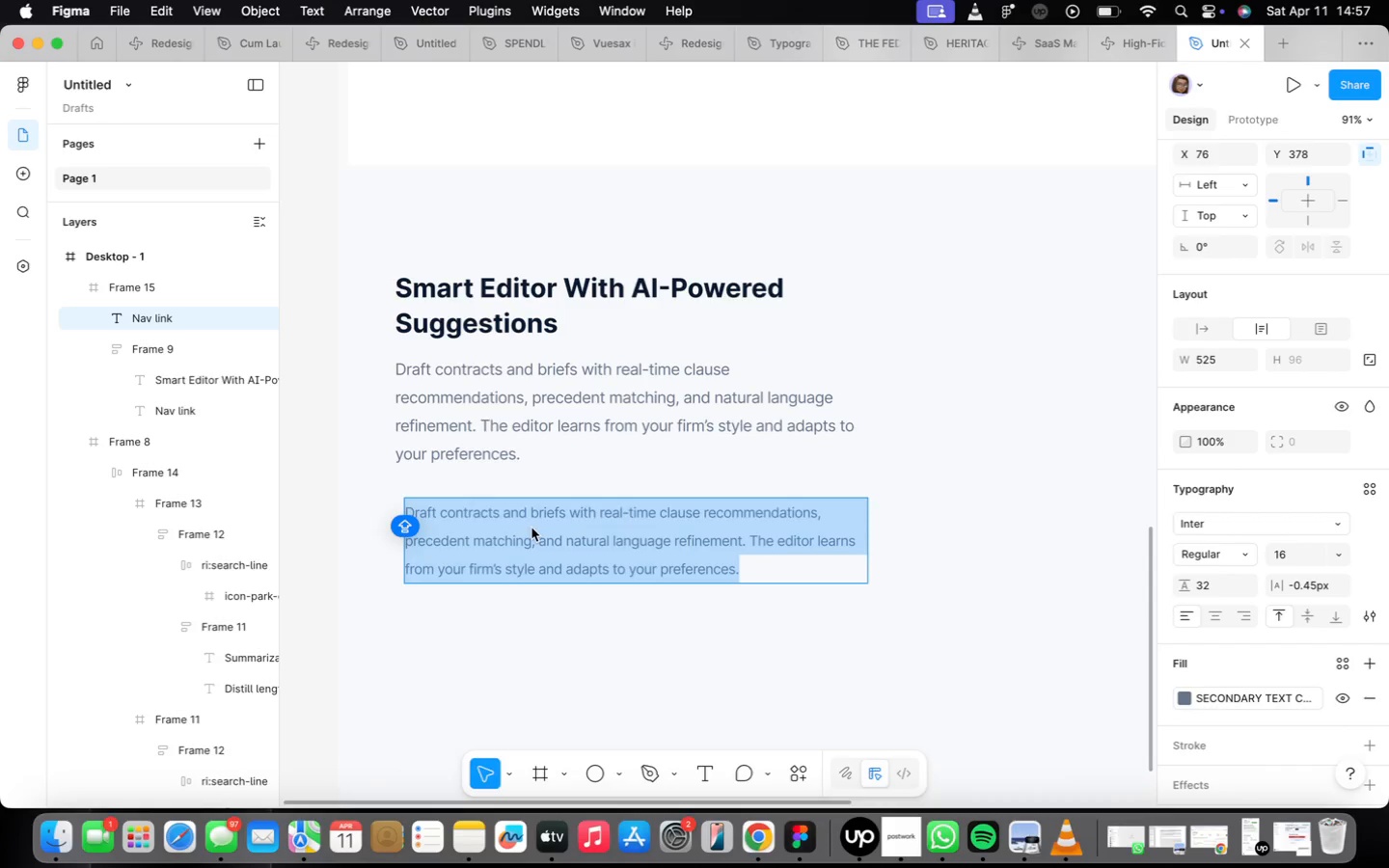 
type(Intelligent clause library )
 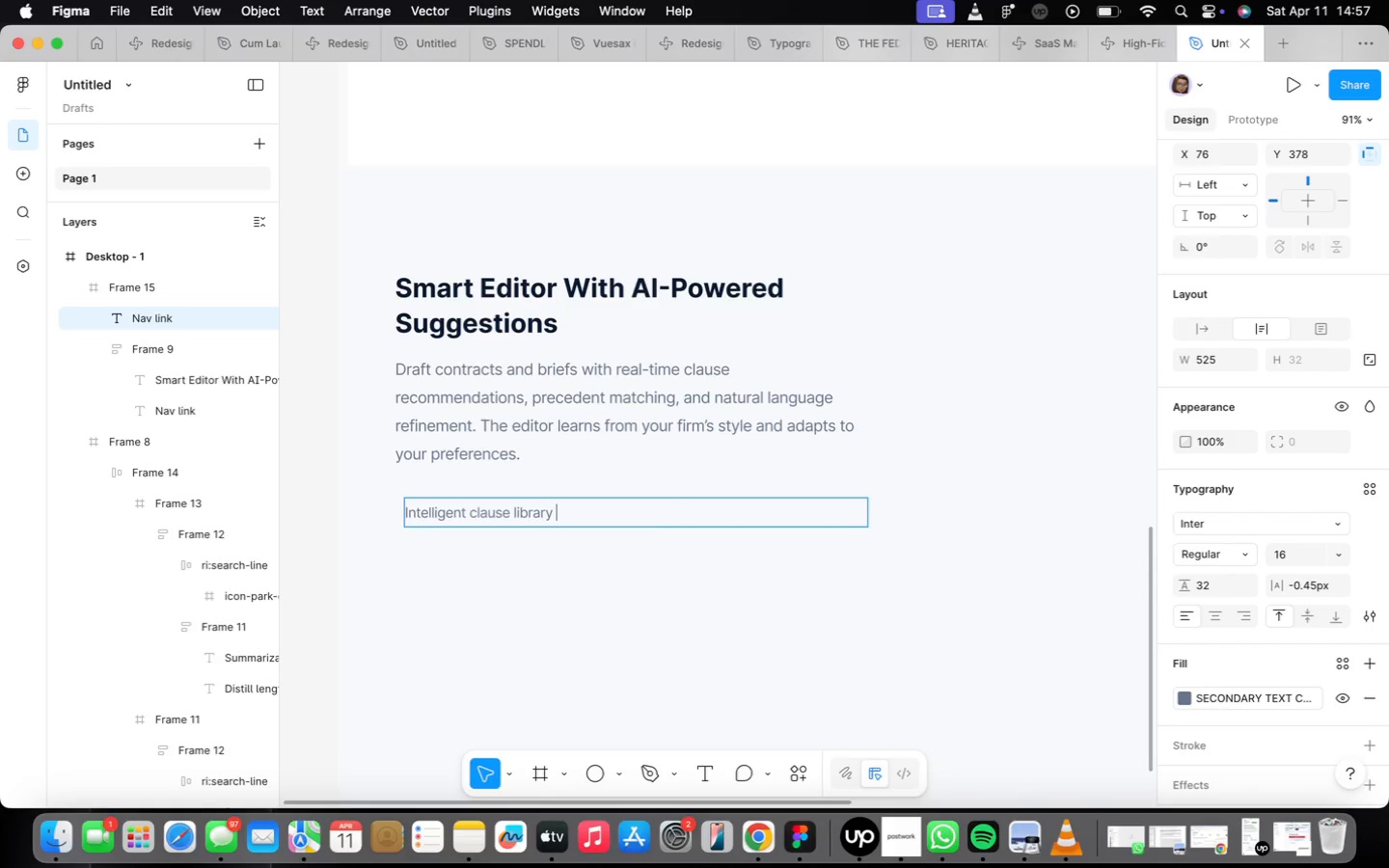 
wait(12.17)
 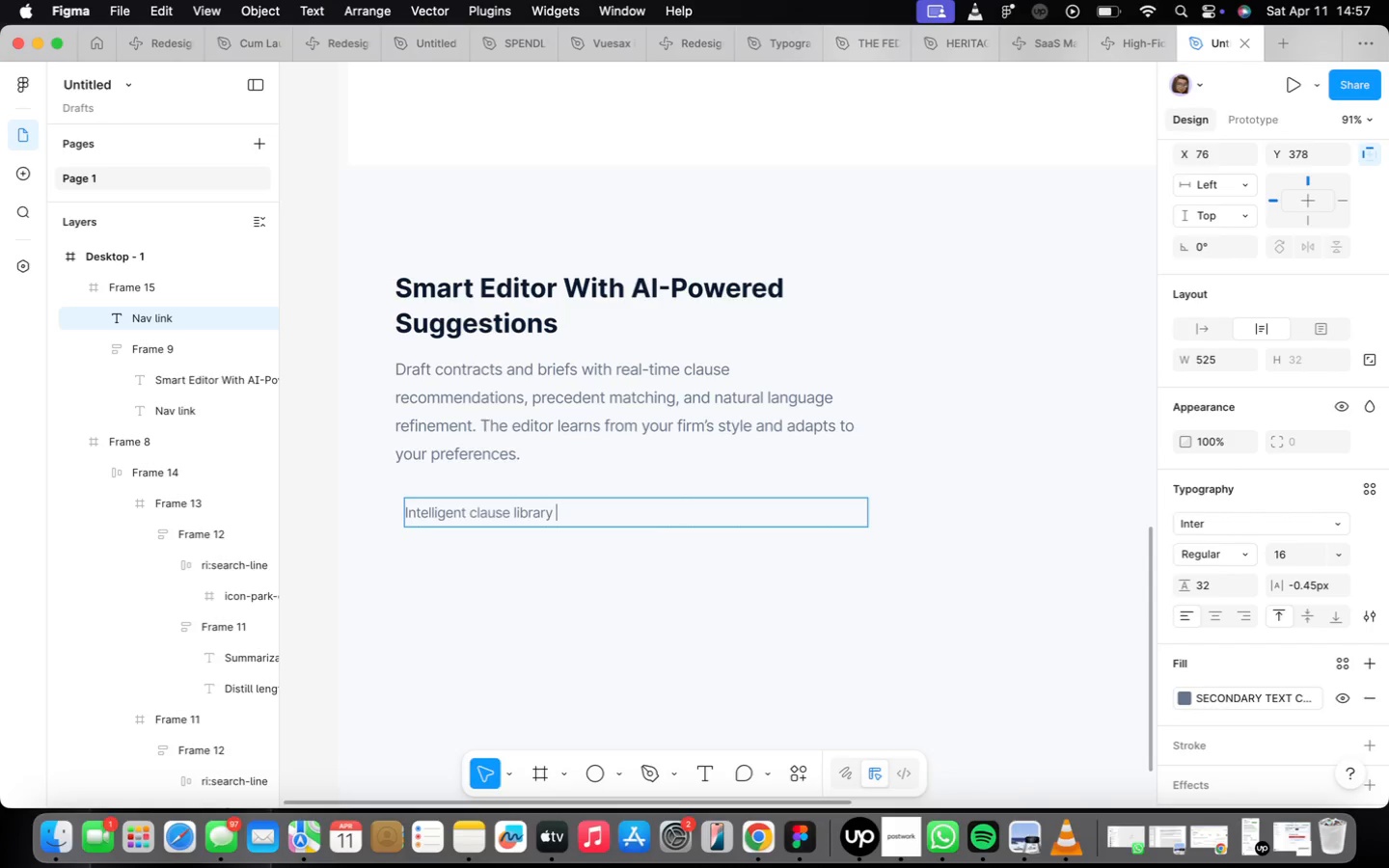 
type(with version control)
 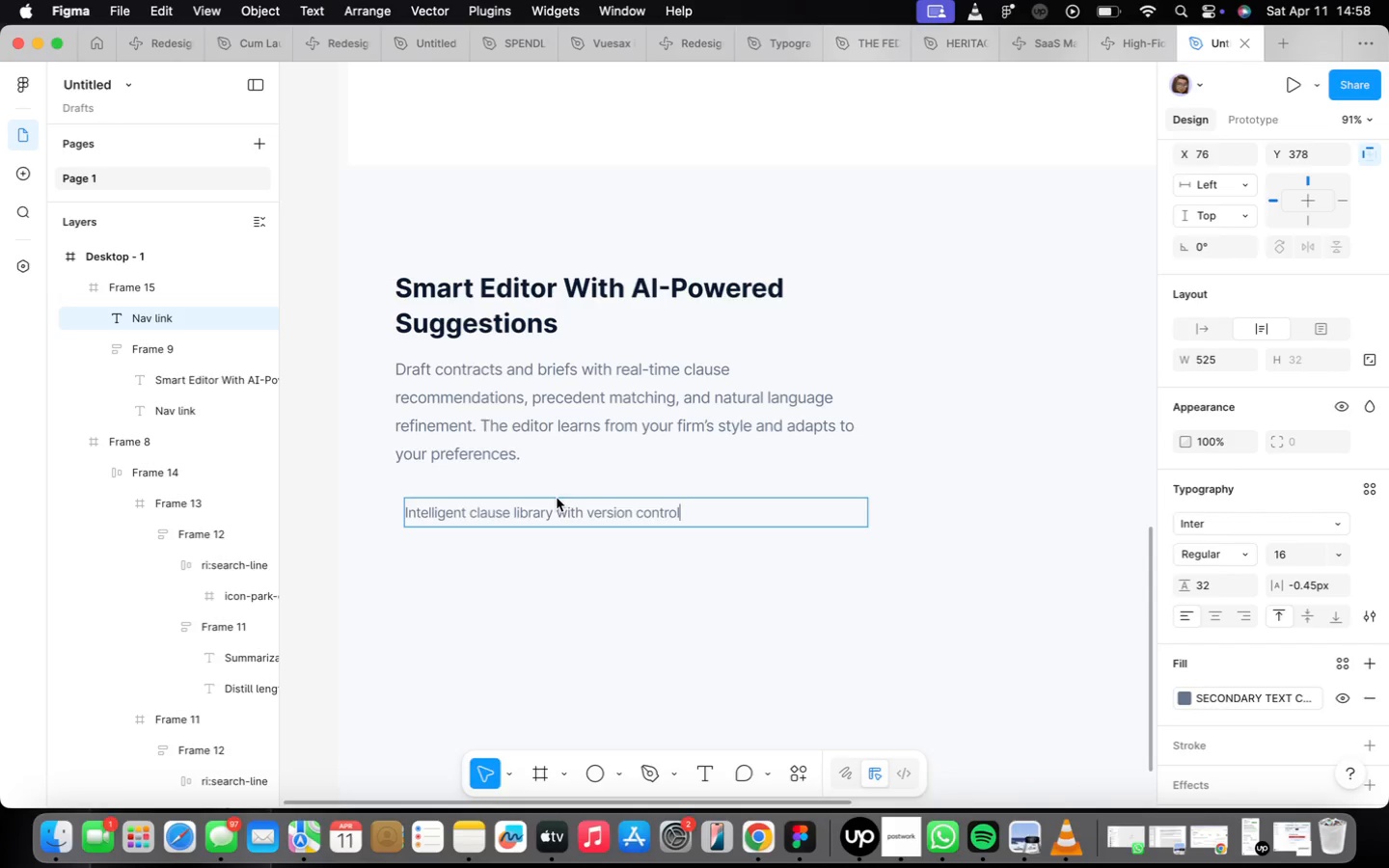 
wait(38.82)
 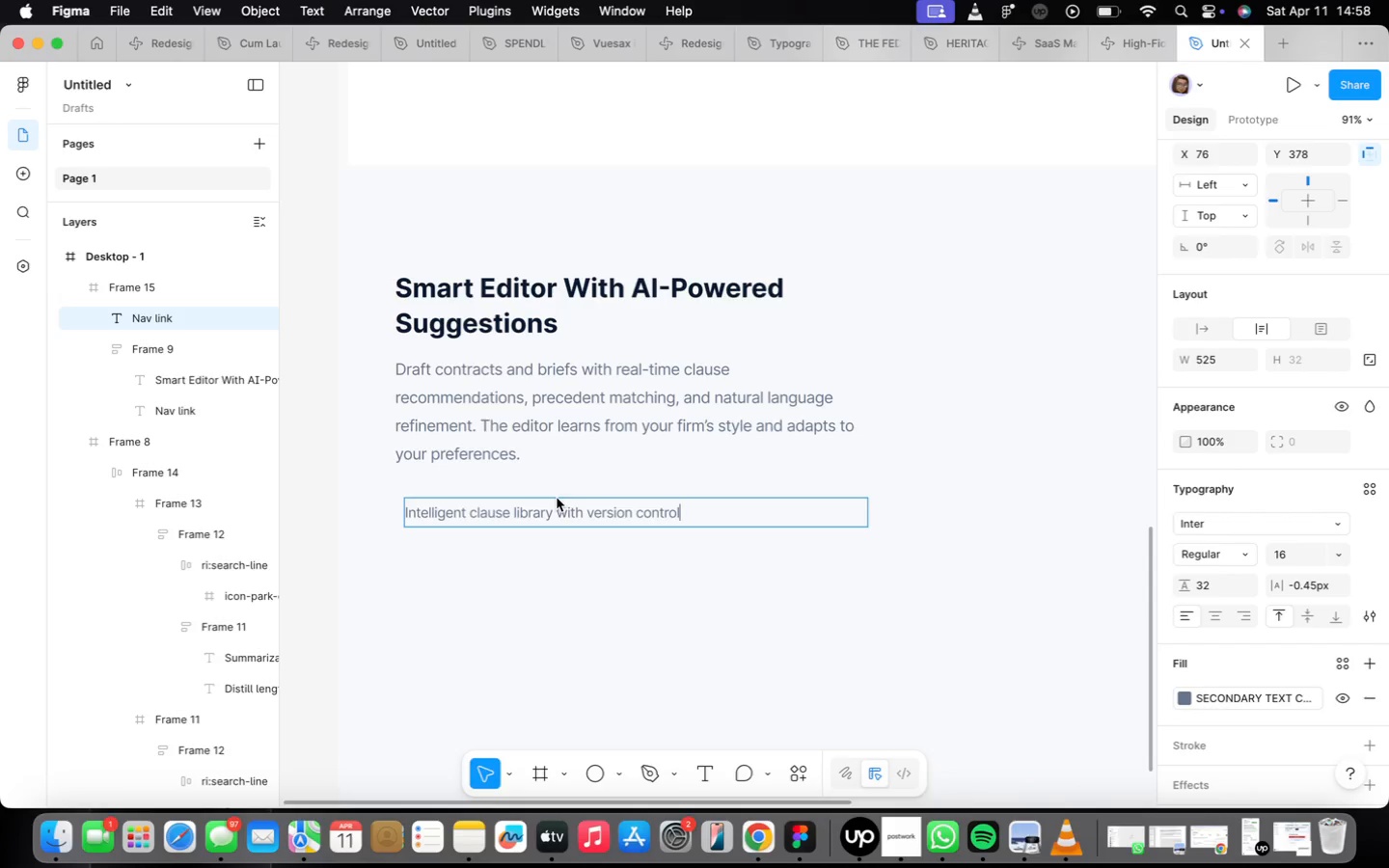 
left_click([746, 559])
 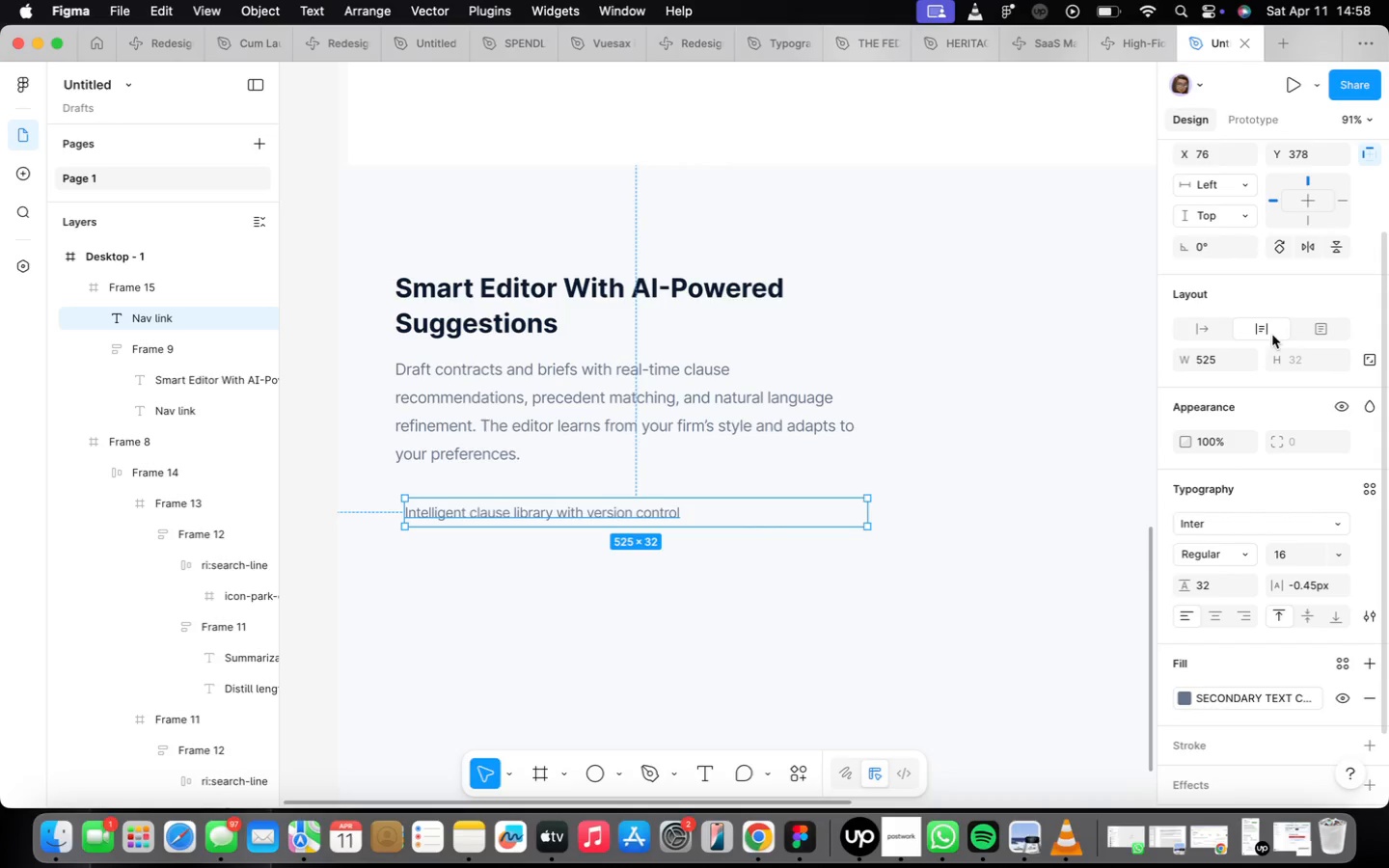 
left_click([1206, 335])
 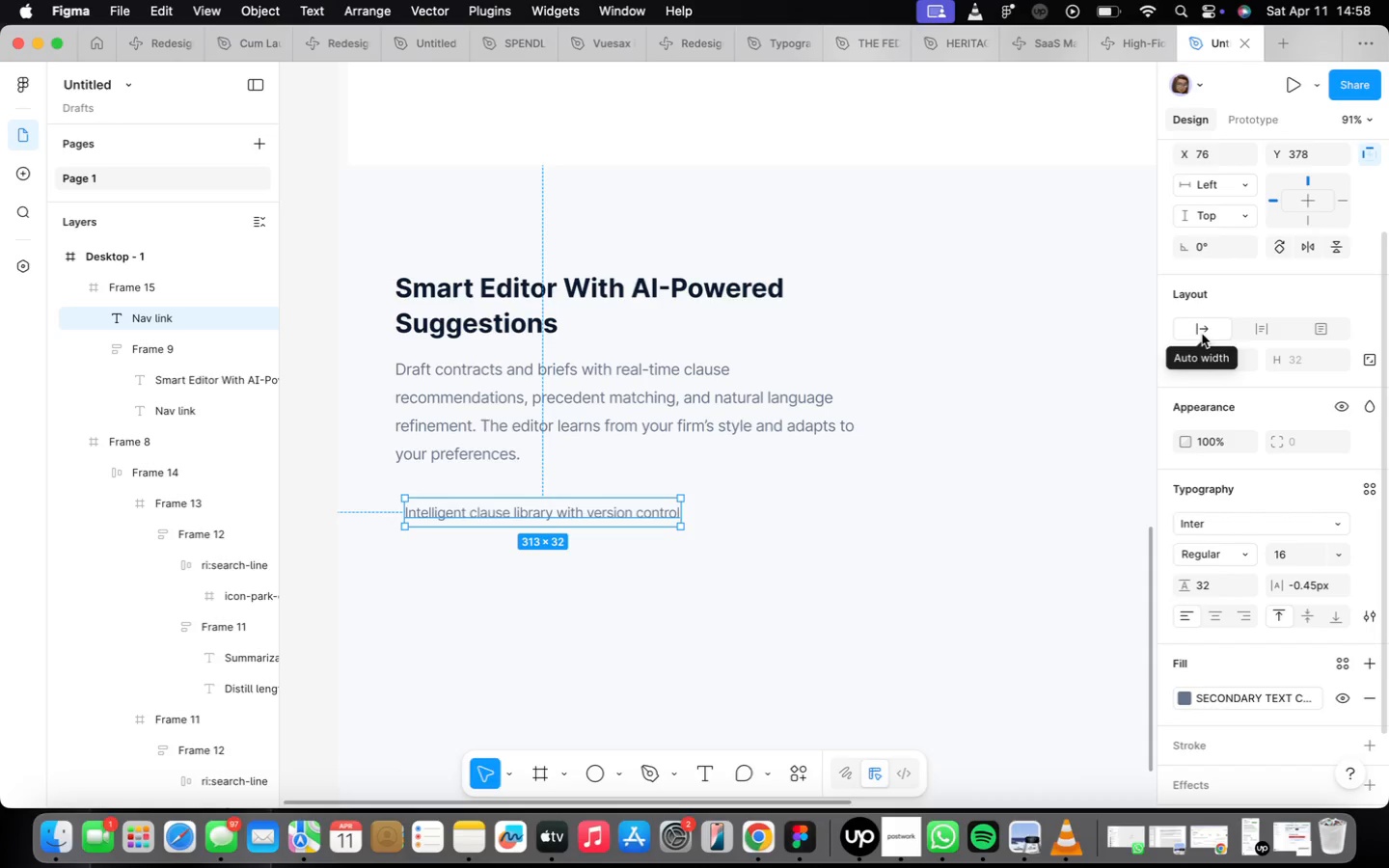 
wait(10.6)
 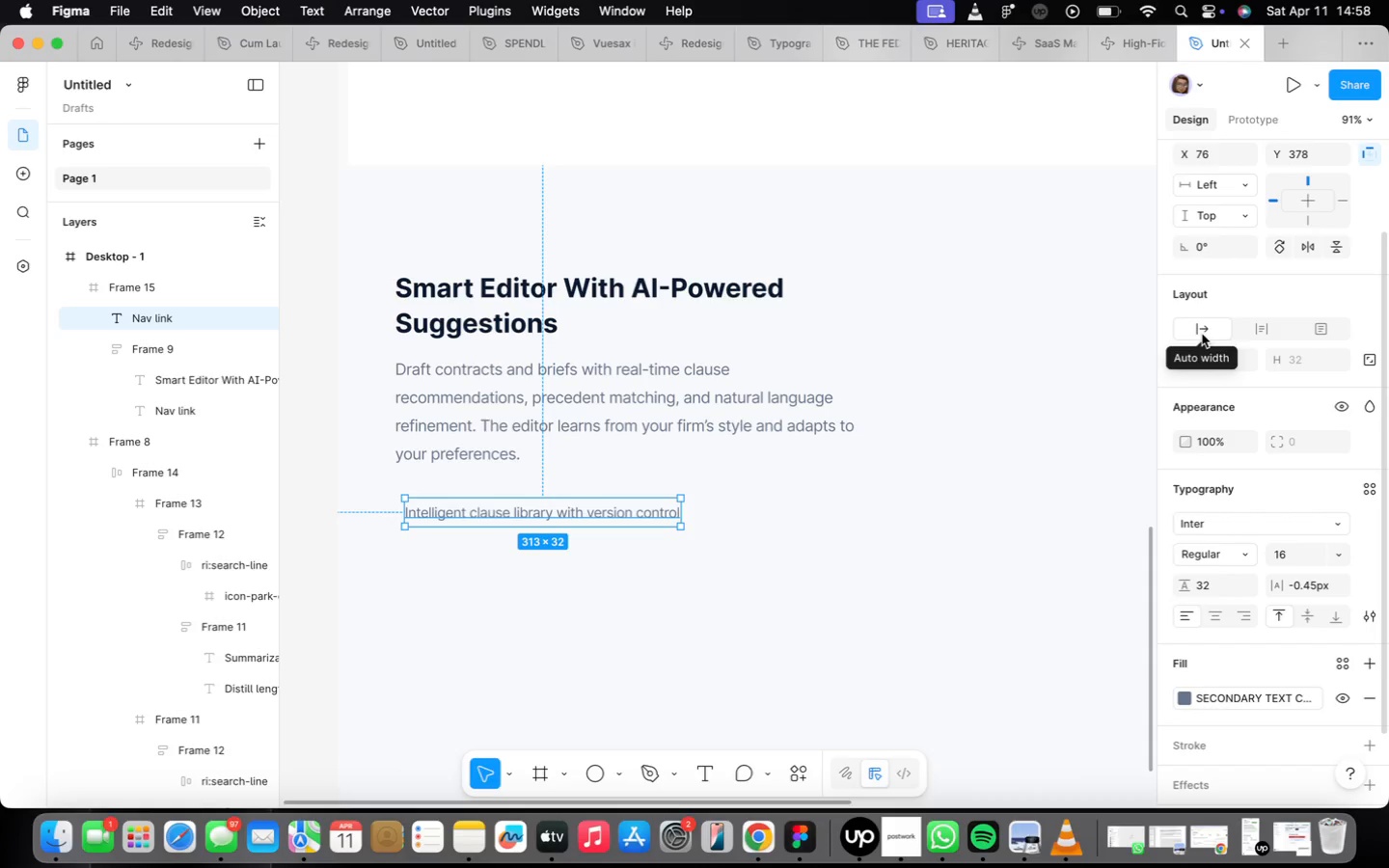 
hold_key(key=OptionLeft, duration=1.87)
left_click_drag(start_coordinate=[549, 514], to_coordinate=[545, 555])
 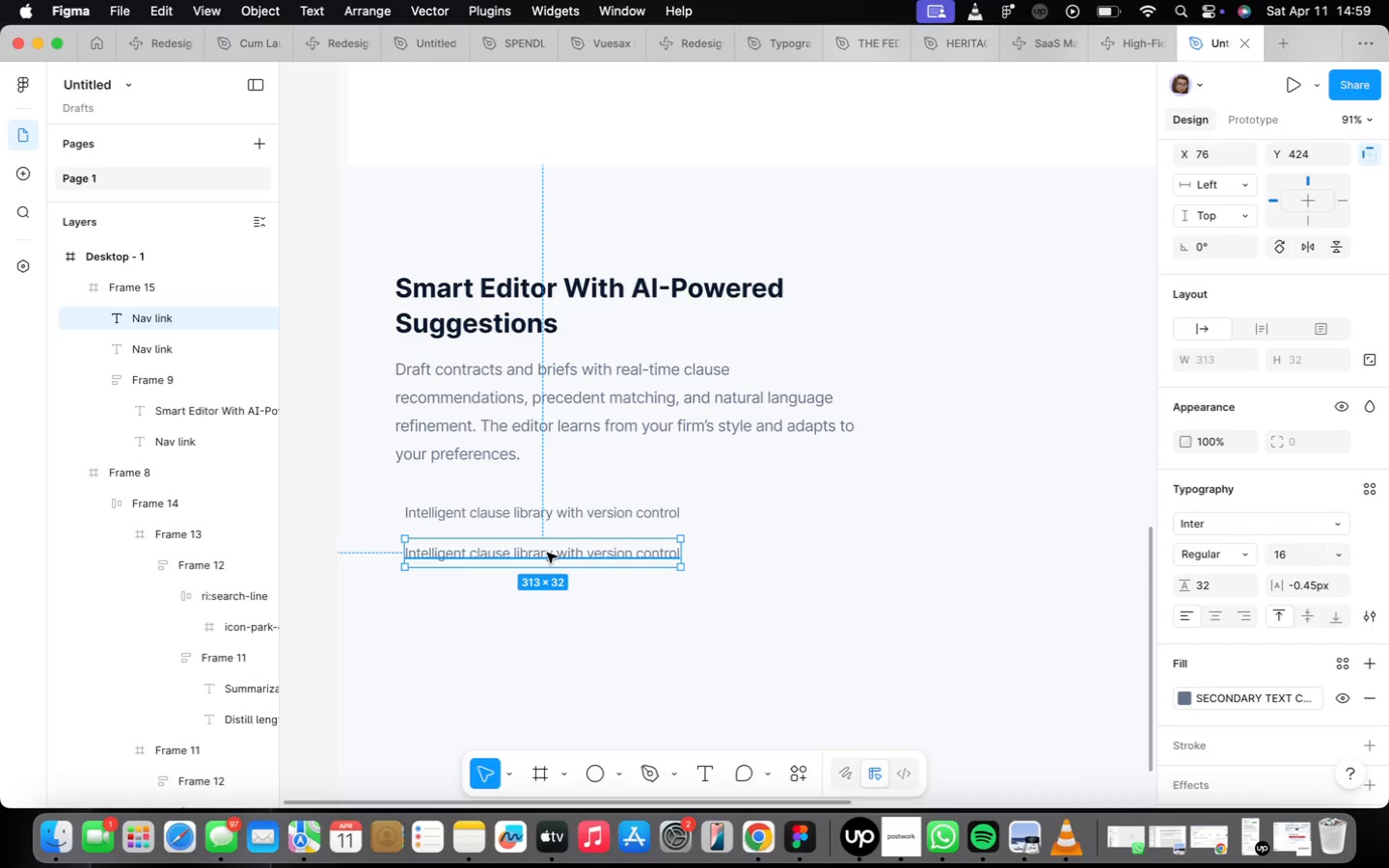 
wait(49.62)
 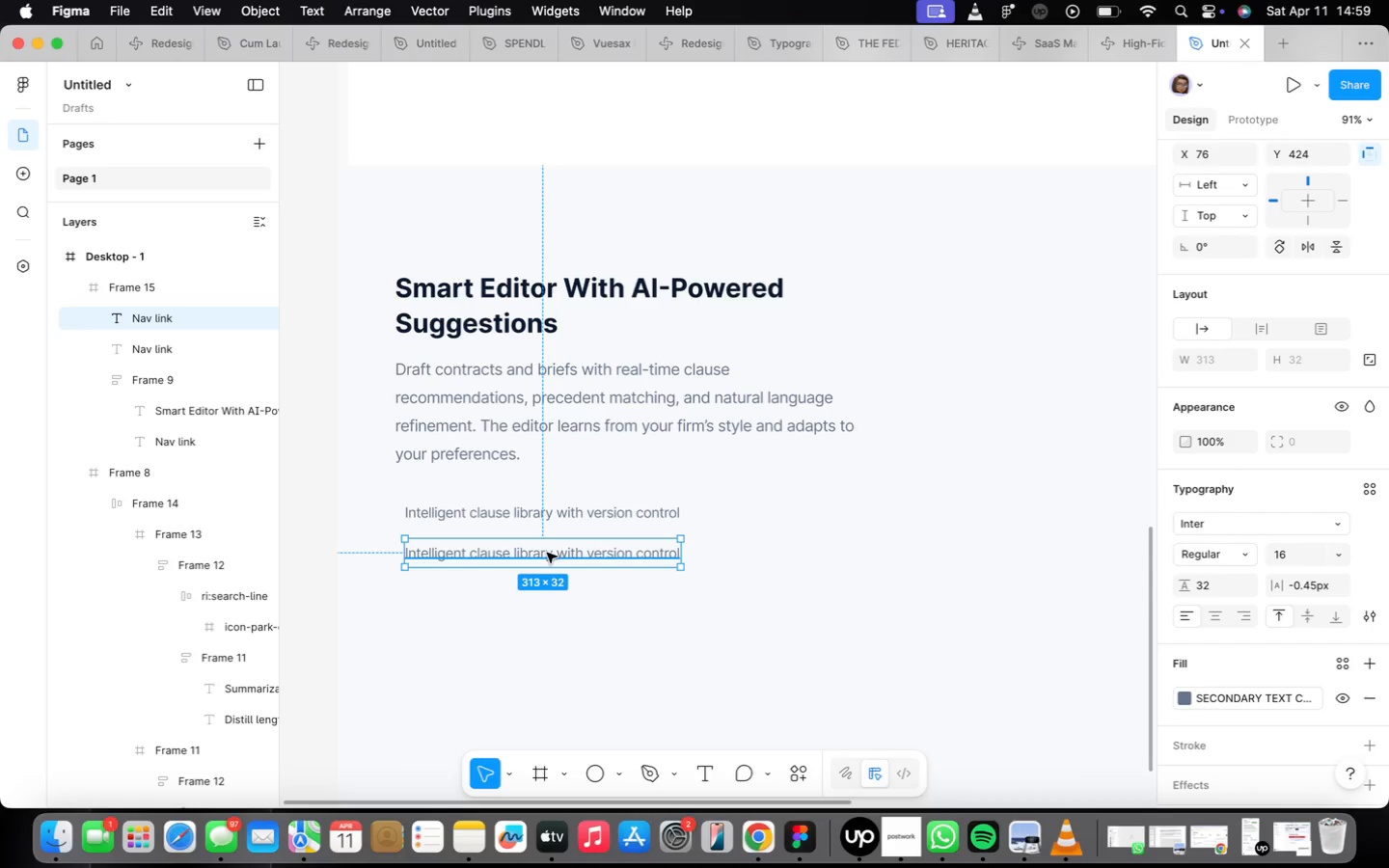 
left_click_drag(start_coordinate=[542, 557], to_coordinate=[544, 562])
 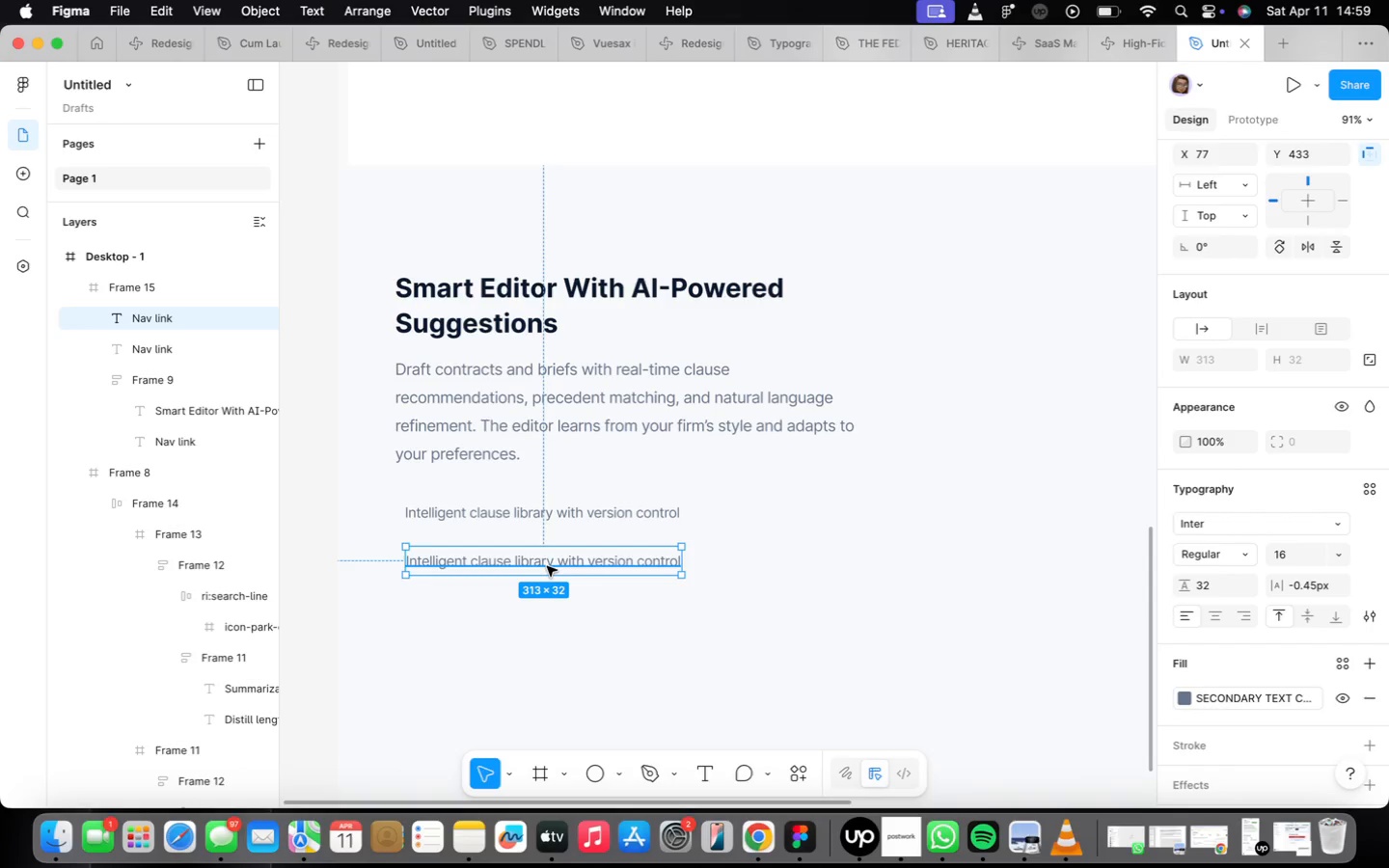 
key(CapsLock)
 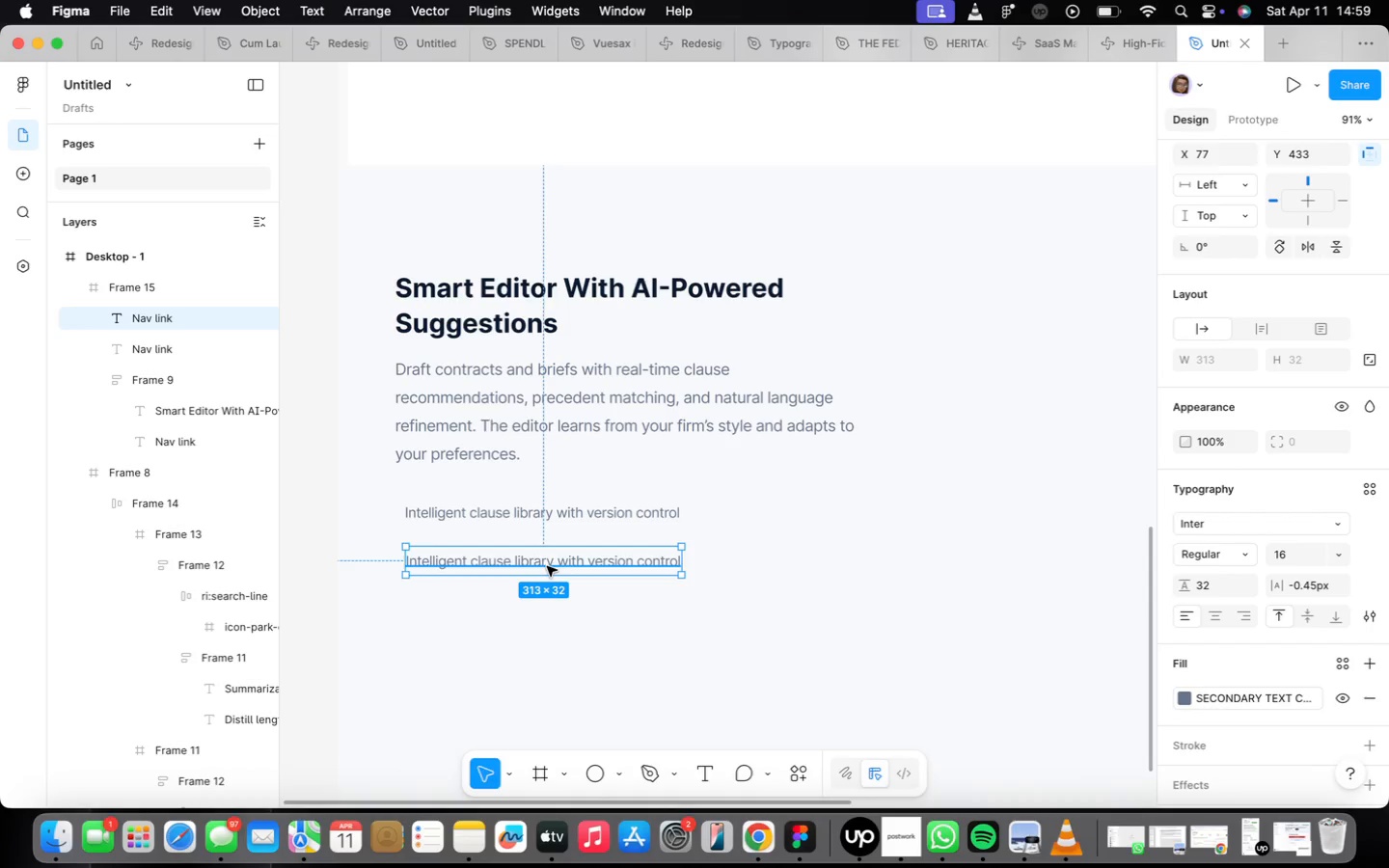 
left_click_drag(start_coordinate=[542, 560], to_coordinate=[535, 559])
 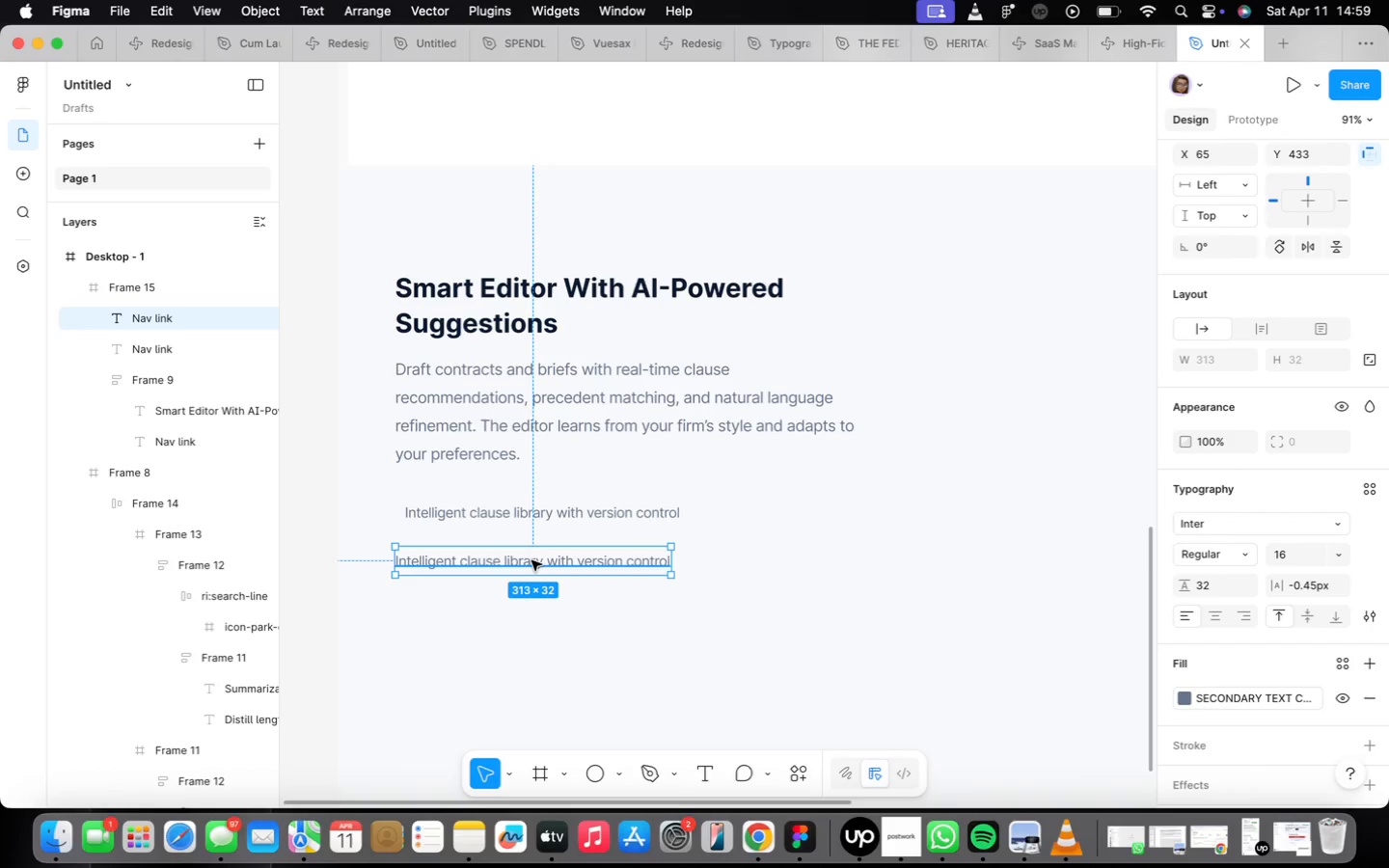 
double_click([531, 560])
 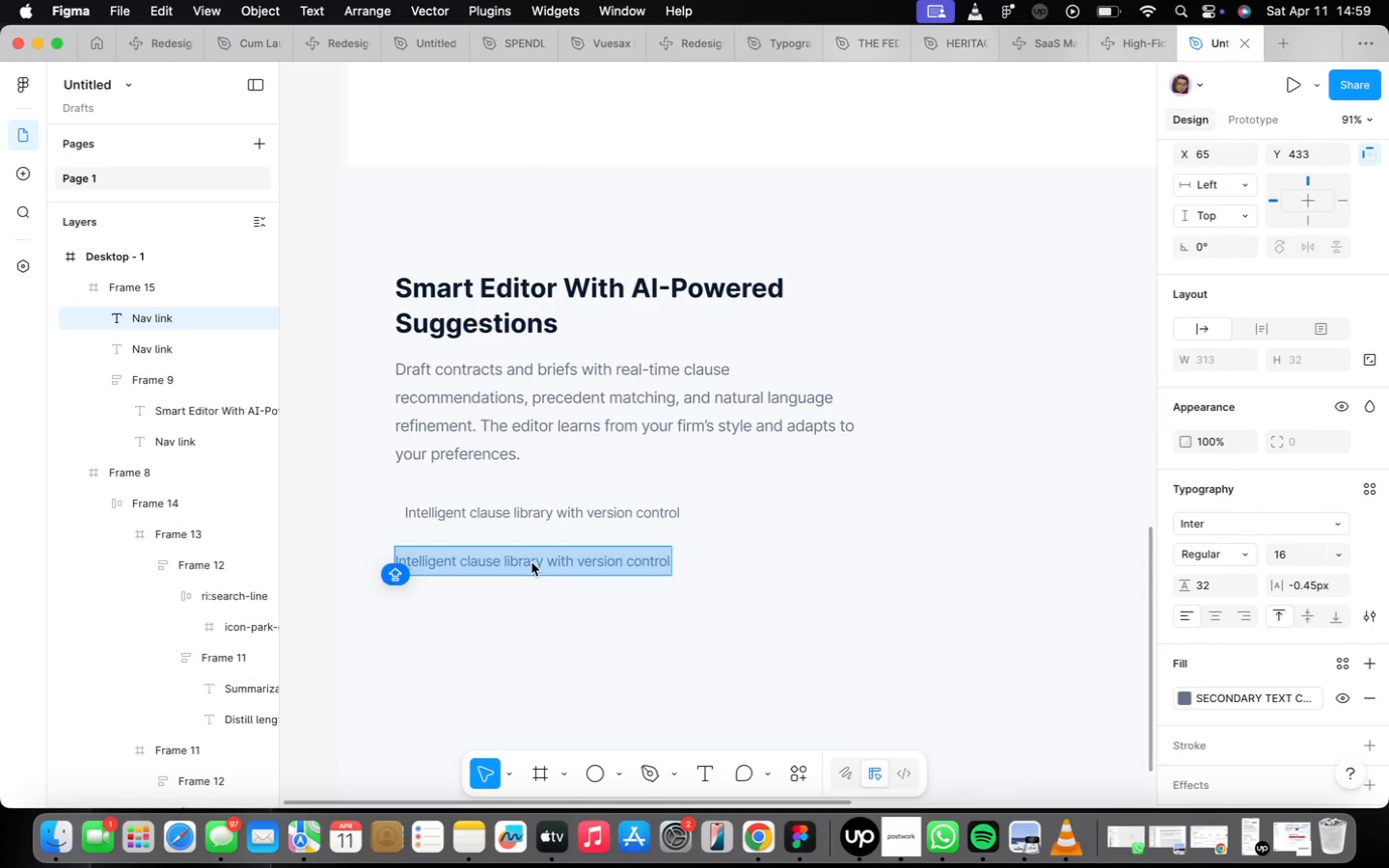 
type(Real-Time )
key(Backspace)
key(Backspace)
key(Backspace)
key(Backspace)
key(Backspace)
type(time collaboration and commenting)
 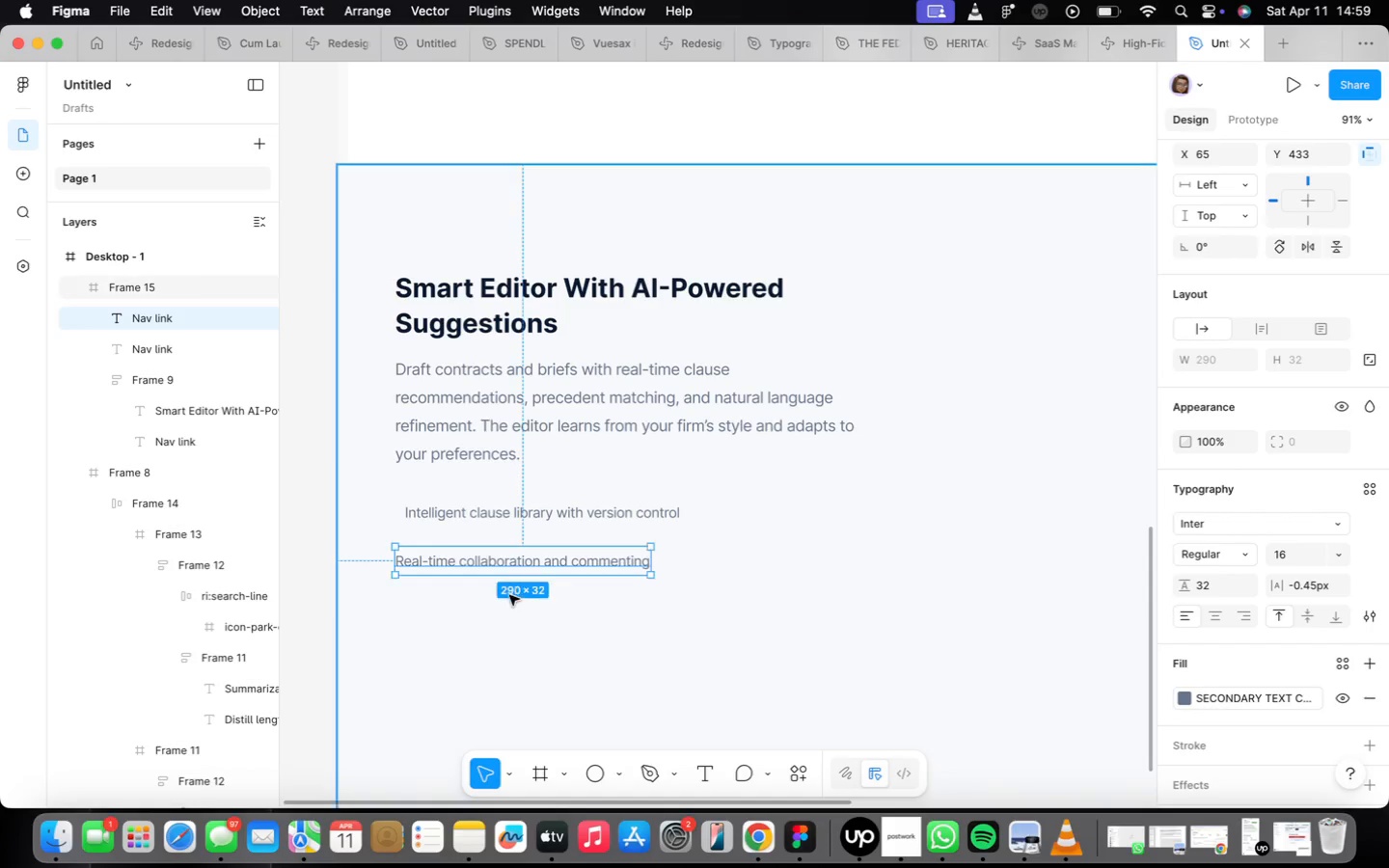 
left_click_drag(start_coordinate=[494, 569], to_coordinate=[507, 566])
 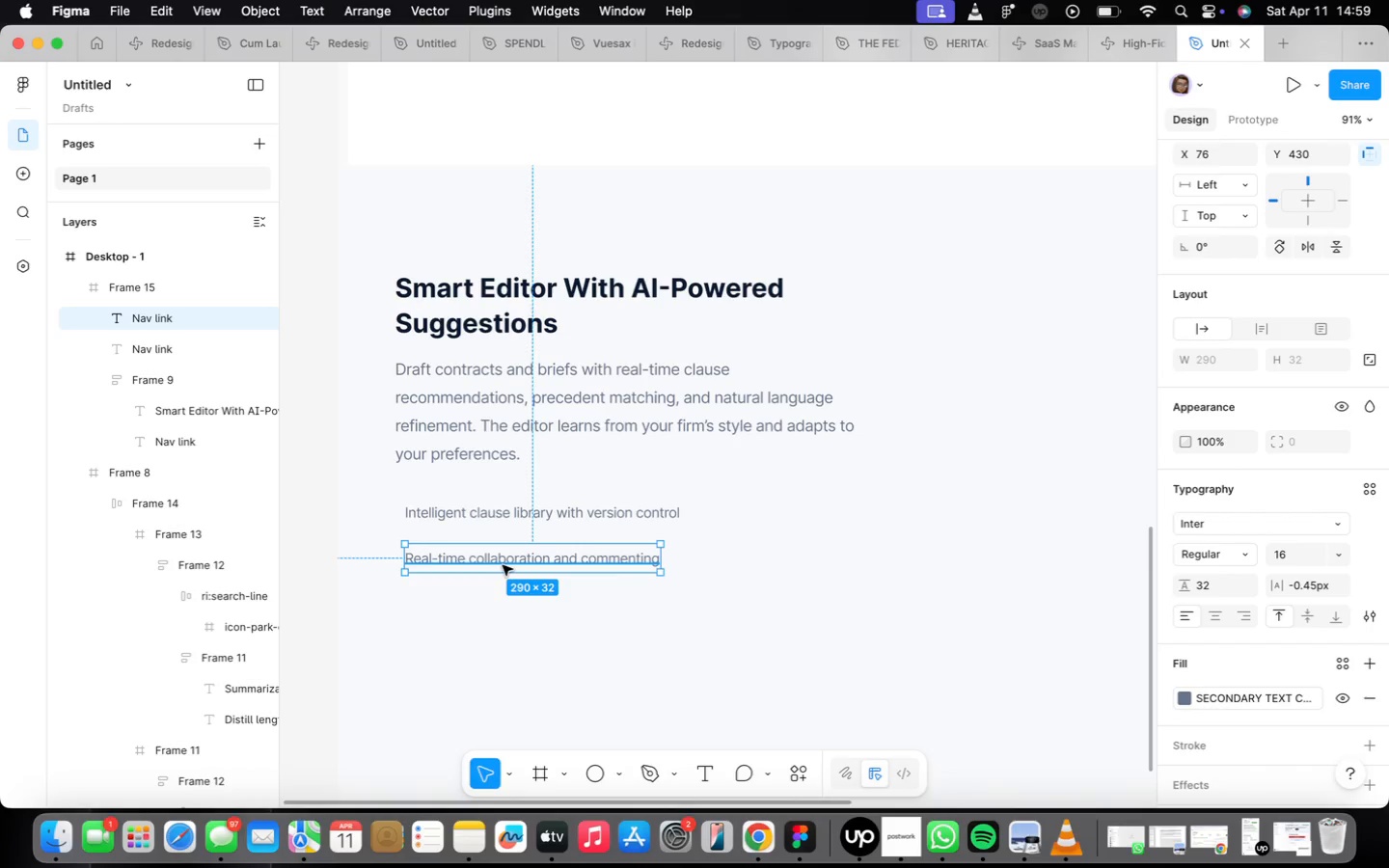 
hold_key(key=OptionLeft, duration=1.95)
left_click_drag(start_coordinate=[503, 565], to_coordinate=[501, 607])
 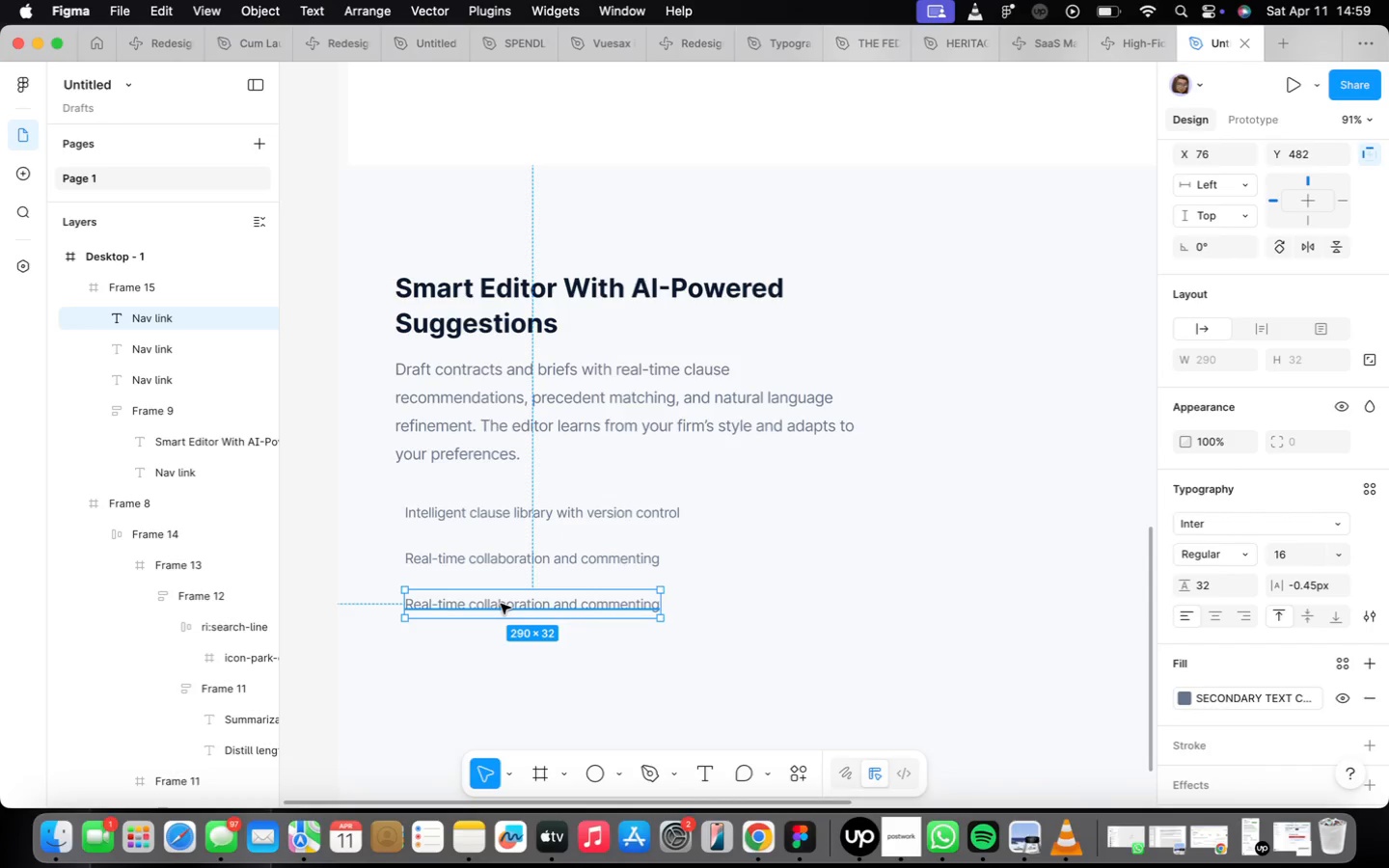 
double_click([501, 604])
 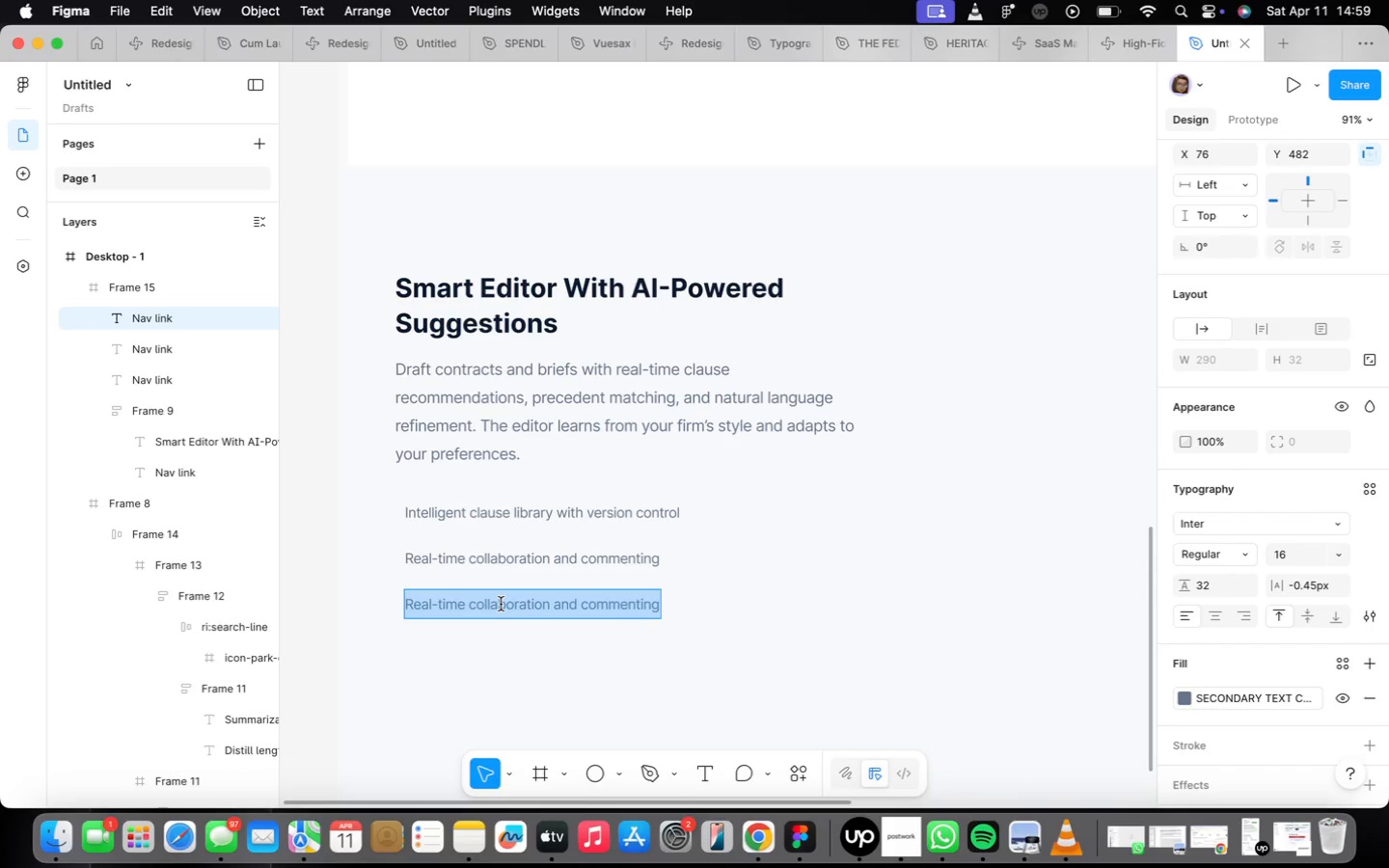 
type(Export to )
 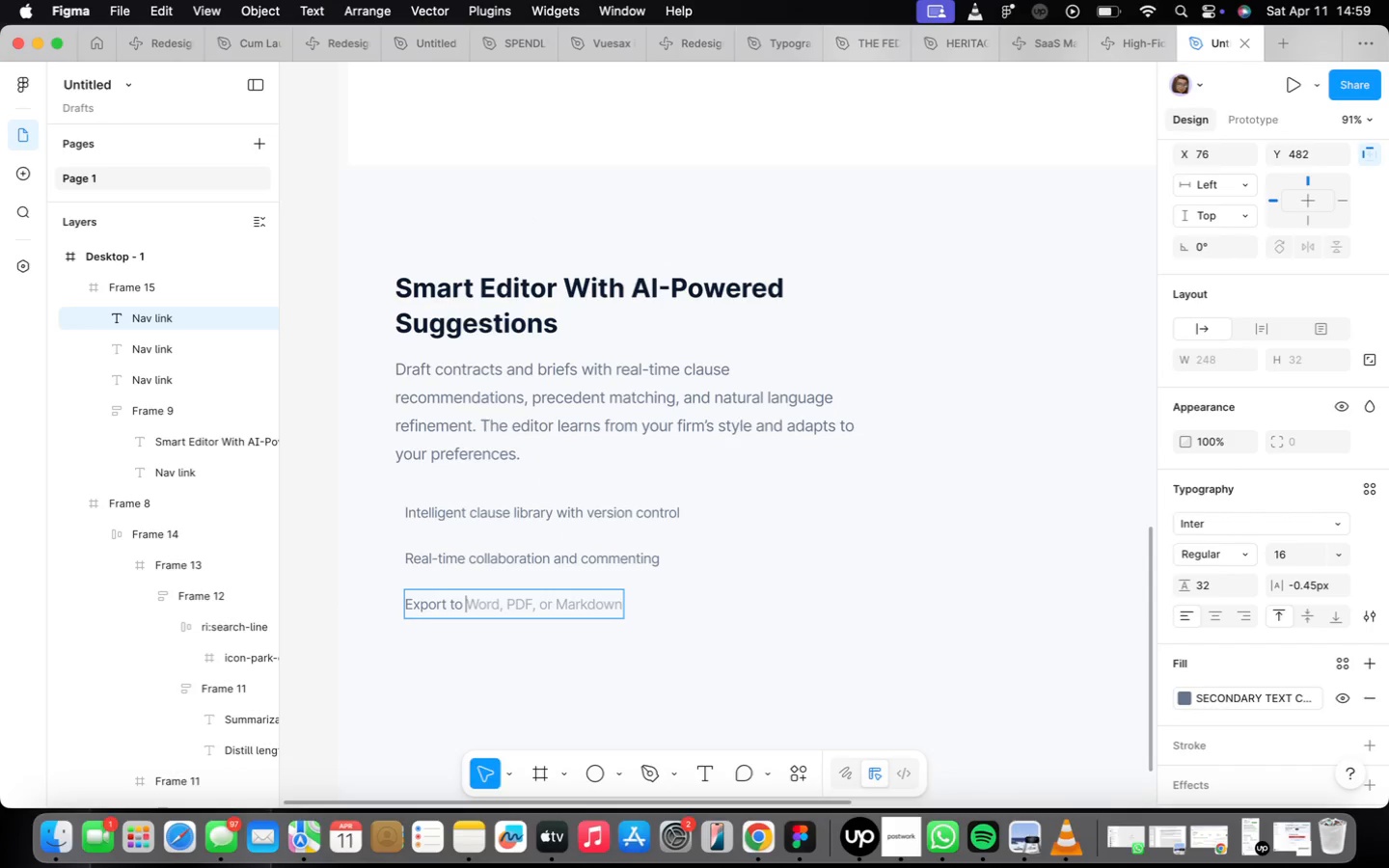 
key(ArrowRight)
 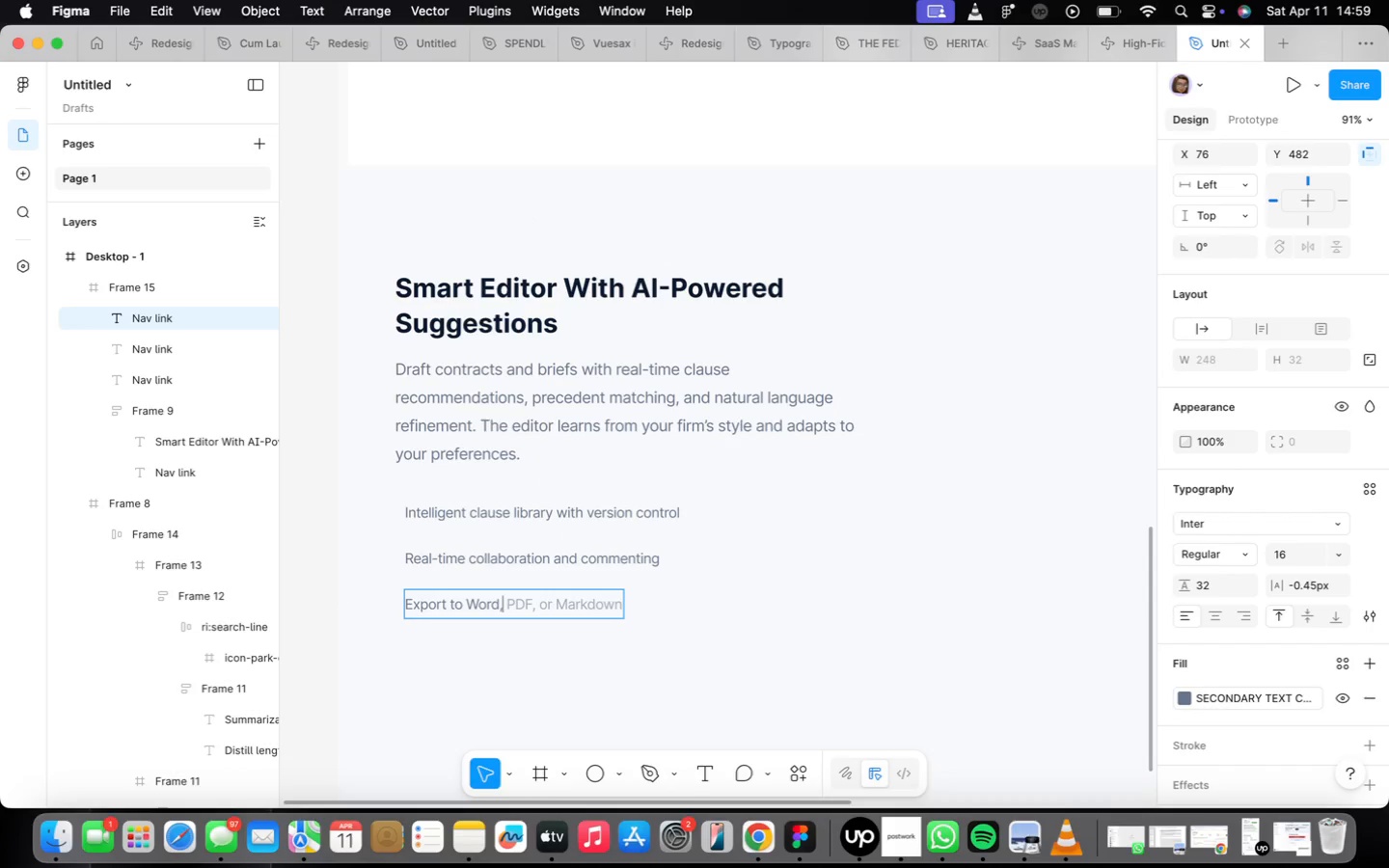 
key(ArrowRight)
 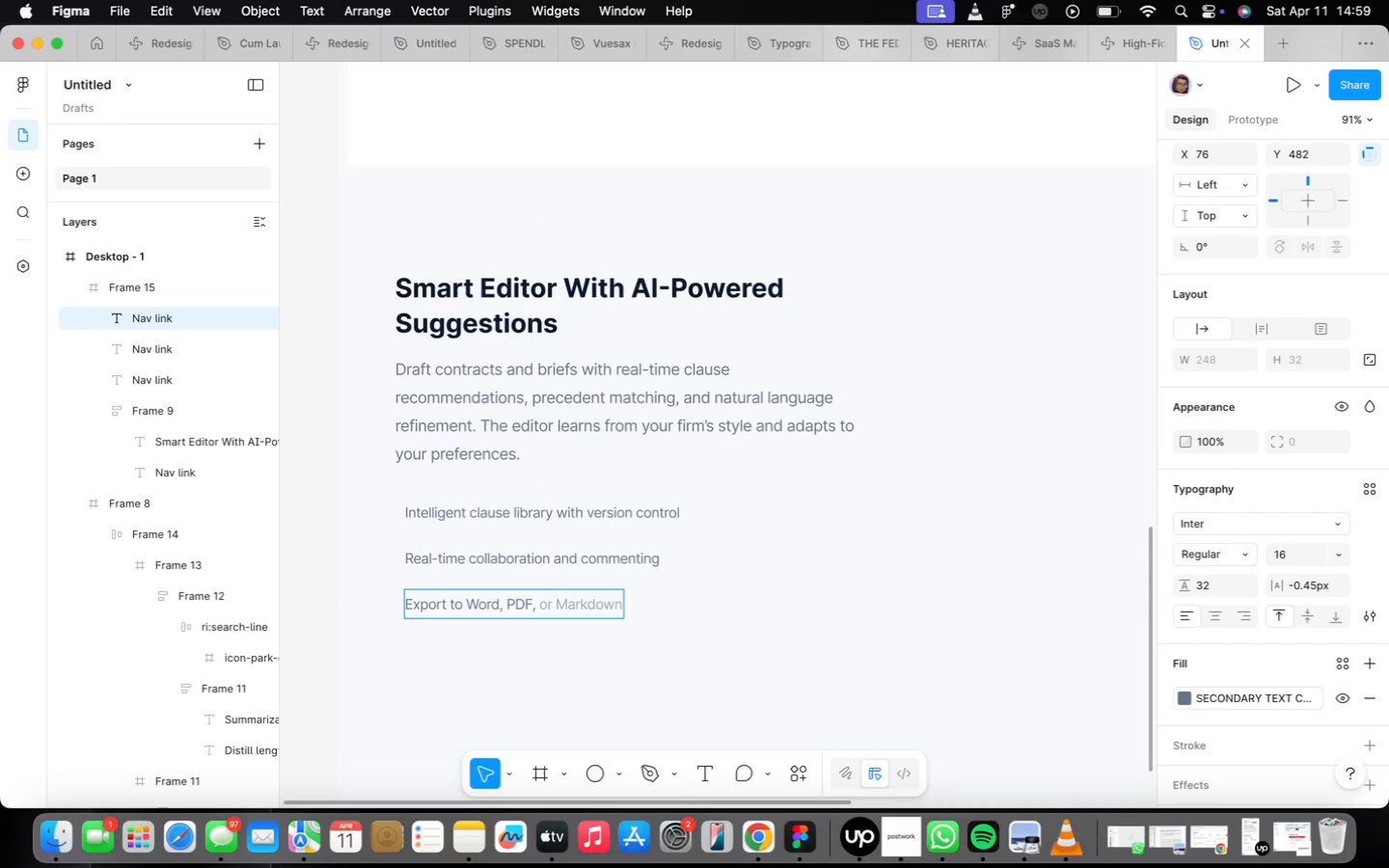 
key(ArrowRight)
 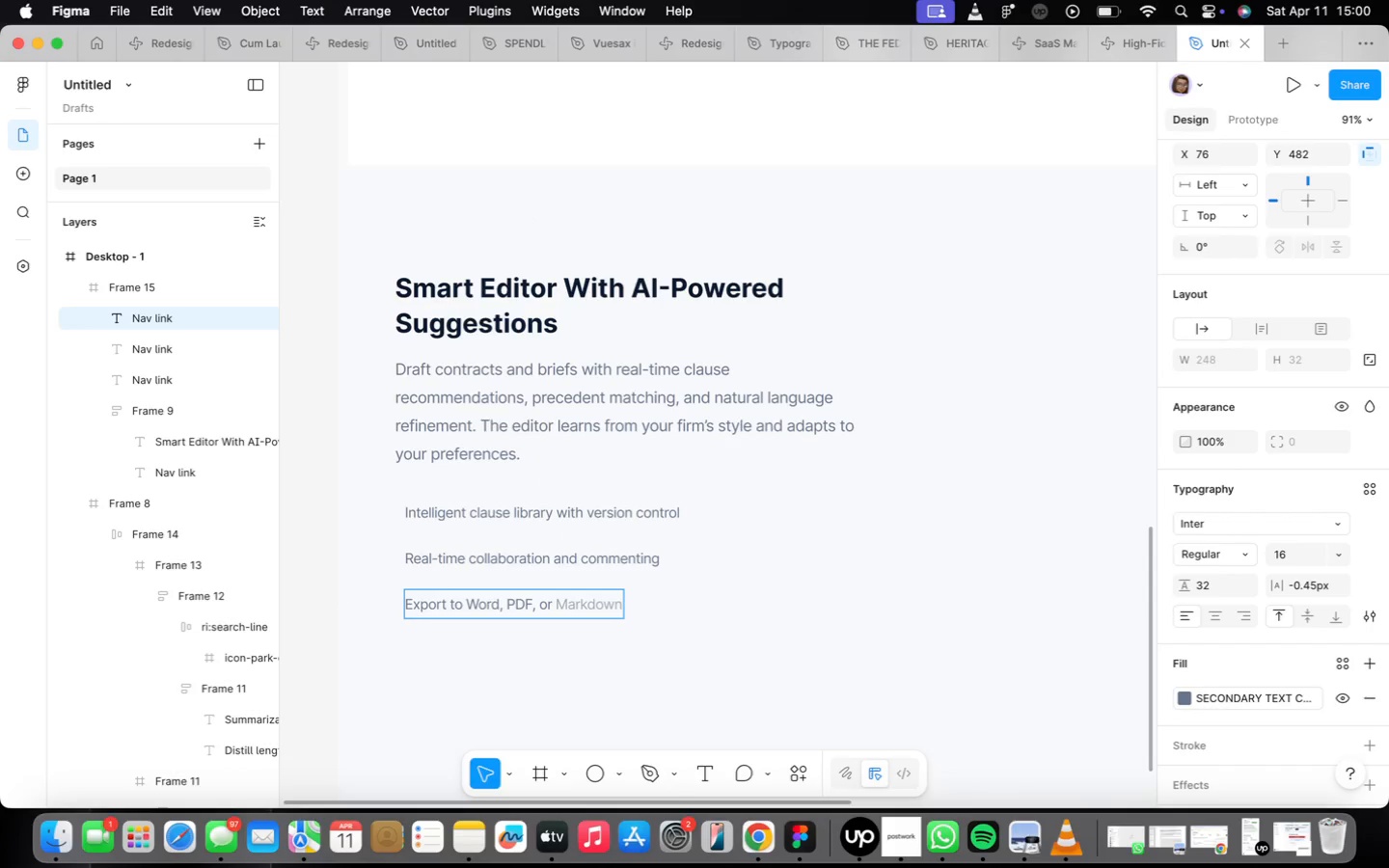 
type( Native format)
 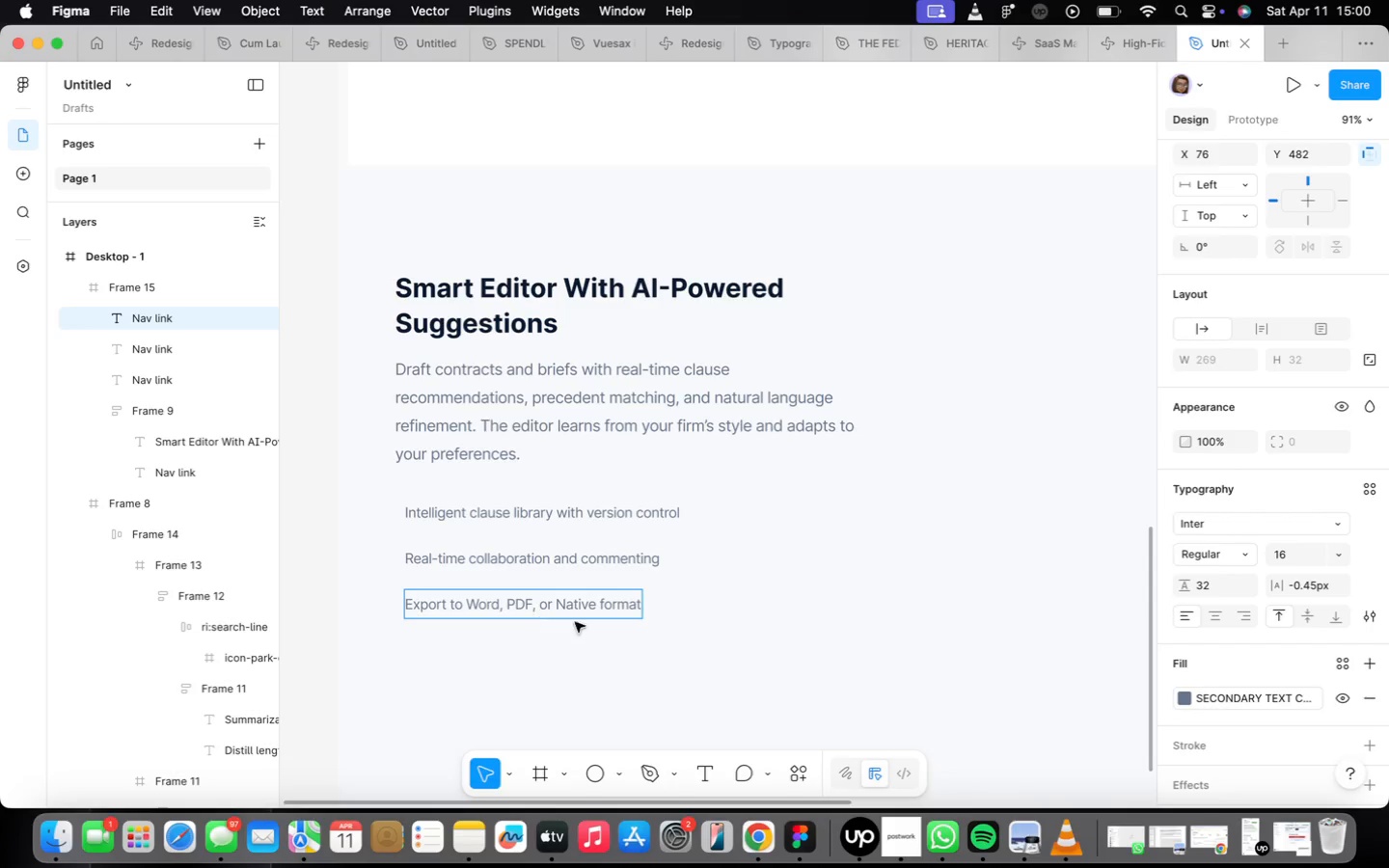 
left_click([583, 612])
 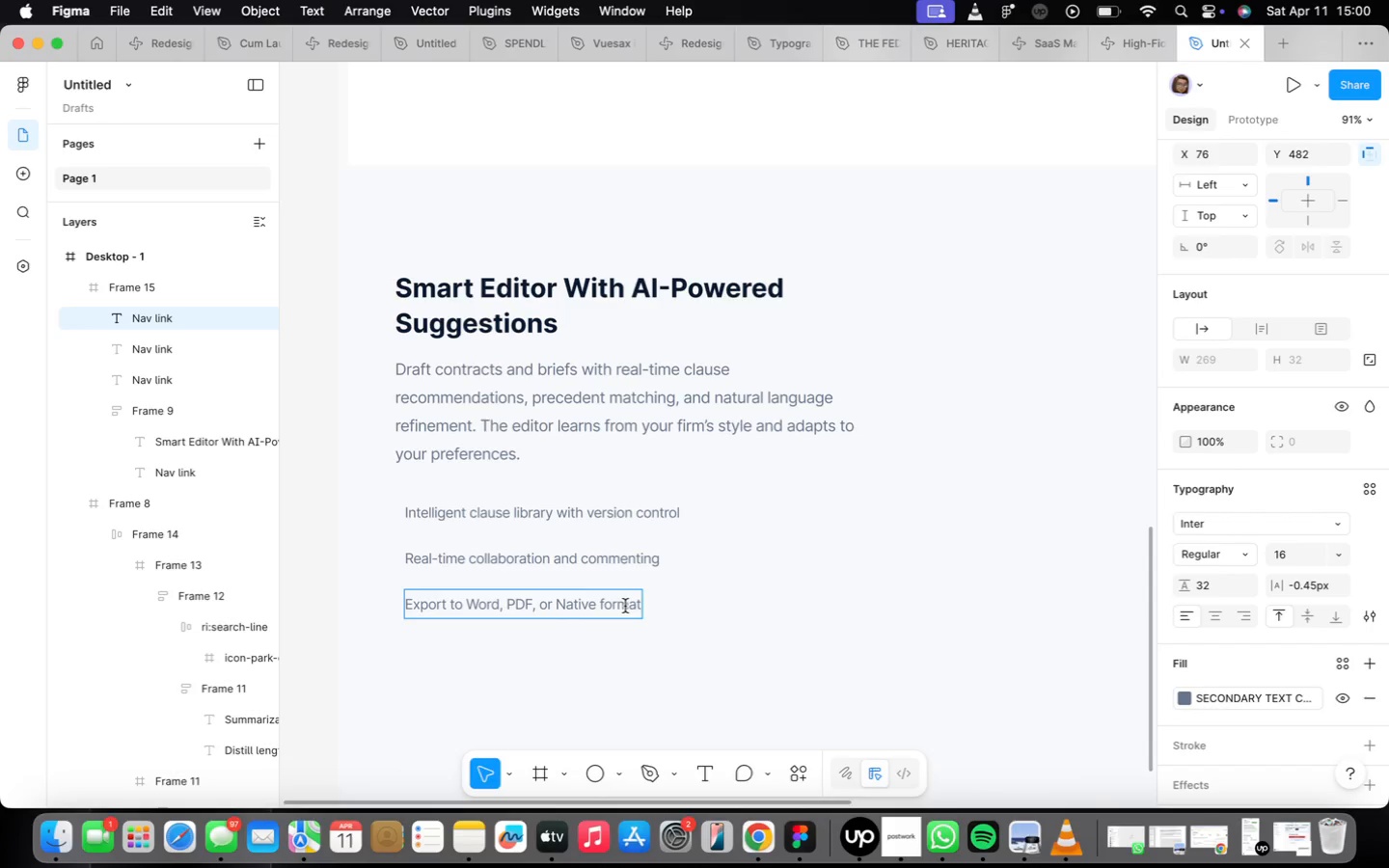 
wait(39.57)
 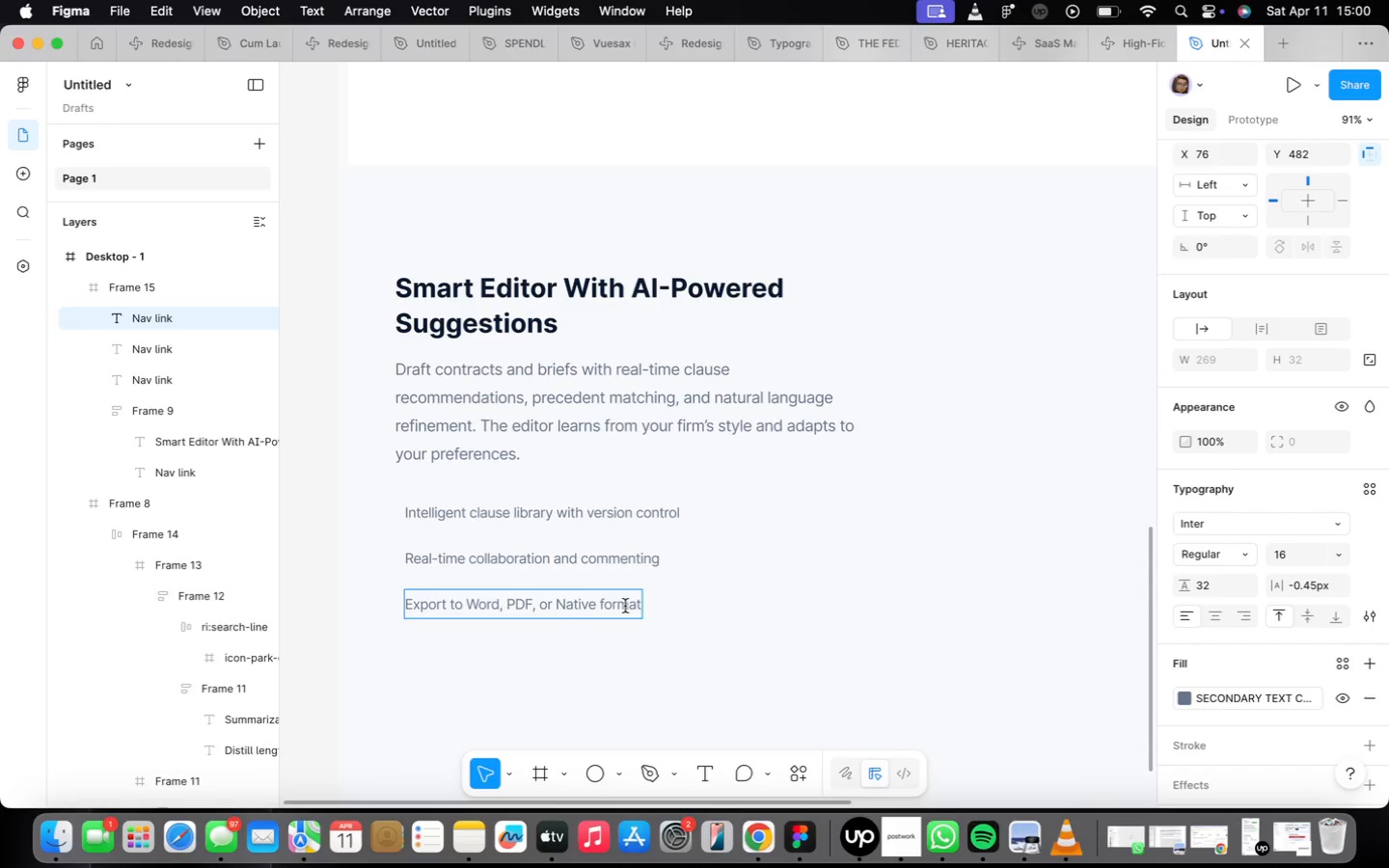 
left_click([740, 664])
 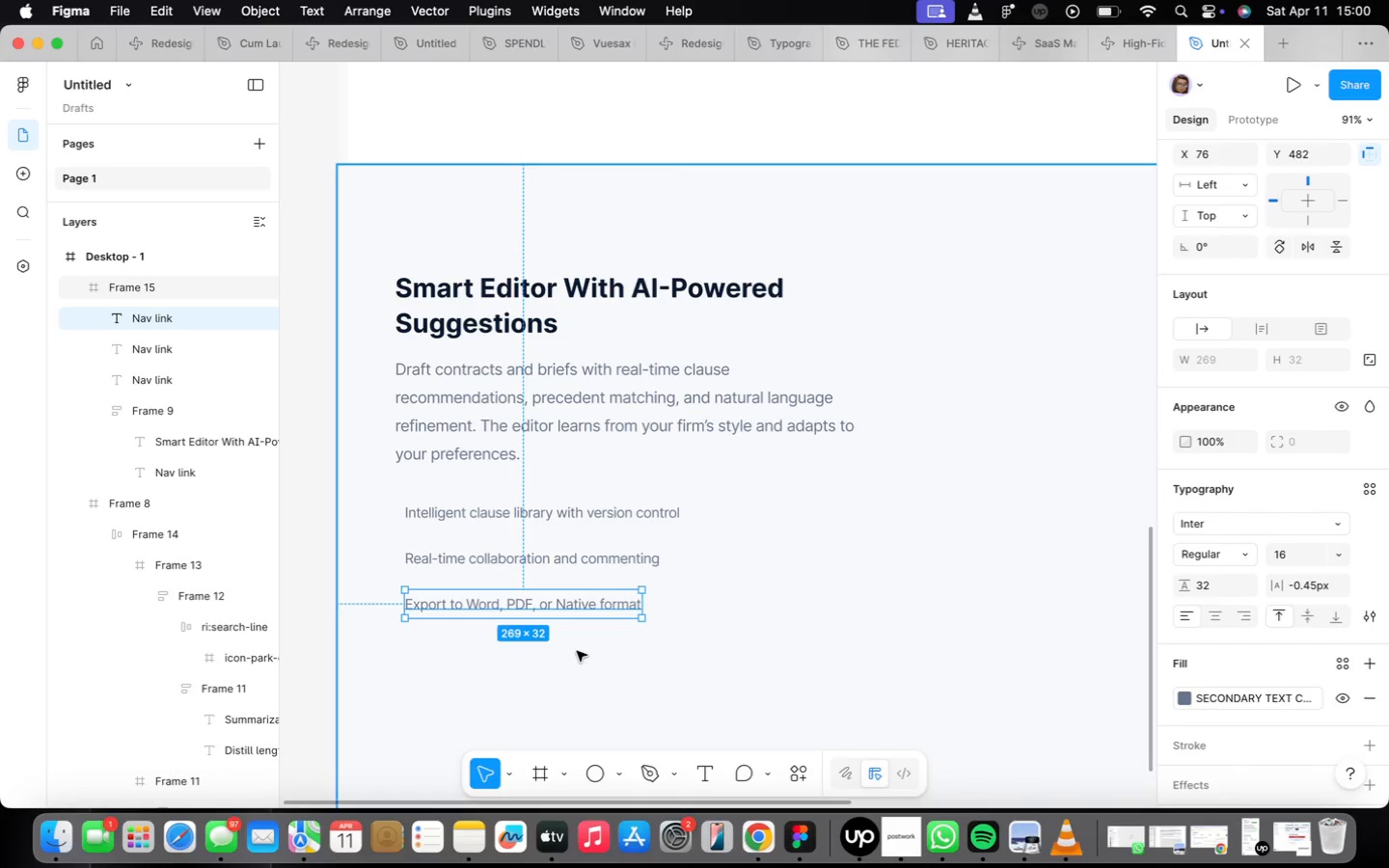 
left_click_drag(start_coordinate=[612, 678], to_coordinate=[619, 715])
 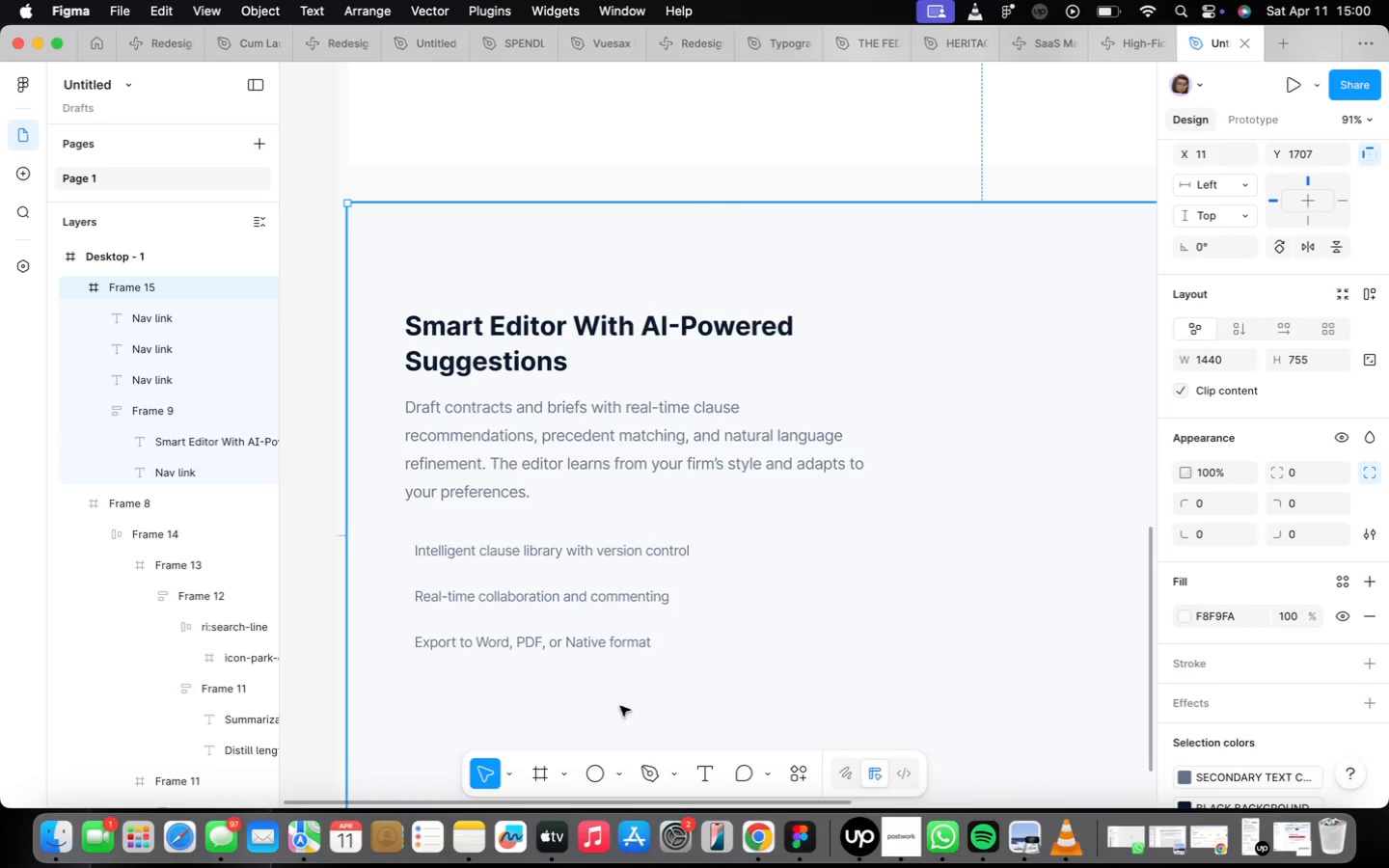 
scroll: coordinate [623, 708], scroll_direction: down, amount: 10.0
 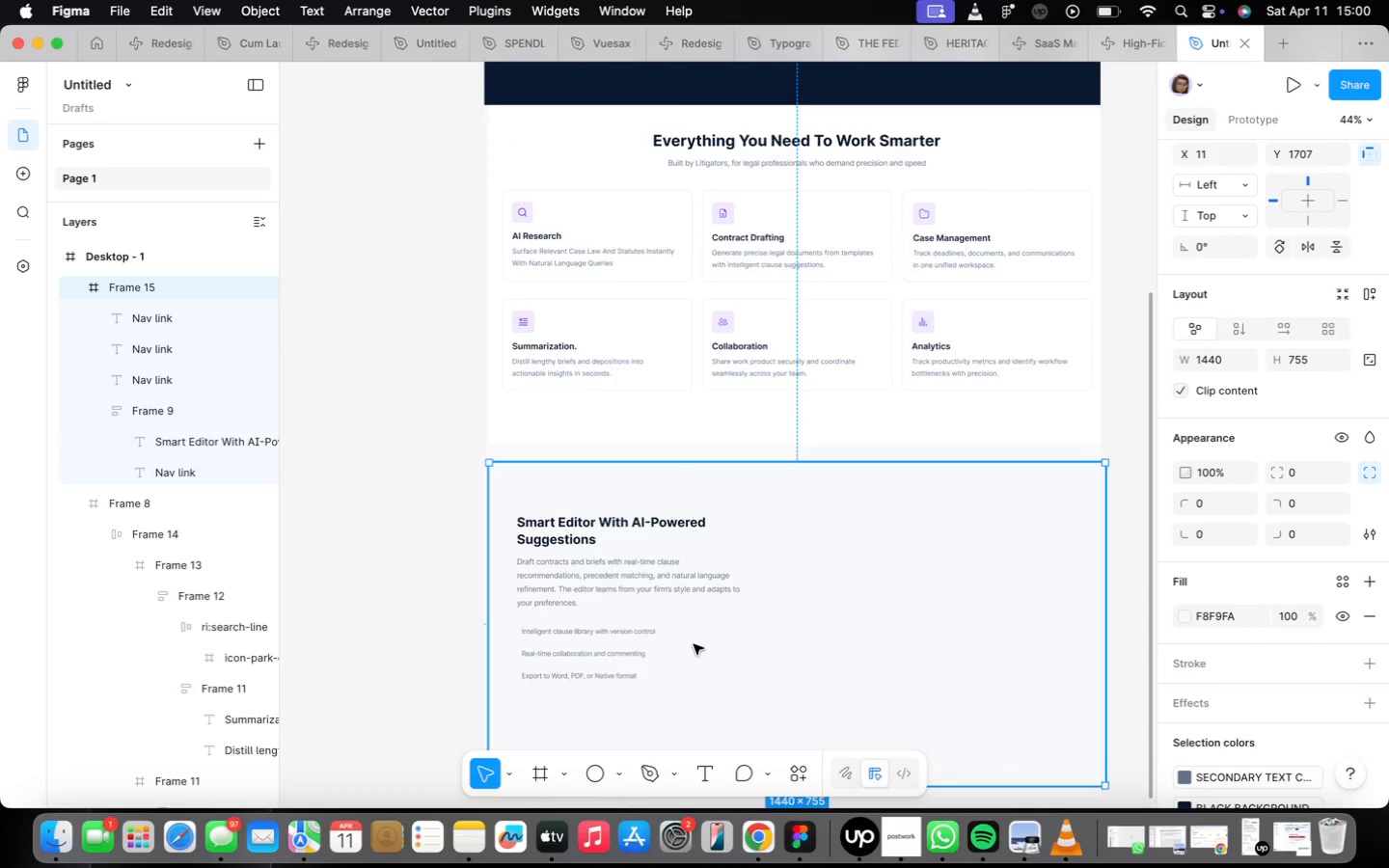 
key(Meta+CommandLeft)
 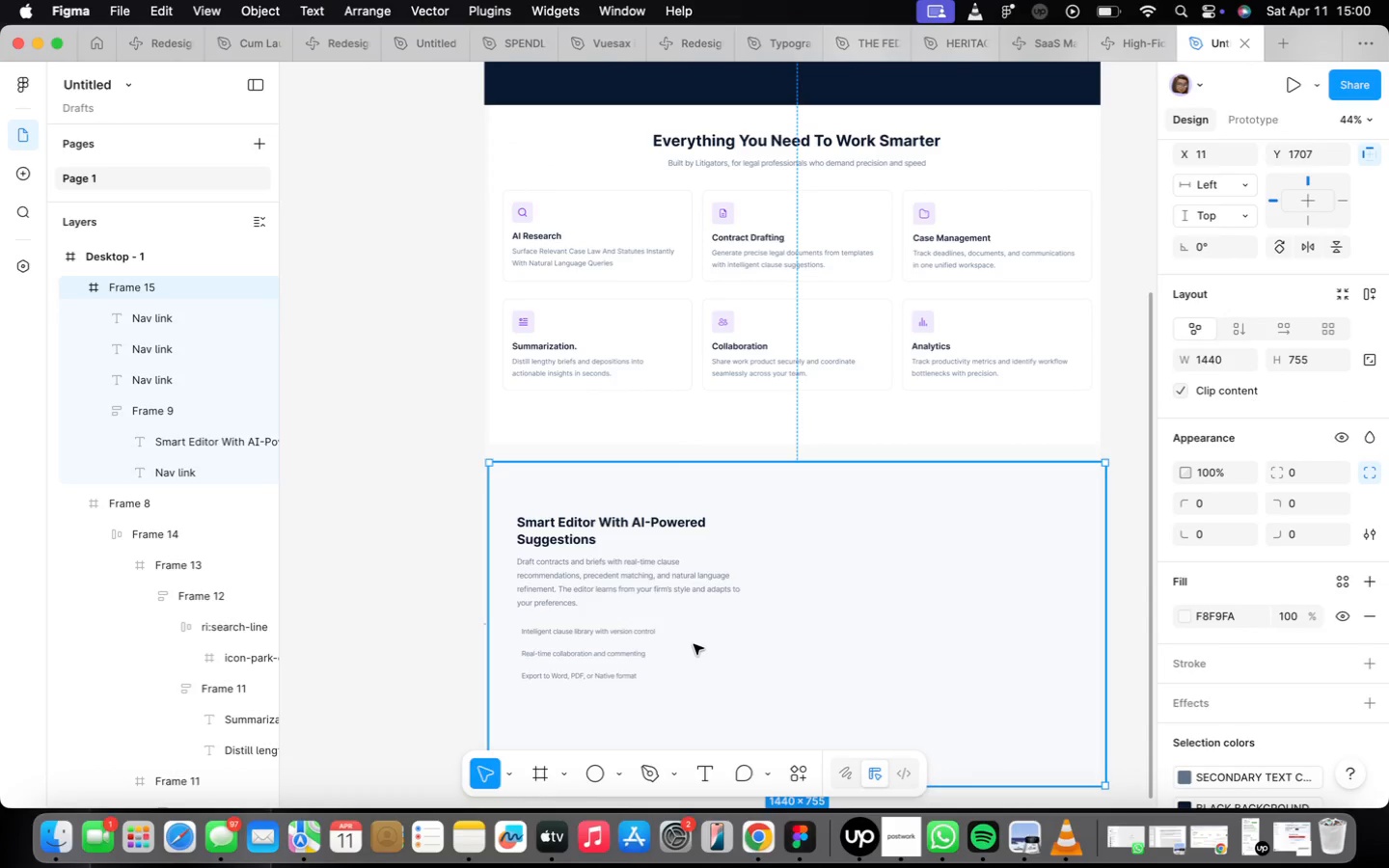 
key(Meta+Z)
 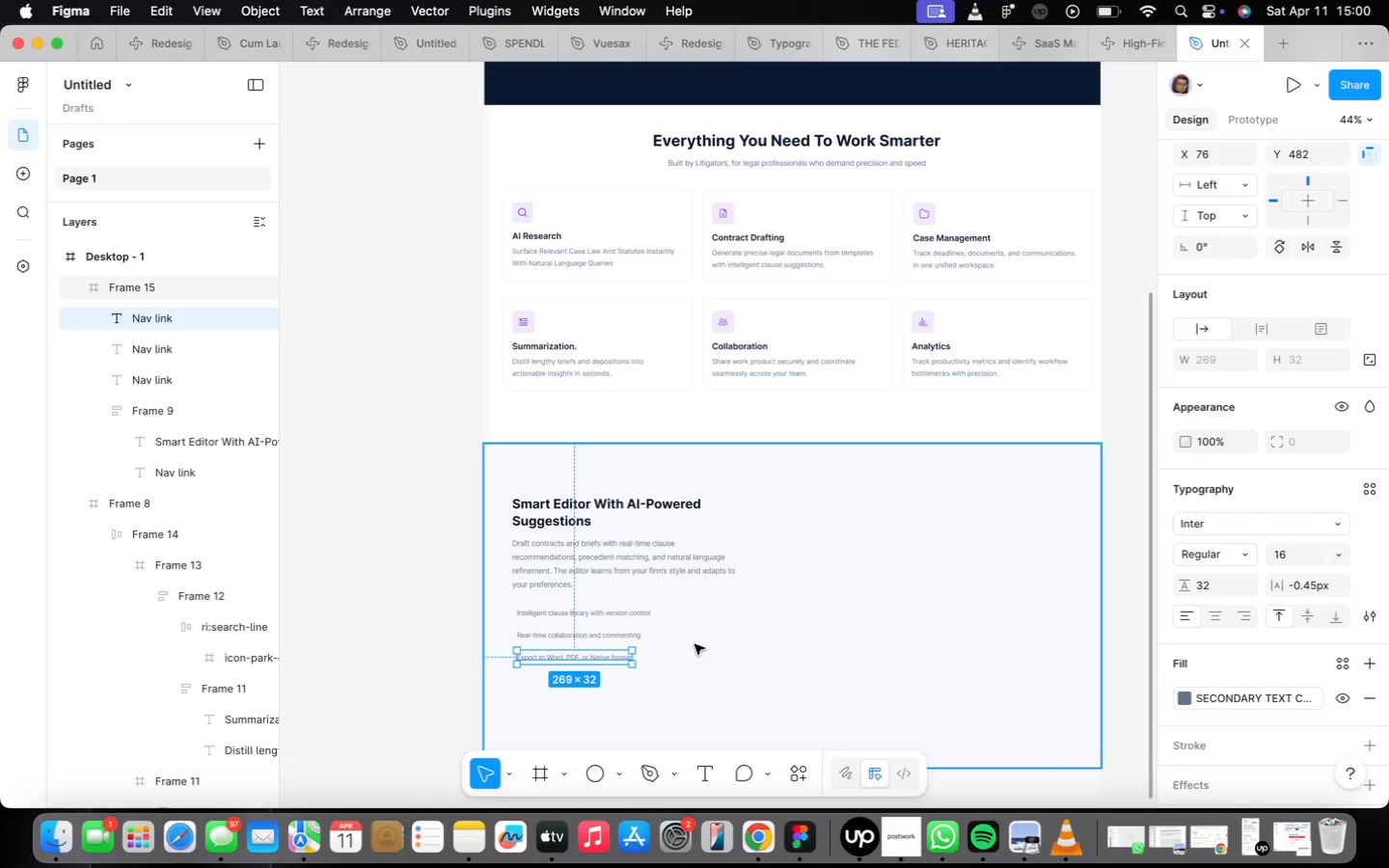 
wait(11.39)
 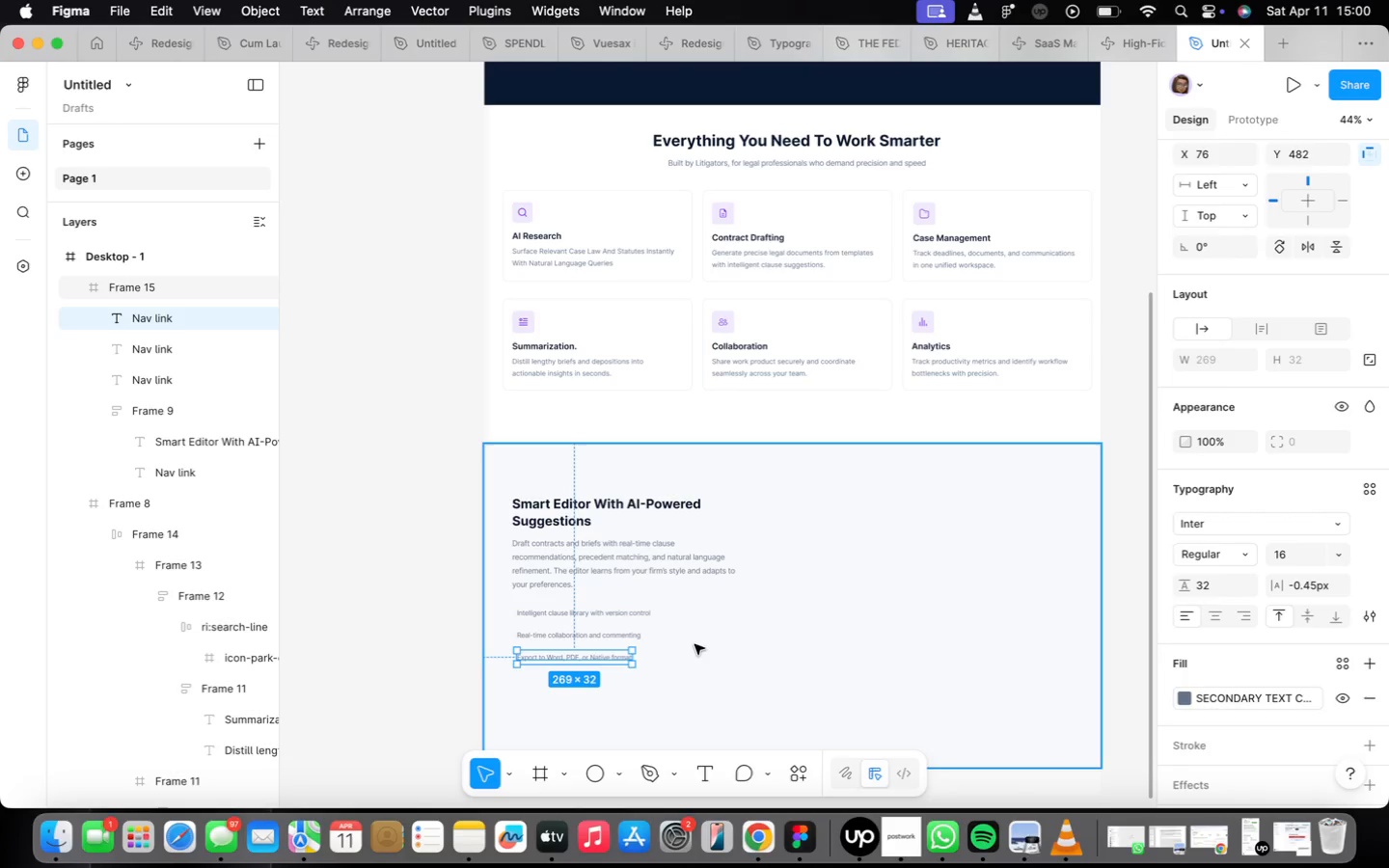 
left_click([727, 495])
 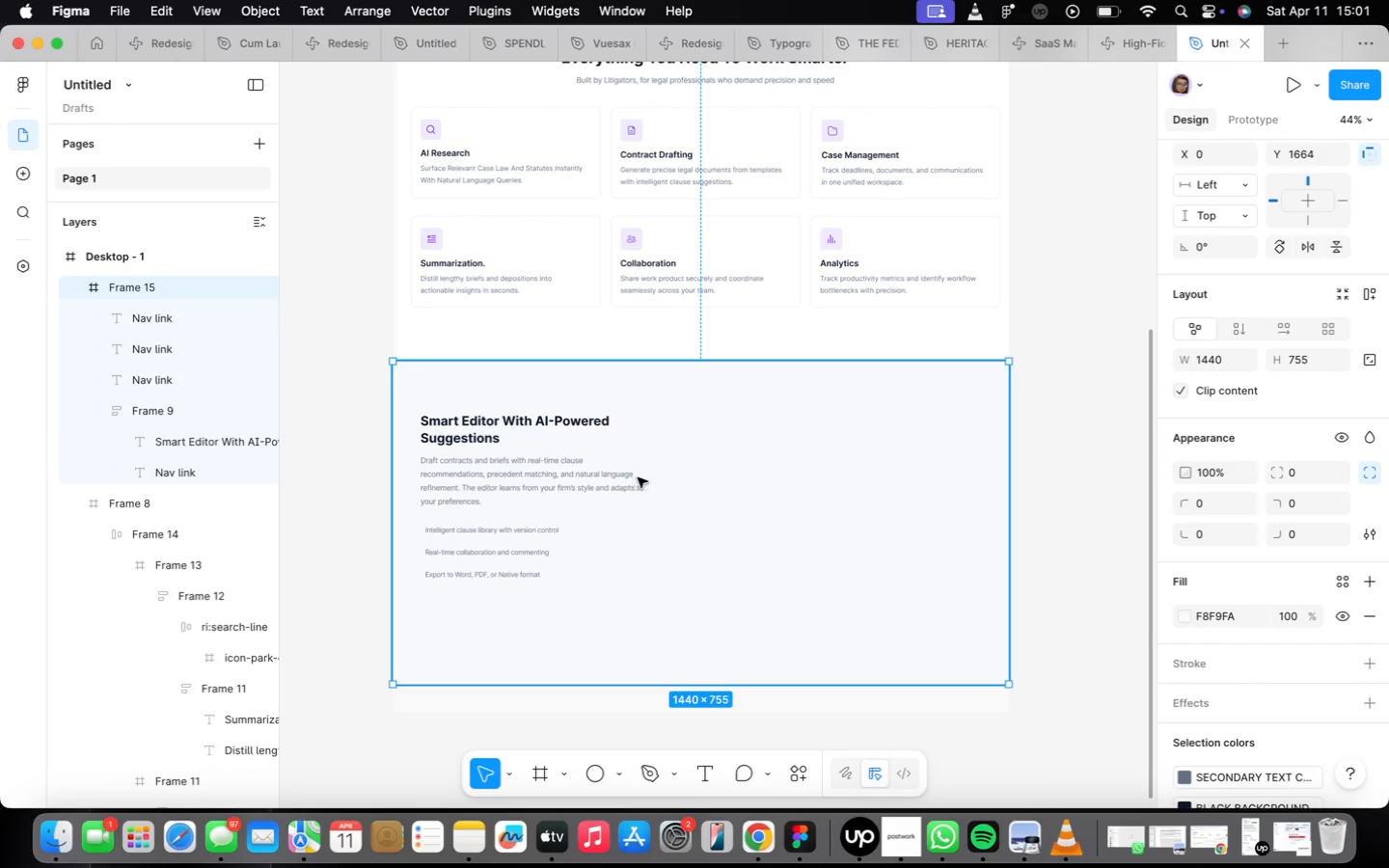 
key(F)
 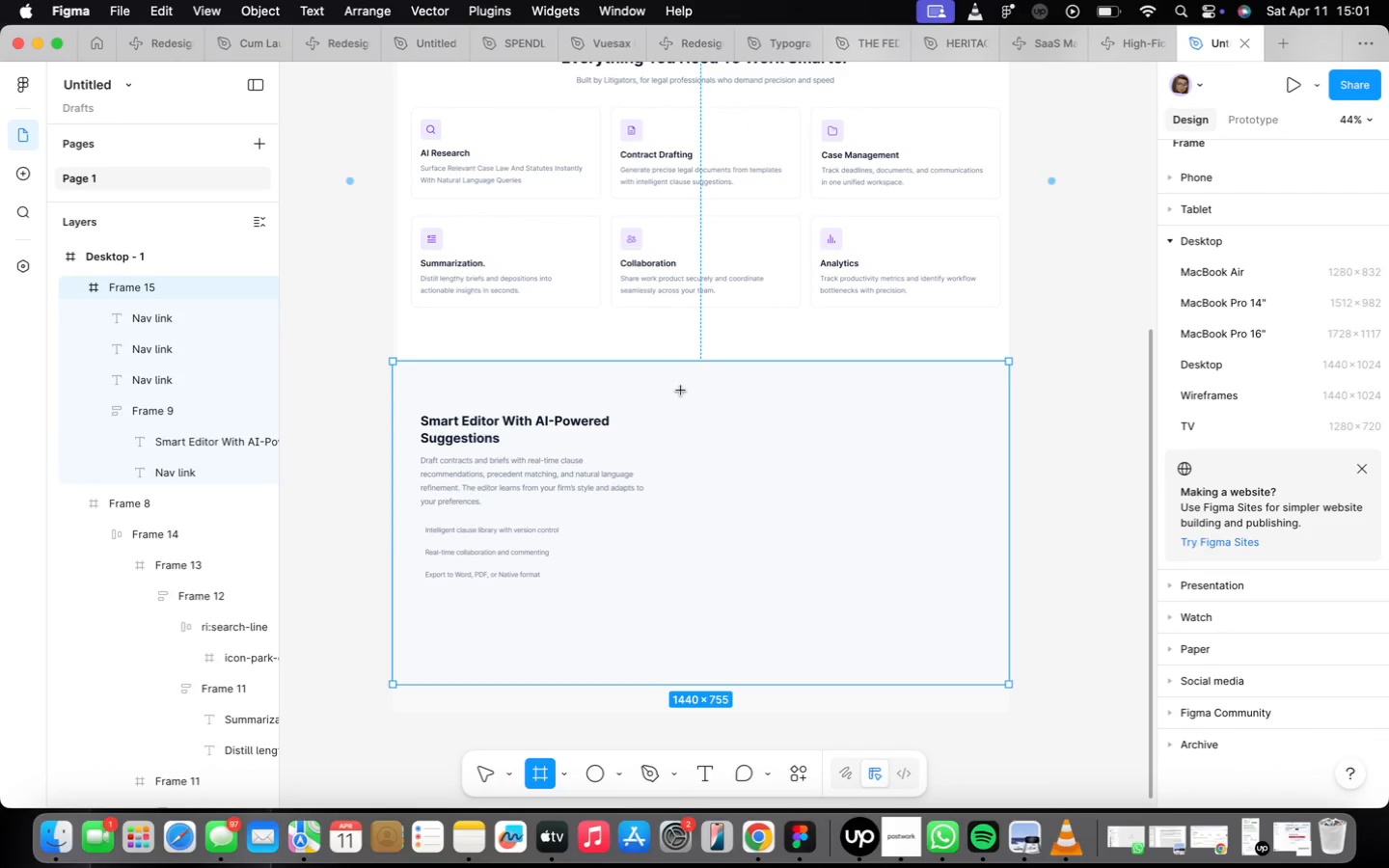 
left_click_drag(start_coordinate=[681, 391], to_coordinate=[945, 587])
 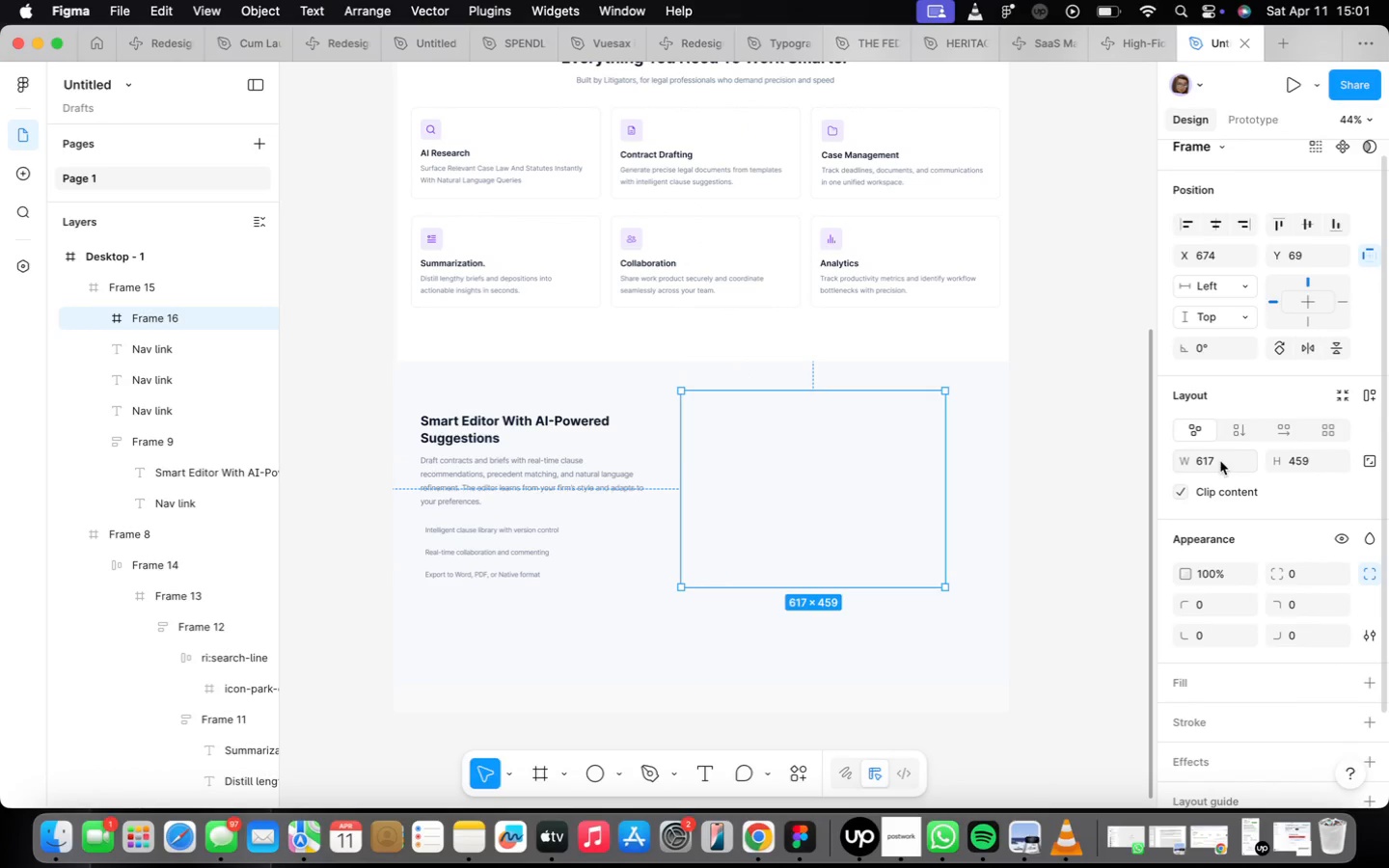 
left_click([1237, 454])
 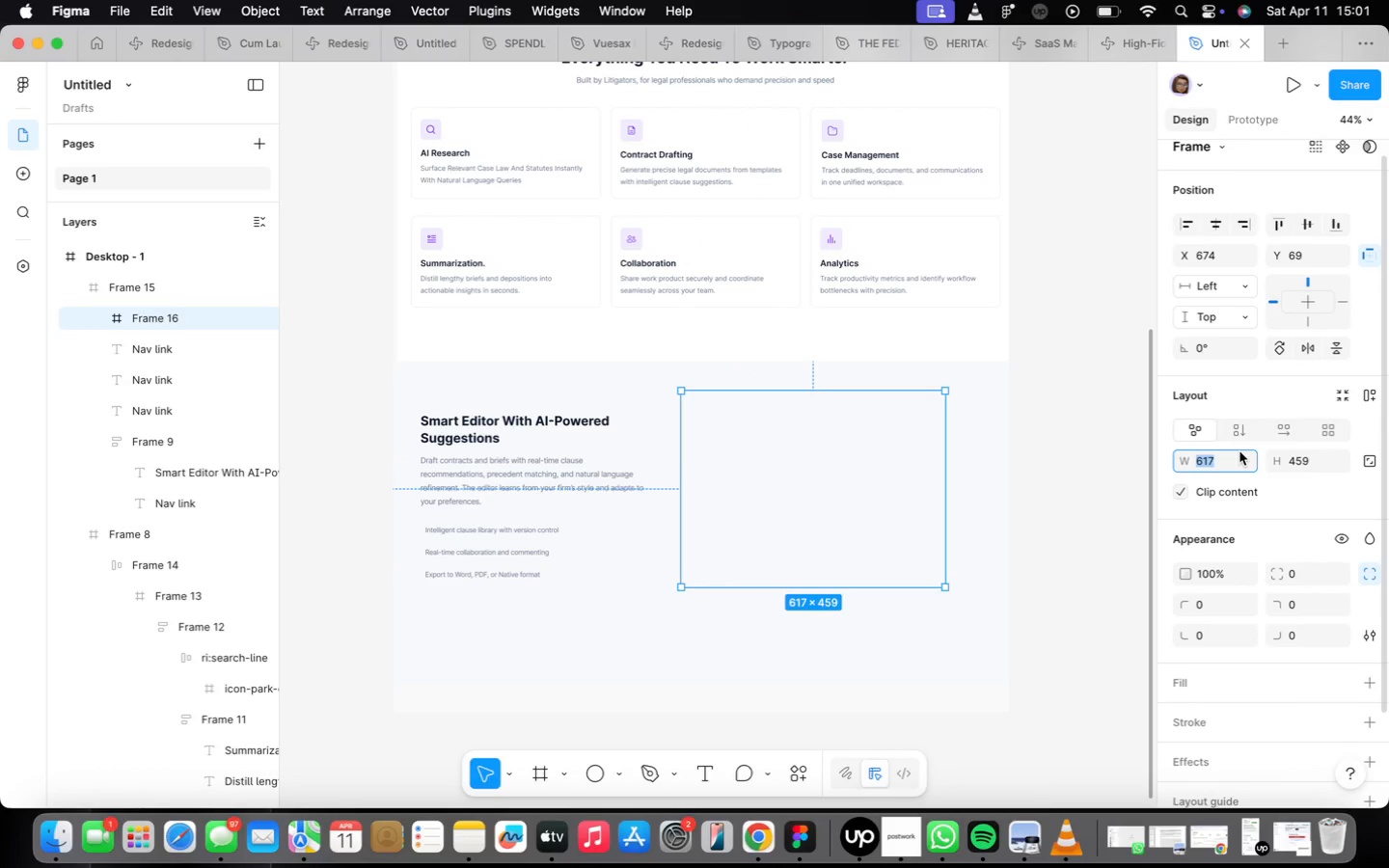 
type(776)
 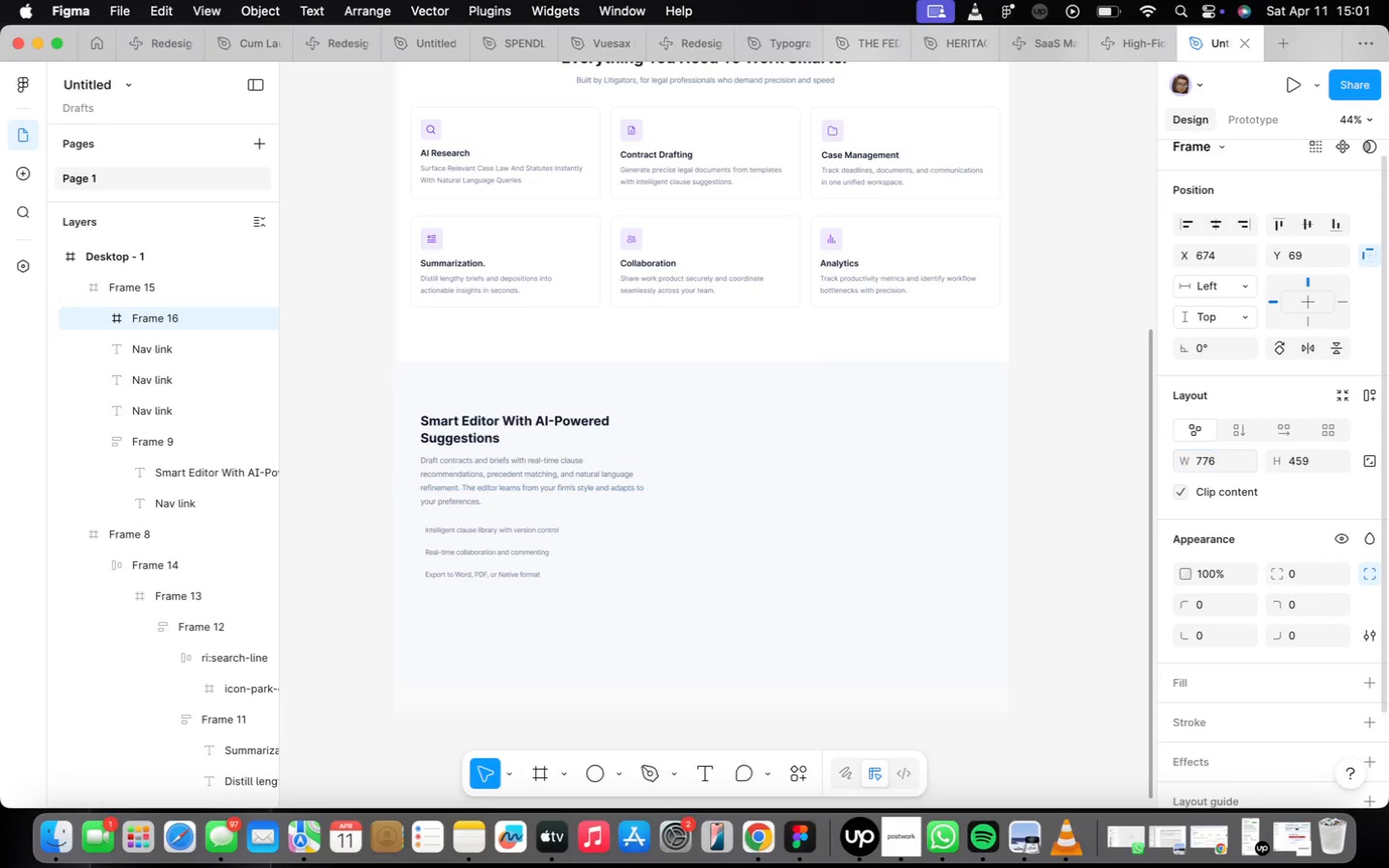 
key(Enter)
 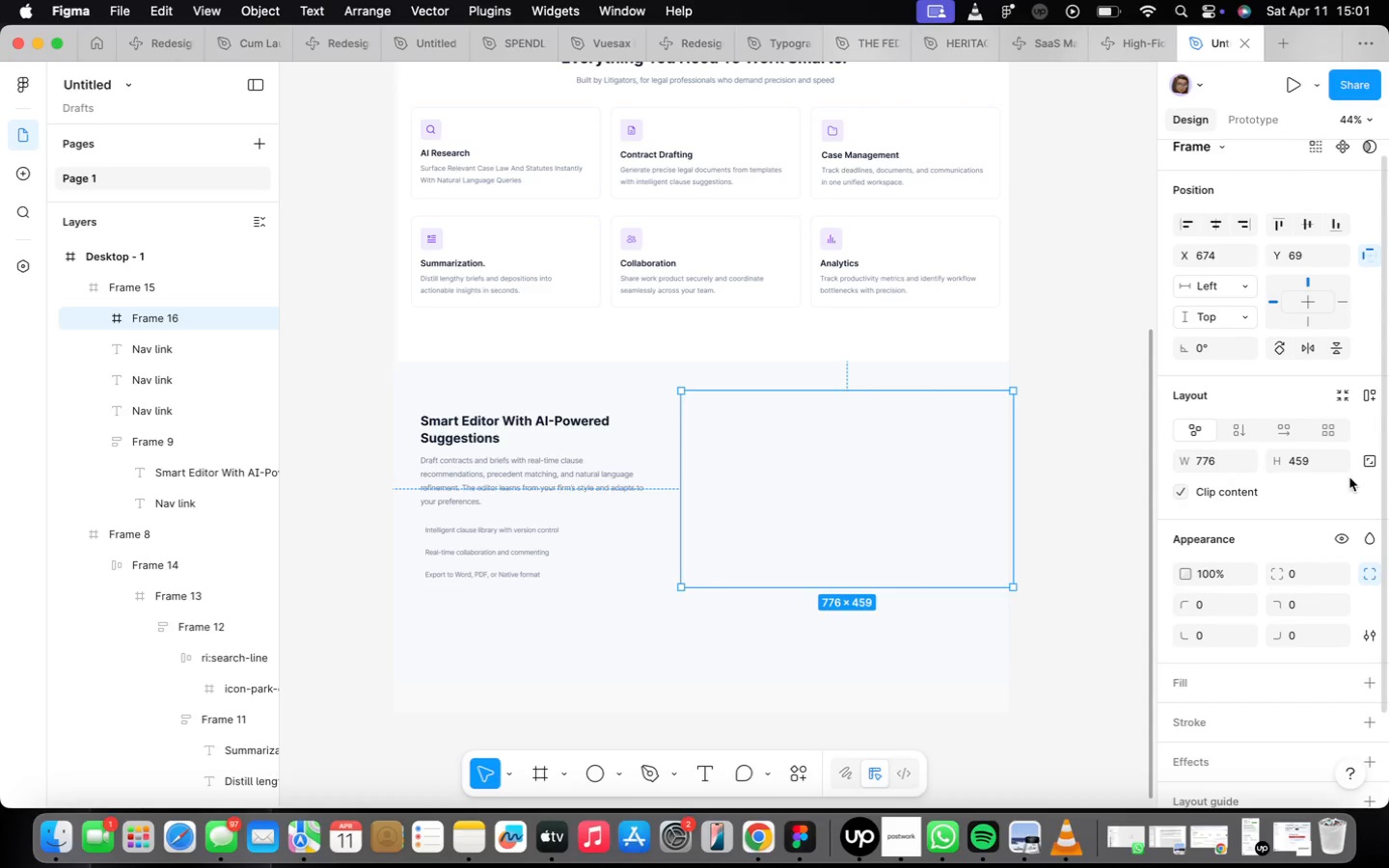 
left_click([1322, 457])
 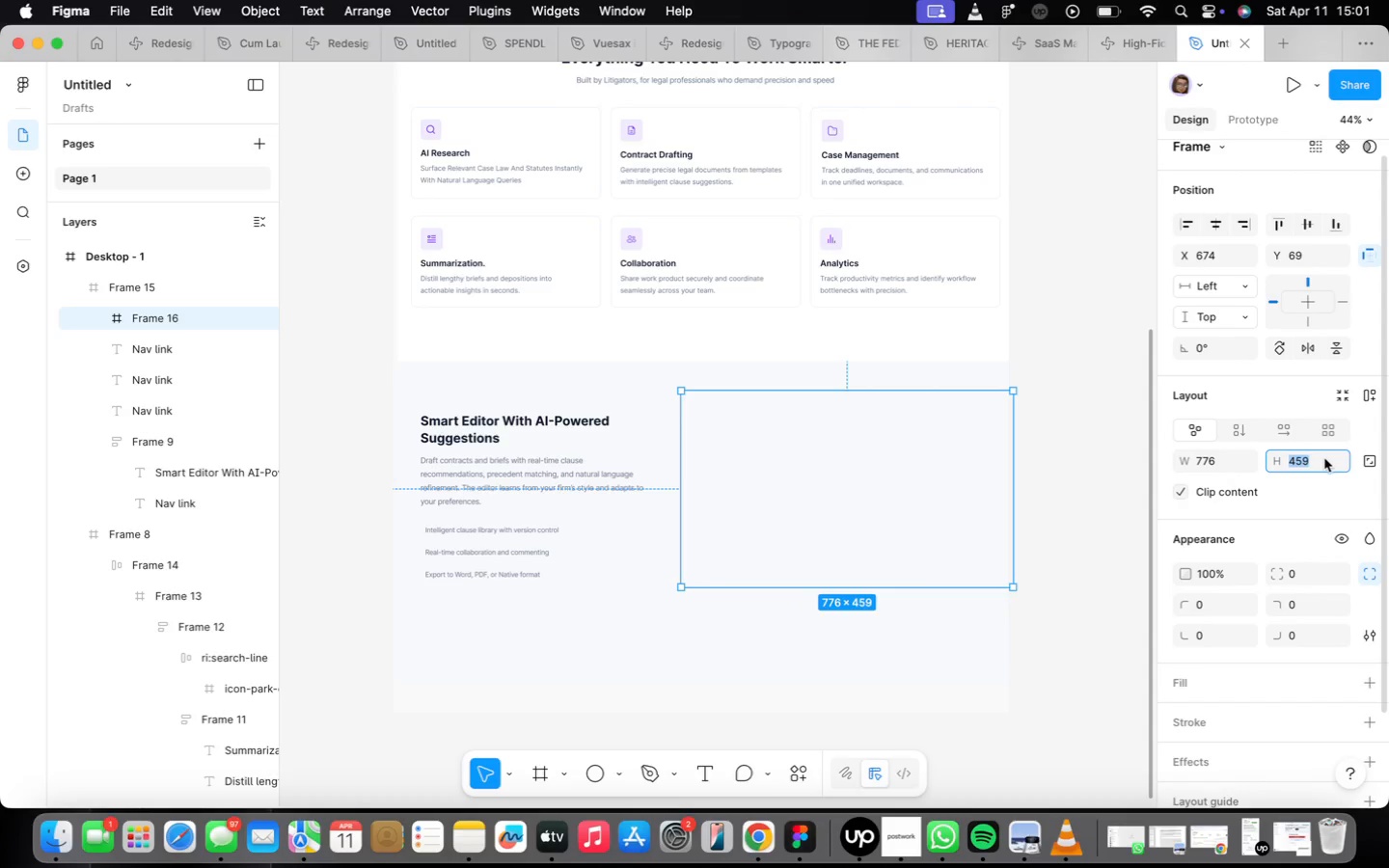 
type(452)
 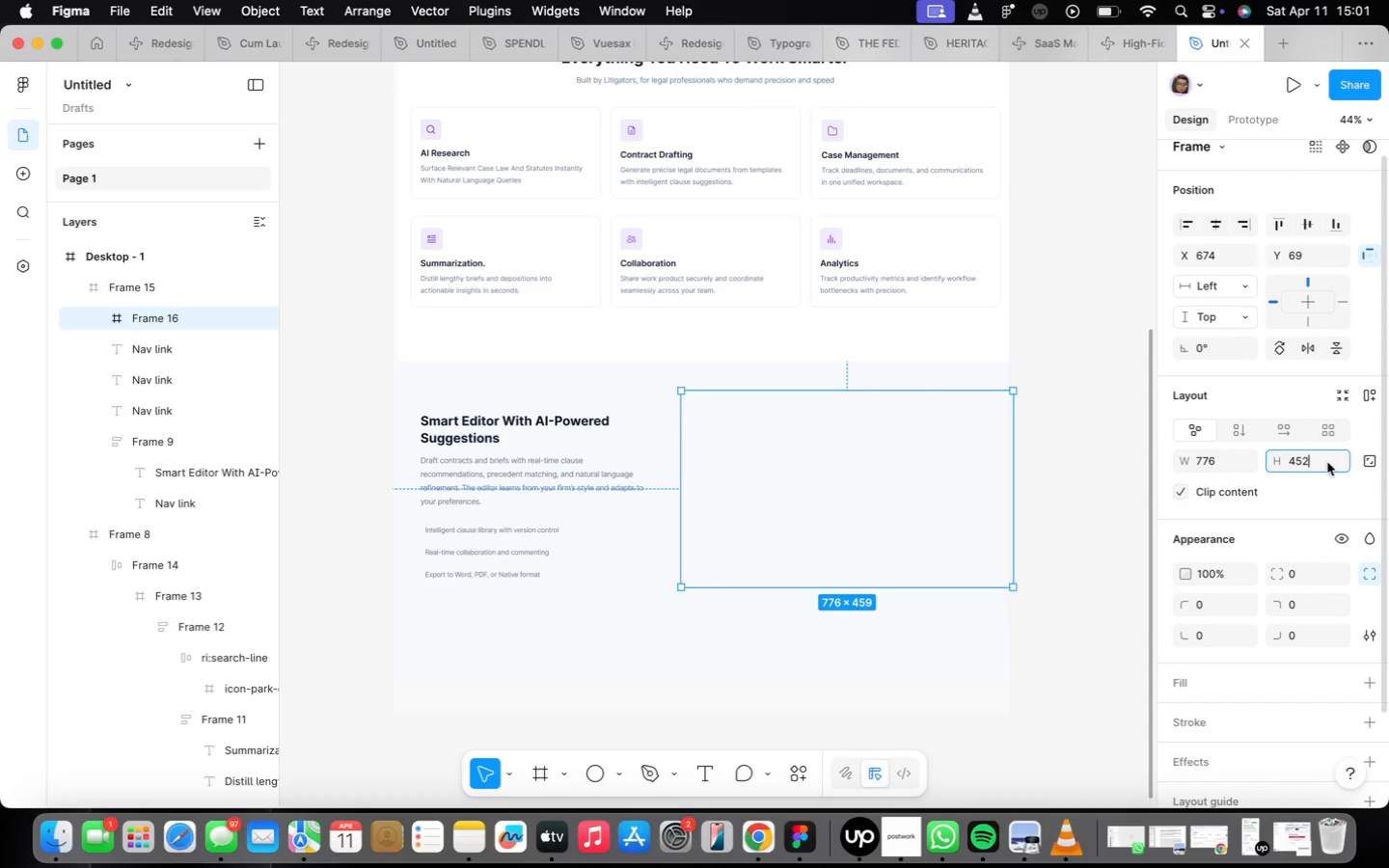 
key(Enter)
 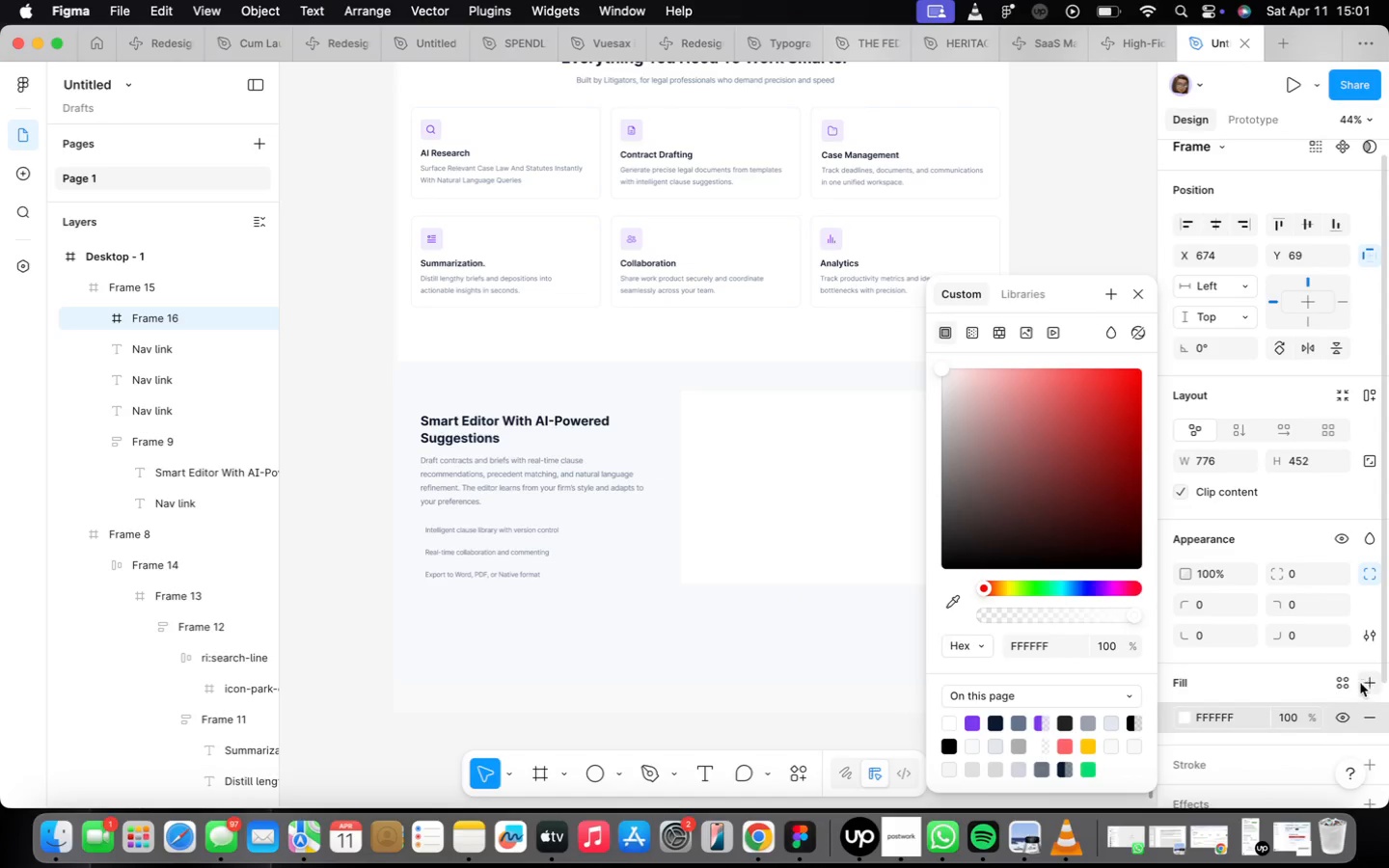 
left_click_drag(start_coordinate=[782, 521], to_coordinate=[750, 524])
 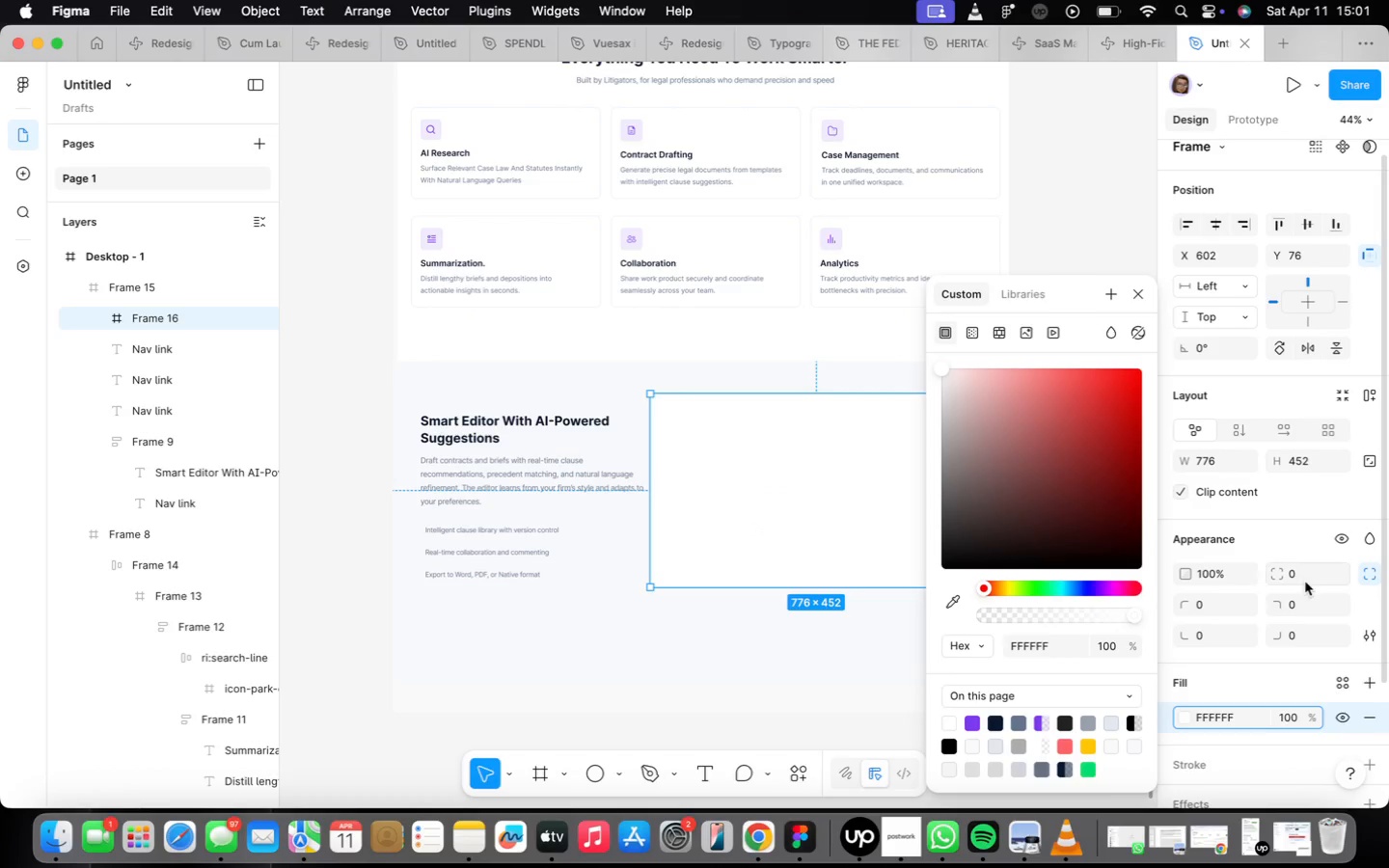 
type(12)
 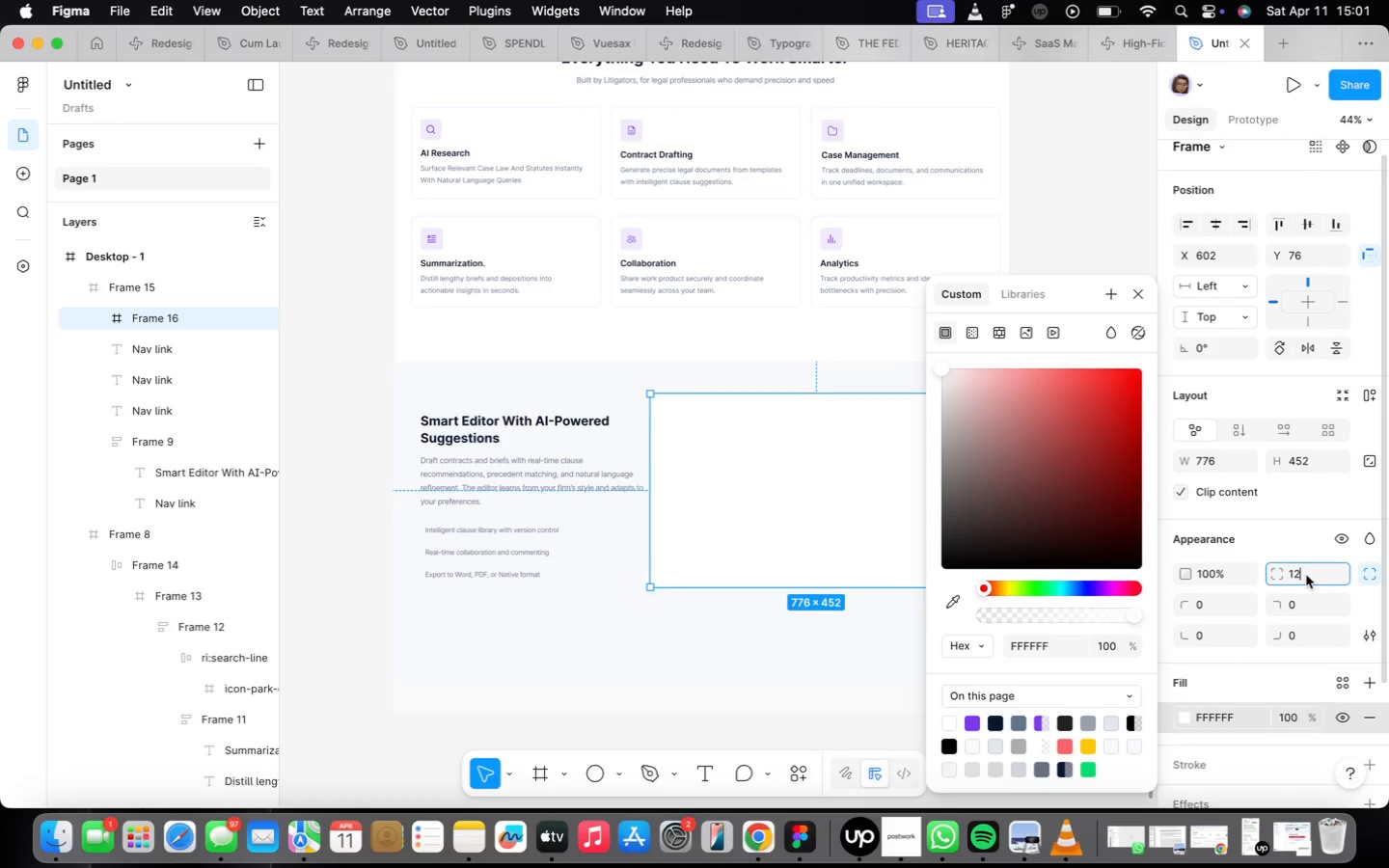 
key(Enter)
 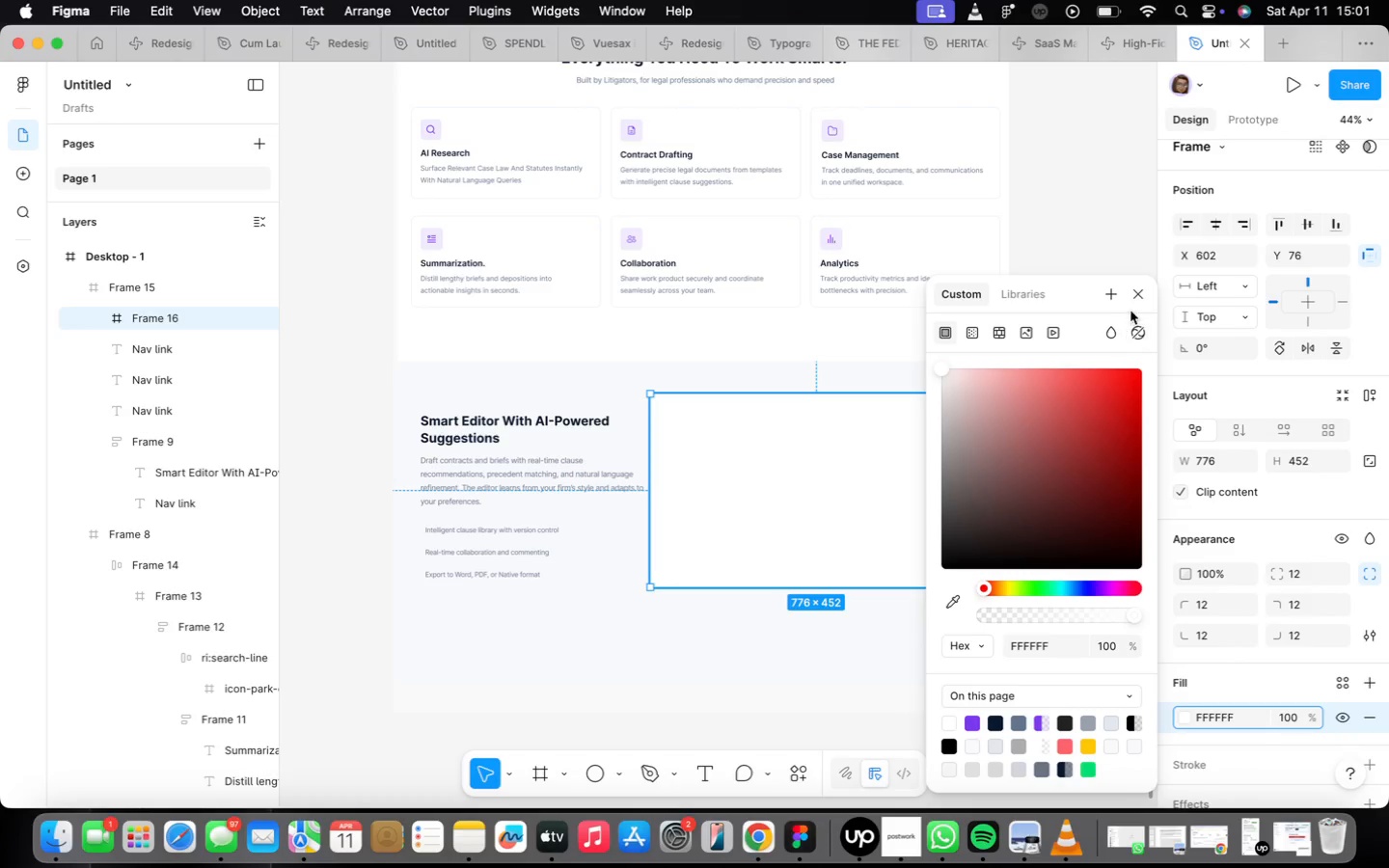 
left_click([1133, 305])
 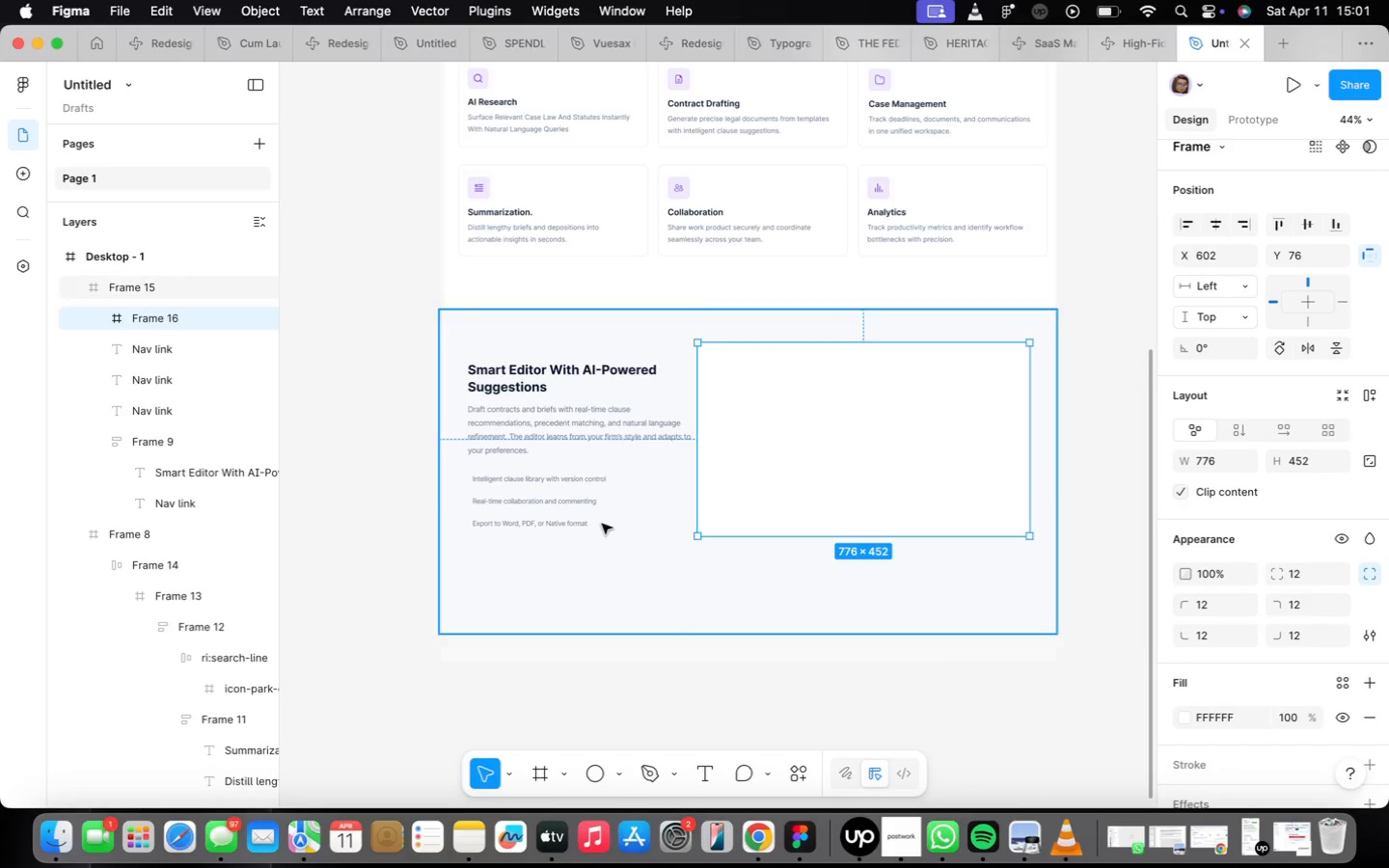 
right_click([678, 570])
 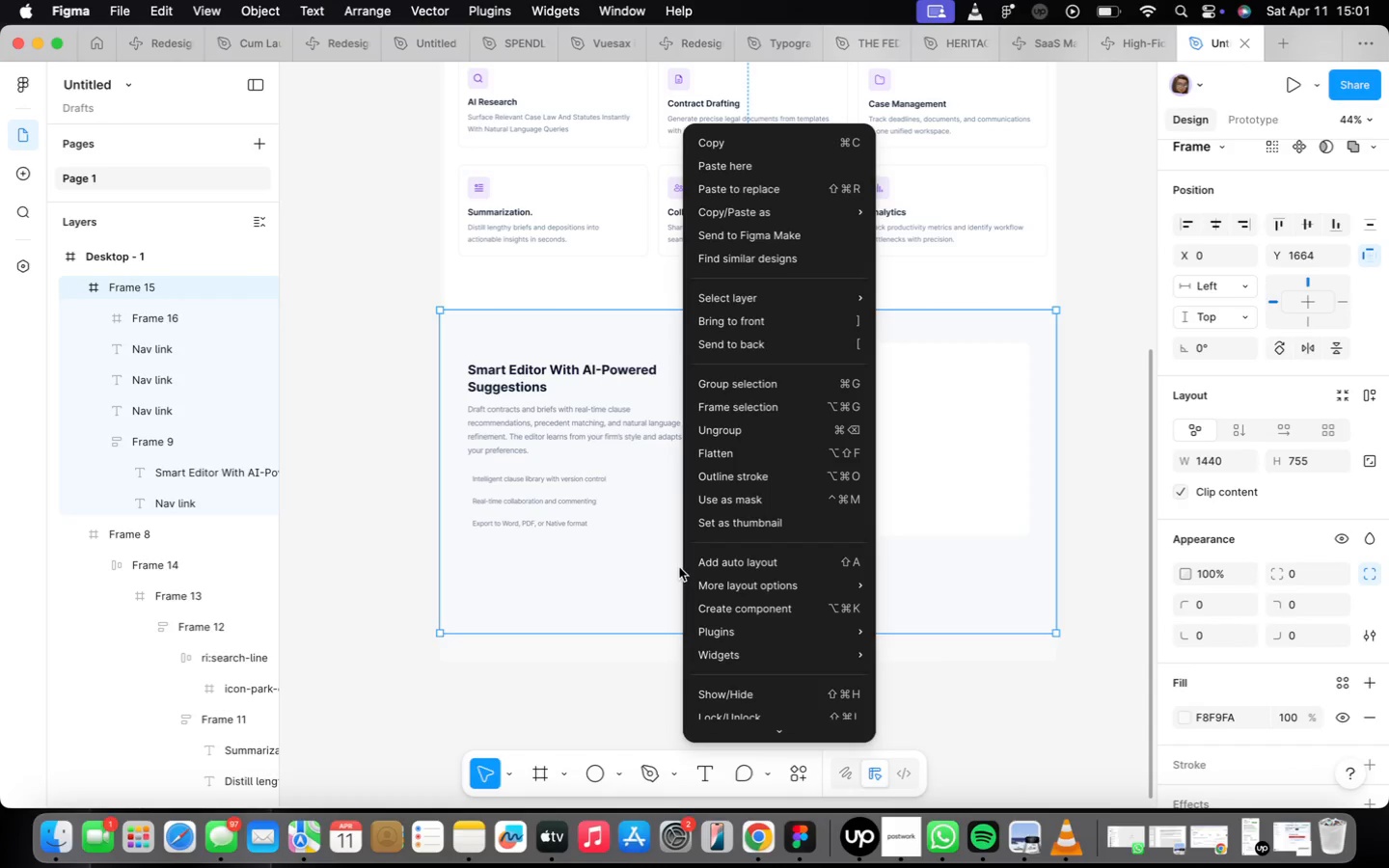 
left_click([665, 564])
 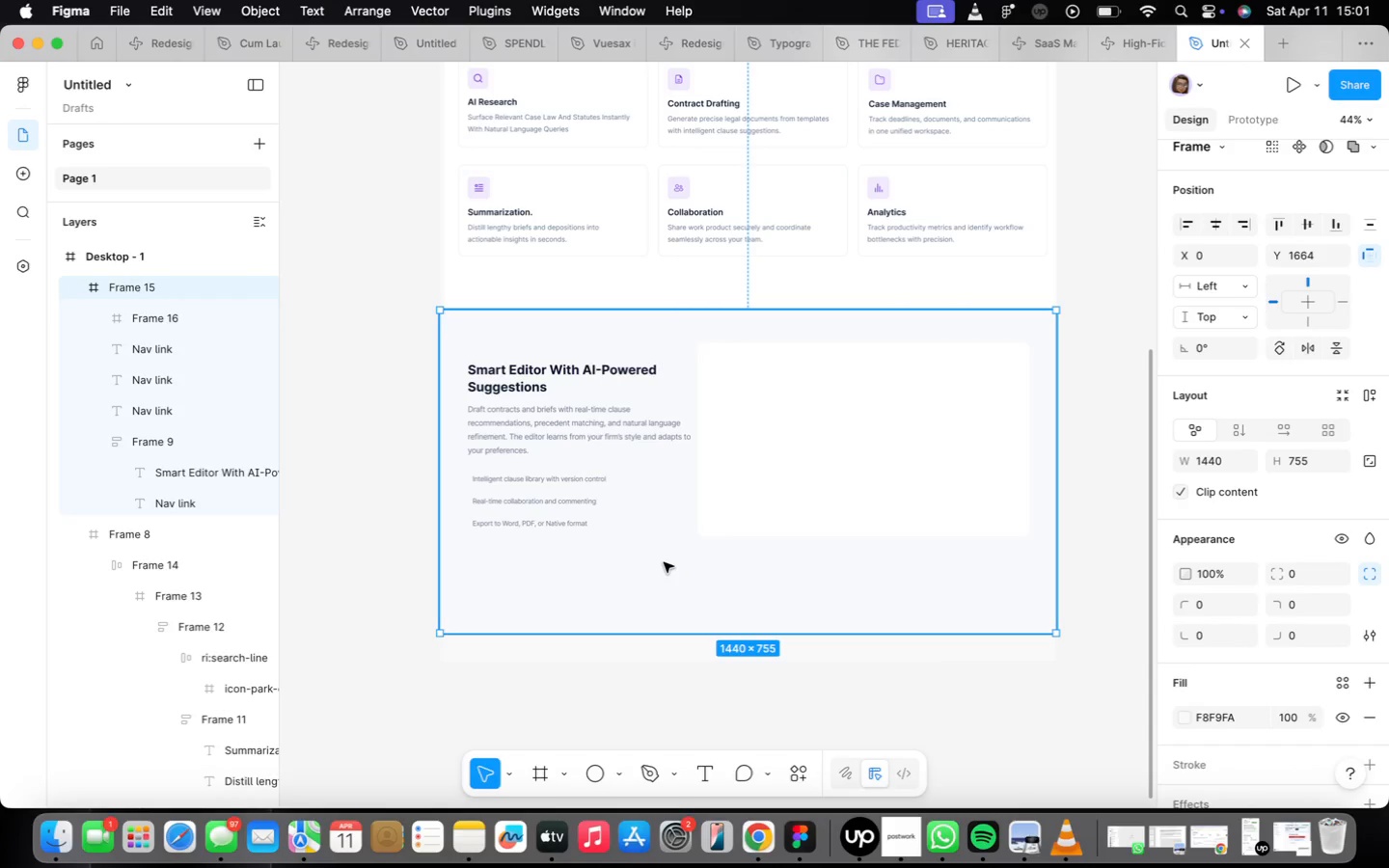 
right_click([664, 562])
 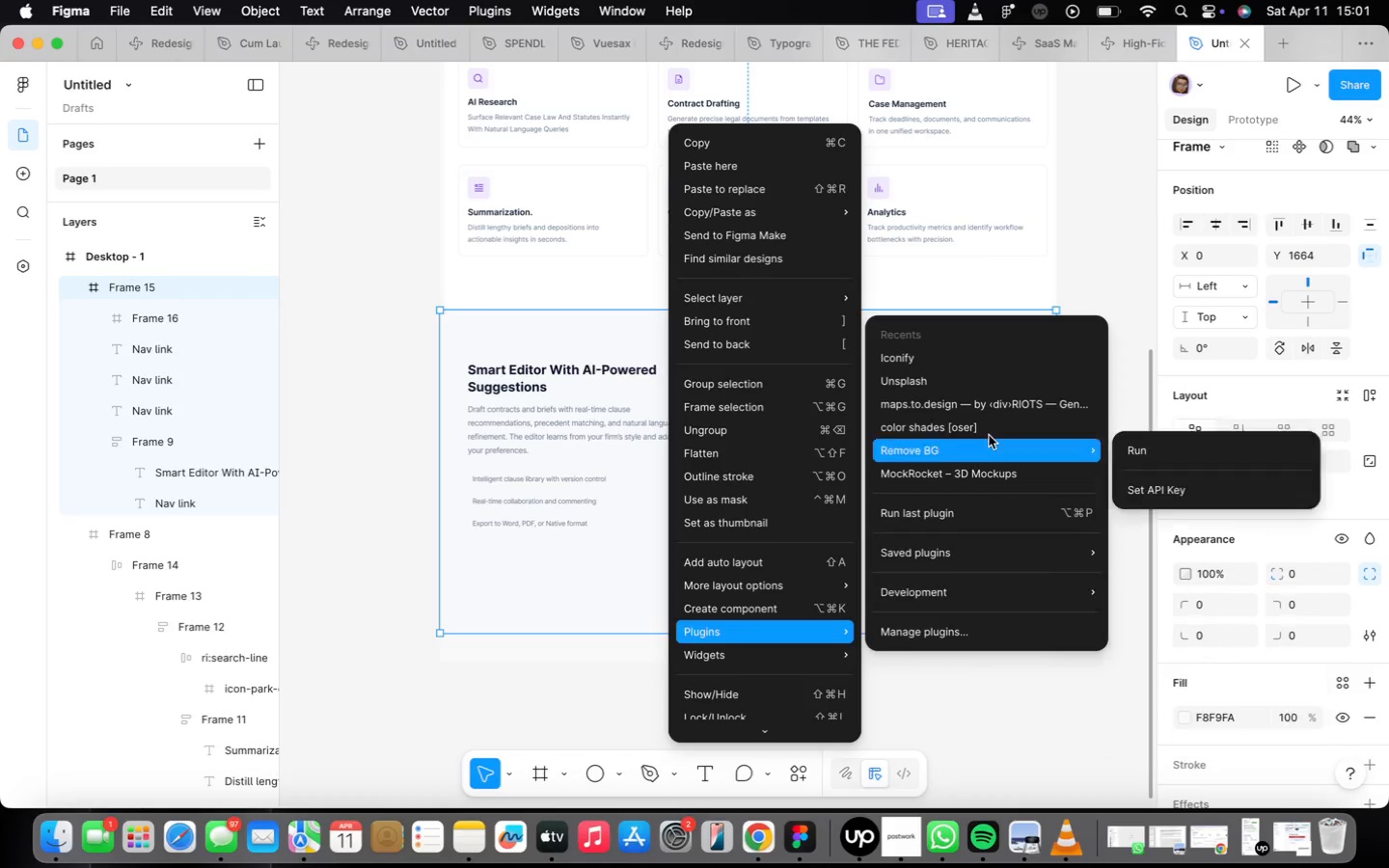 
left_click([965, 361])
 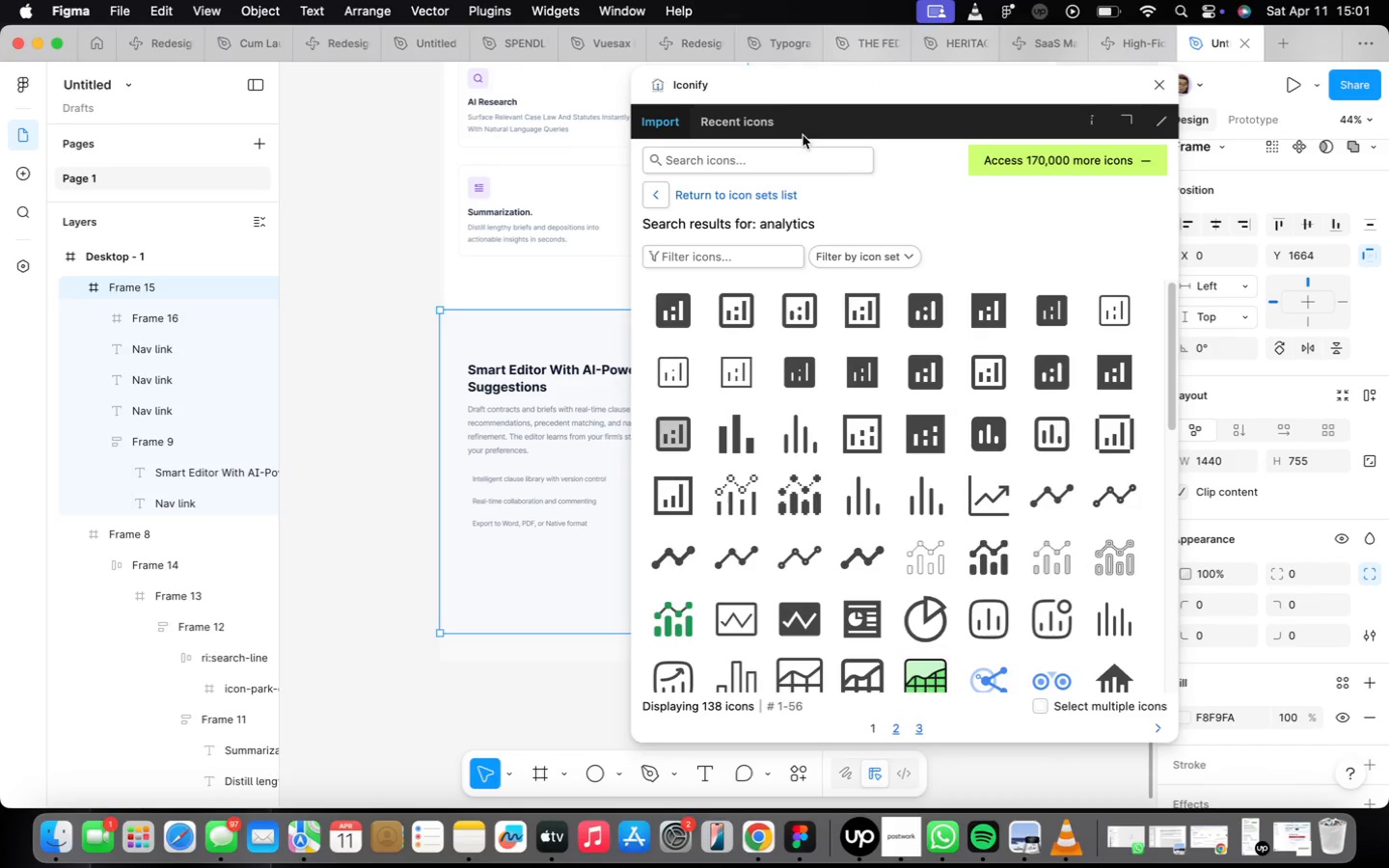 
left_click([798, 164])
 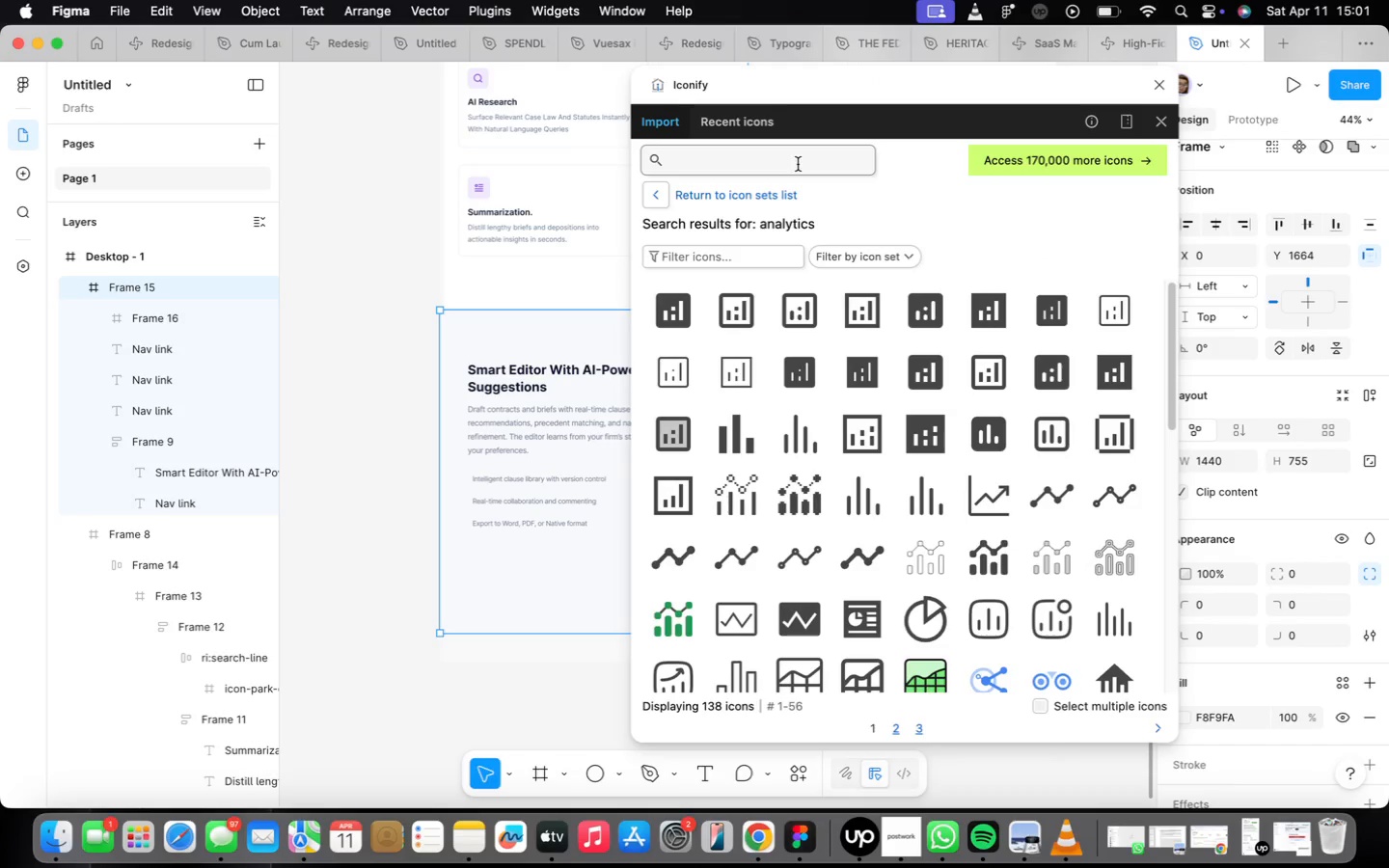 
type(tick)
 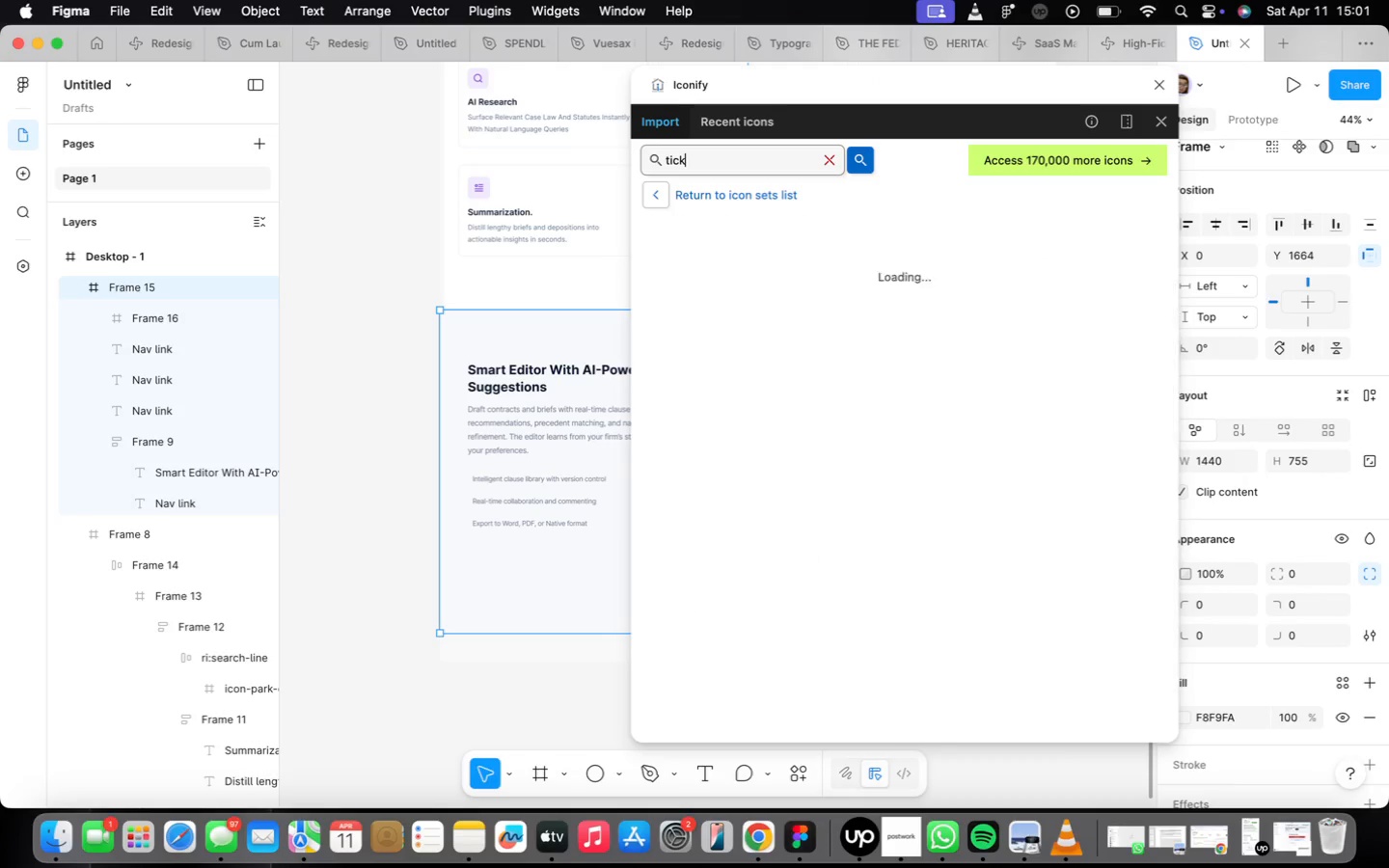 
key(Enter)
 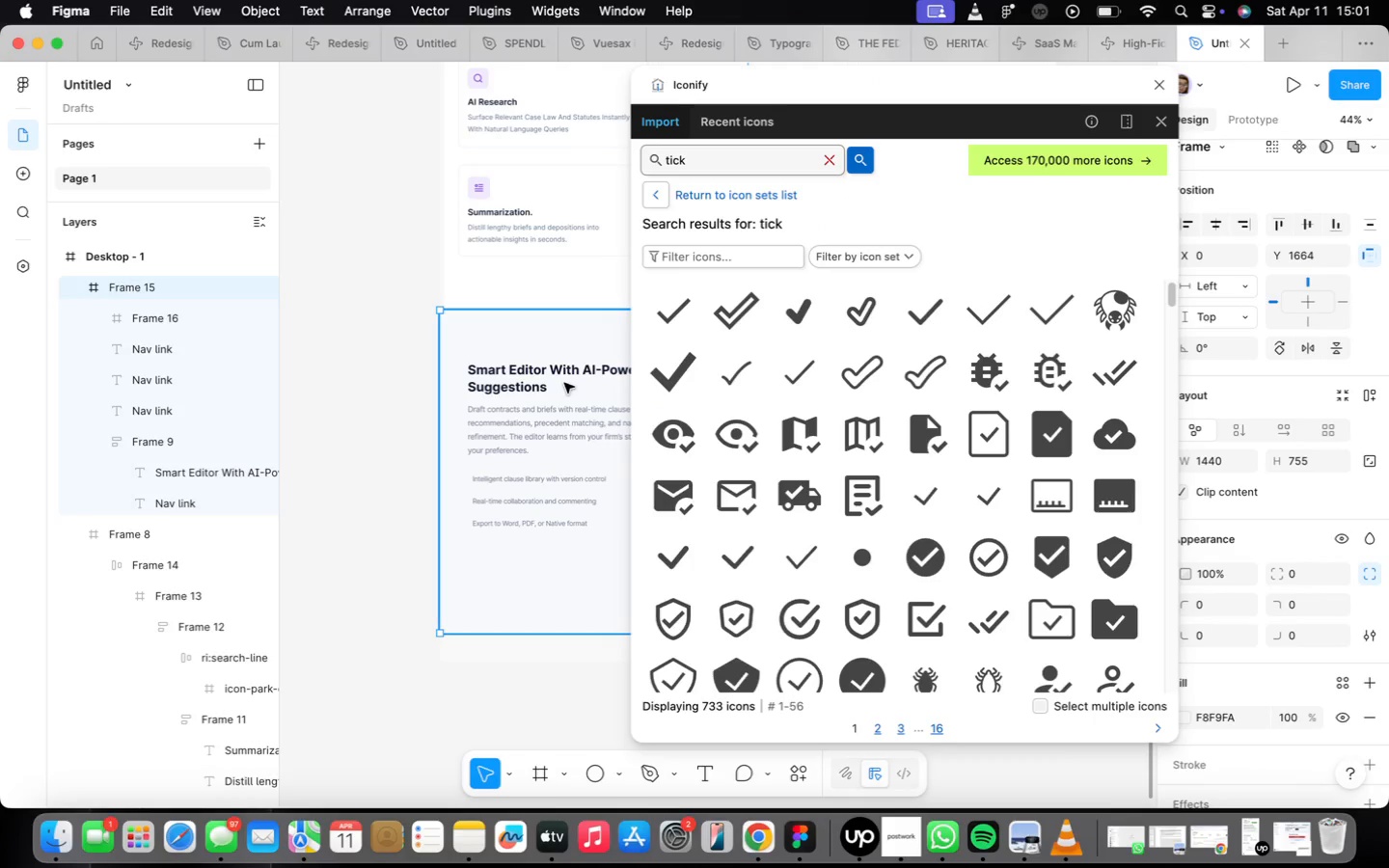 
scroll: coordinate [537, 432], scroll_direction: up, amount: 4.0
 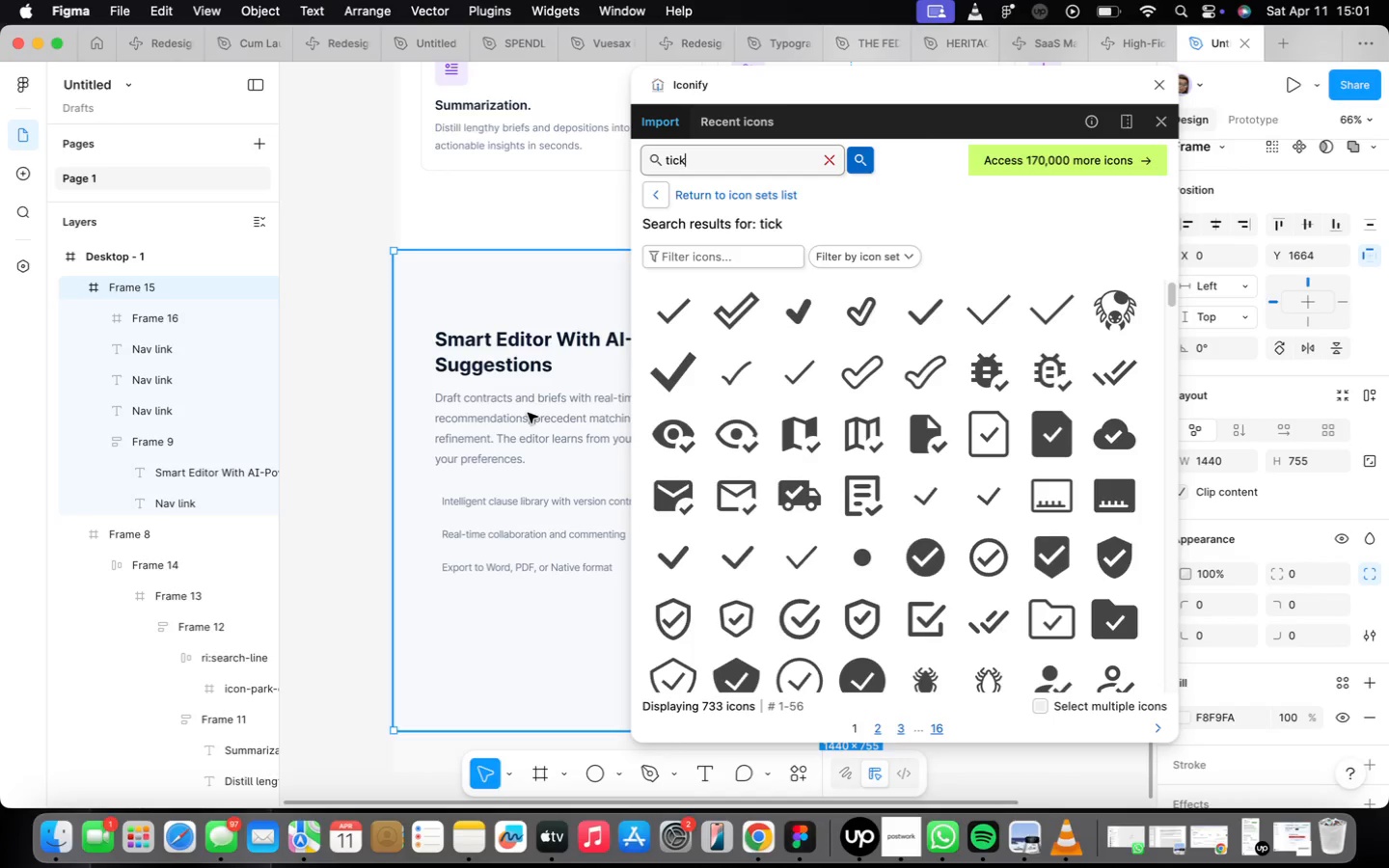 
wait(13.88)
 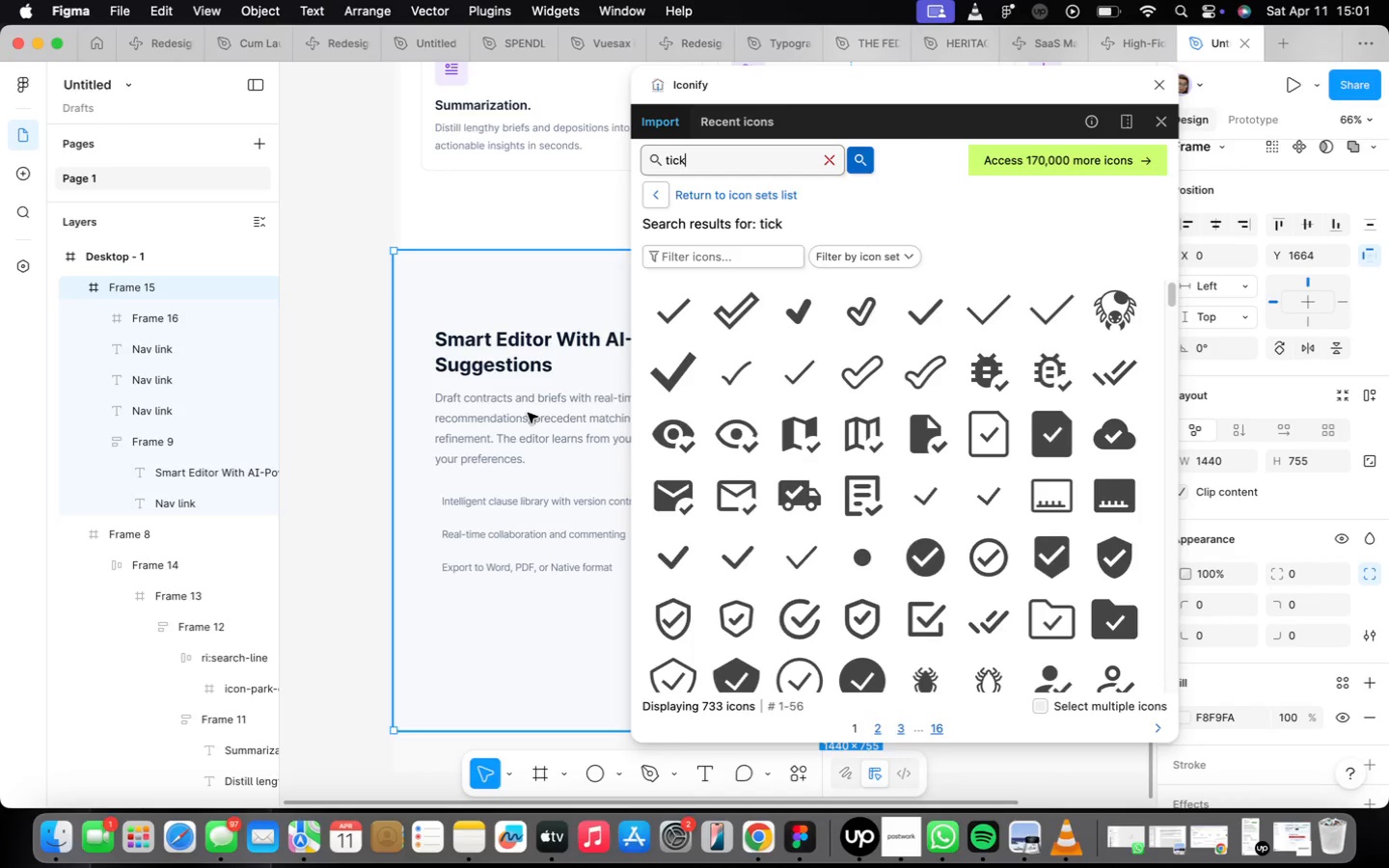 
left_click([782, 561])
 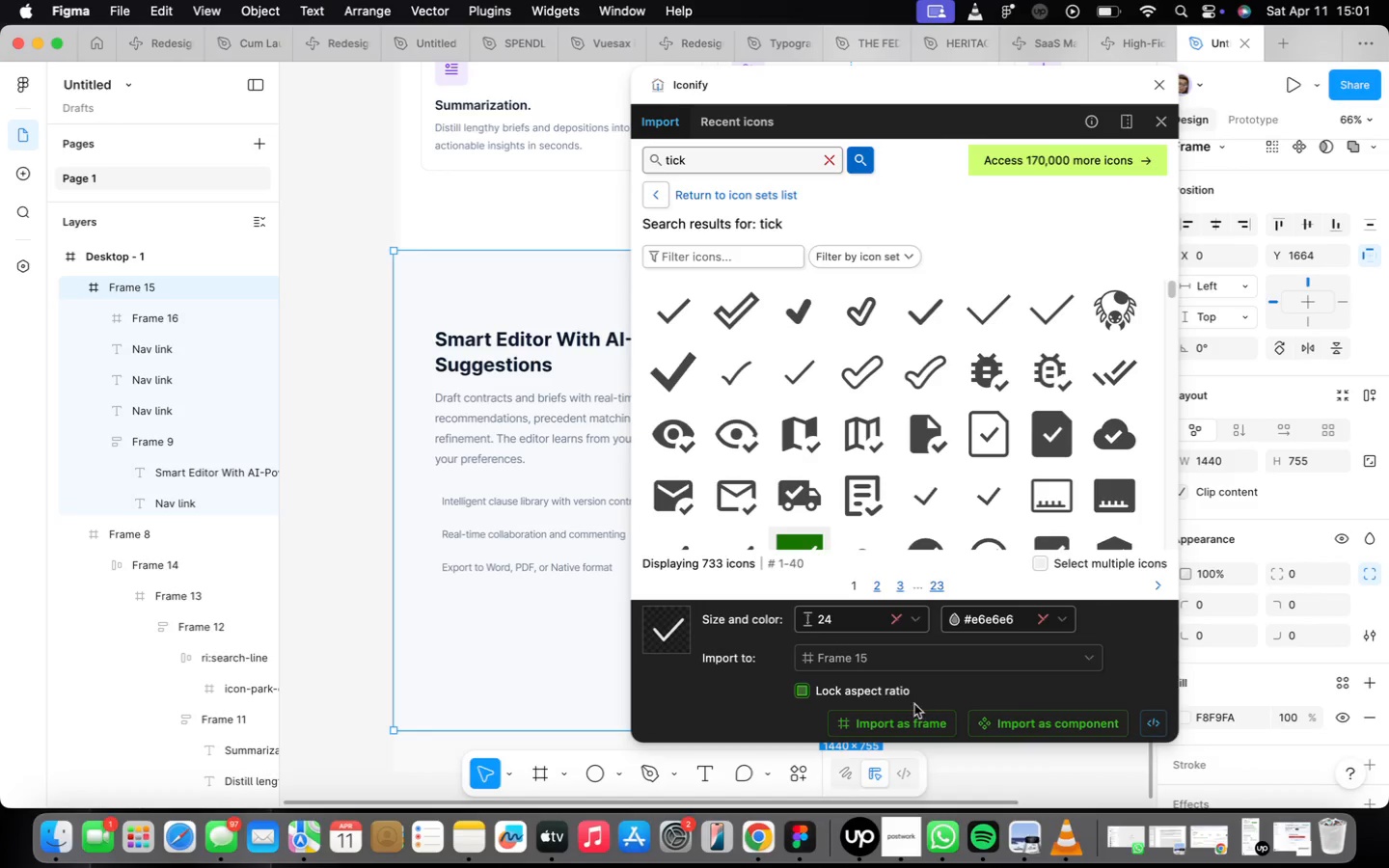 
left_click([915, 722])
 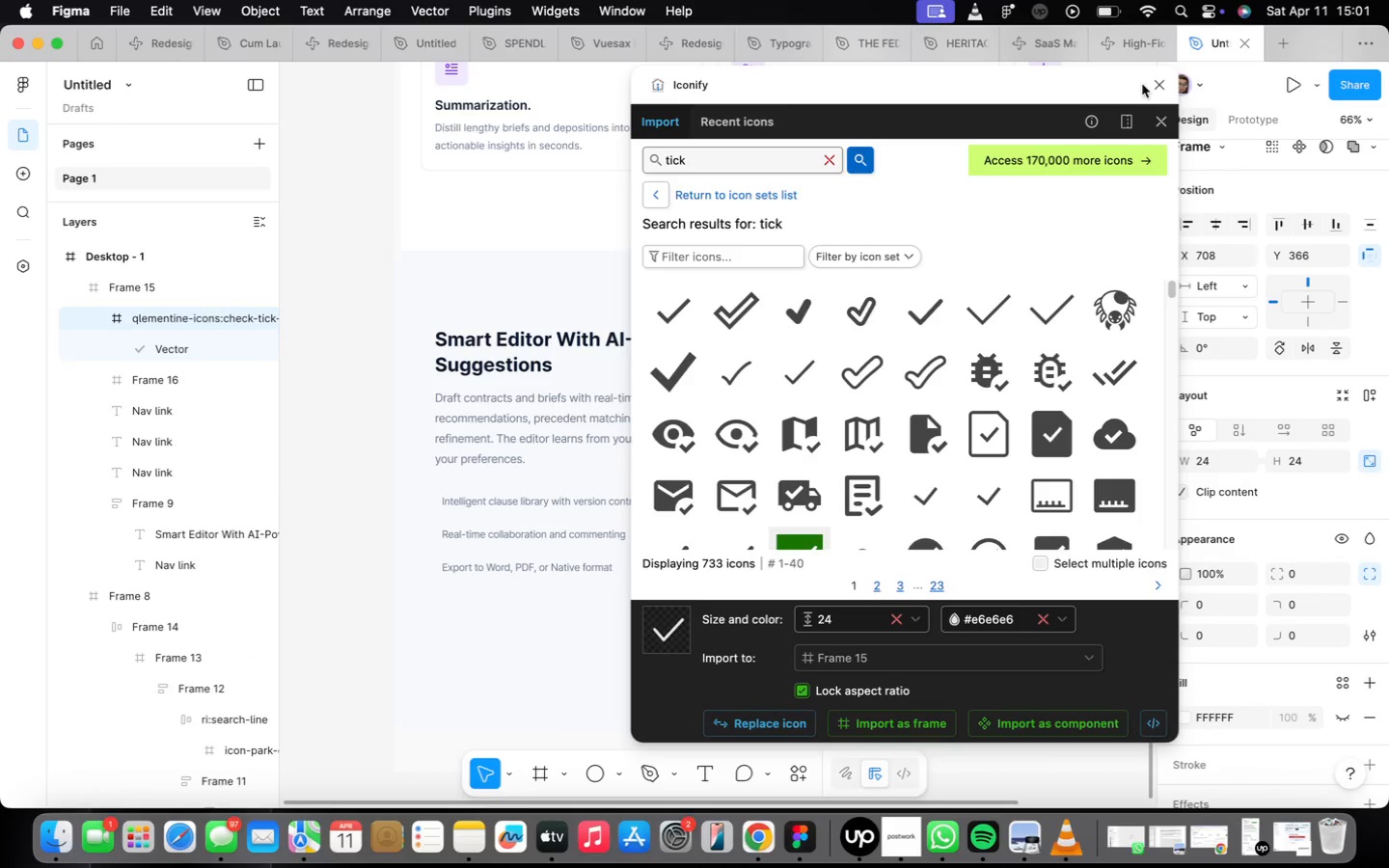 
left_click([1148, 88])
 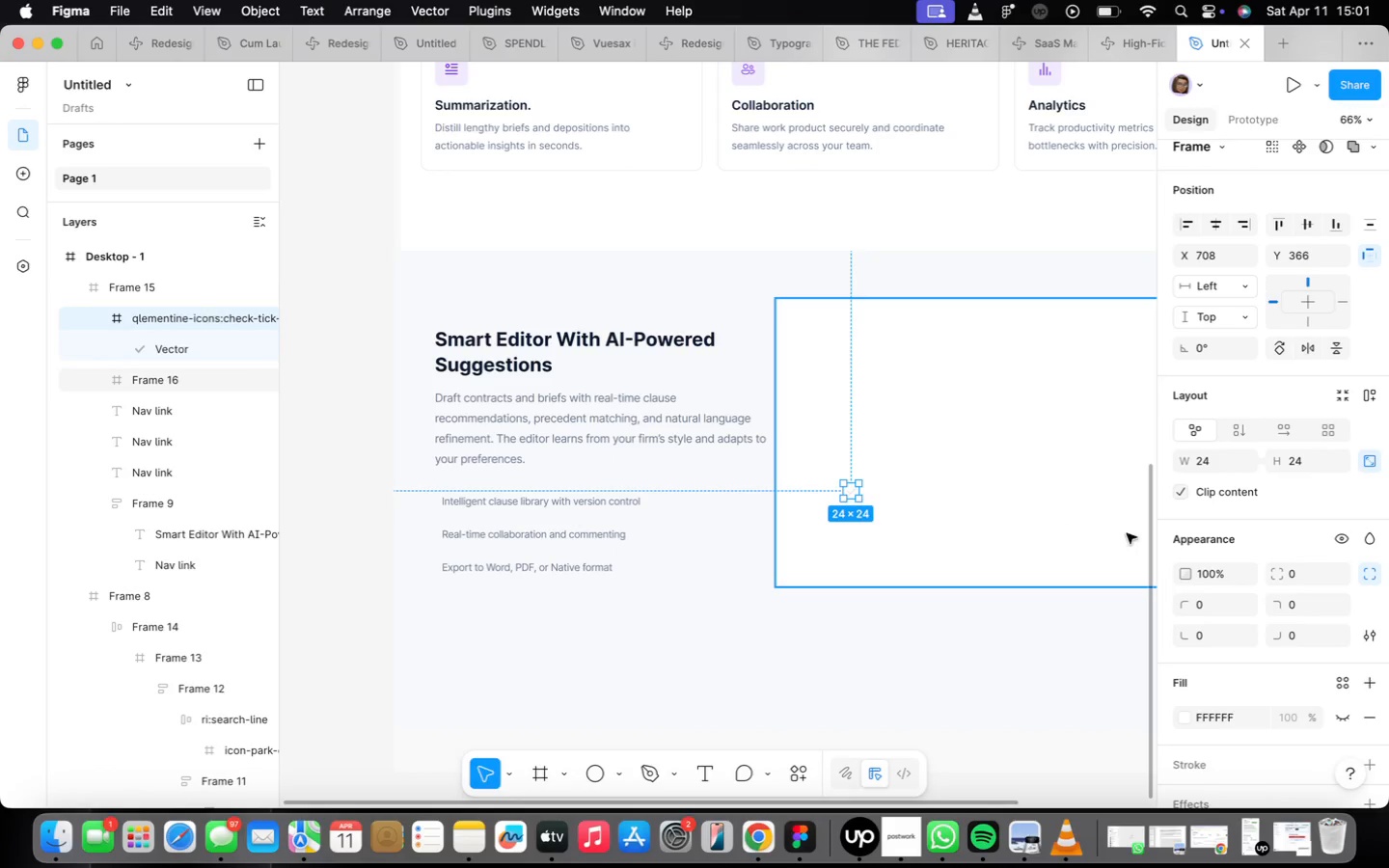 
scroll: coordinate [1248, 593], scroll_direction: down, amount: 22.0
 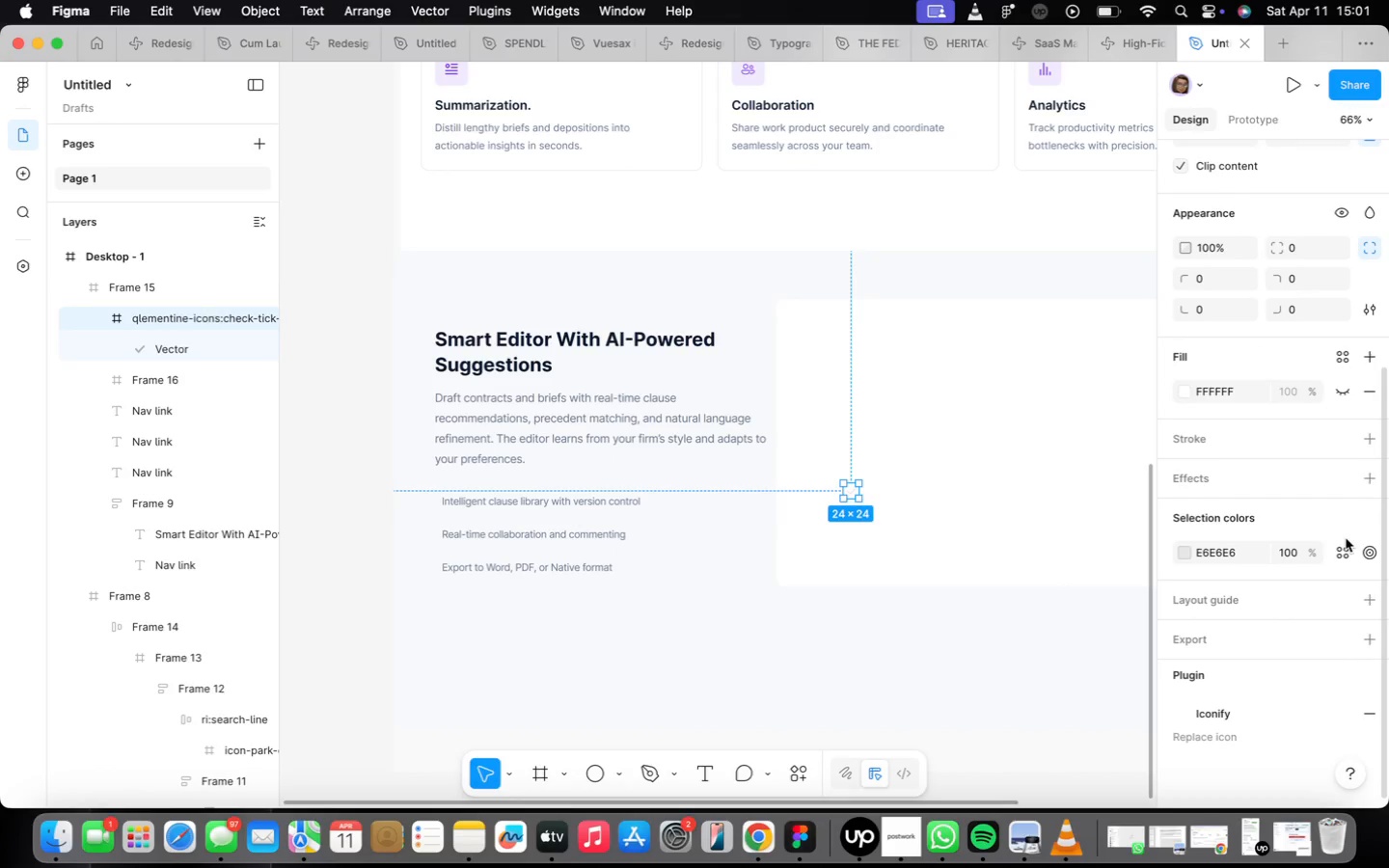 
left_click([1347, 548])
 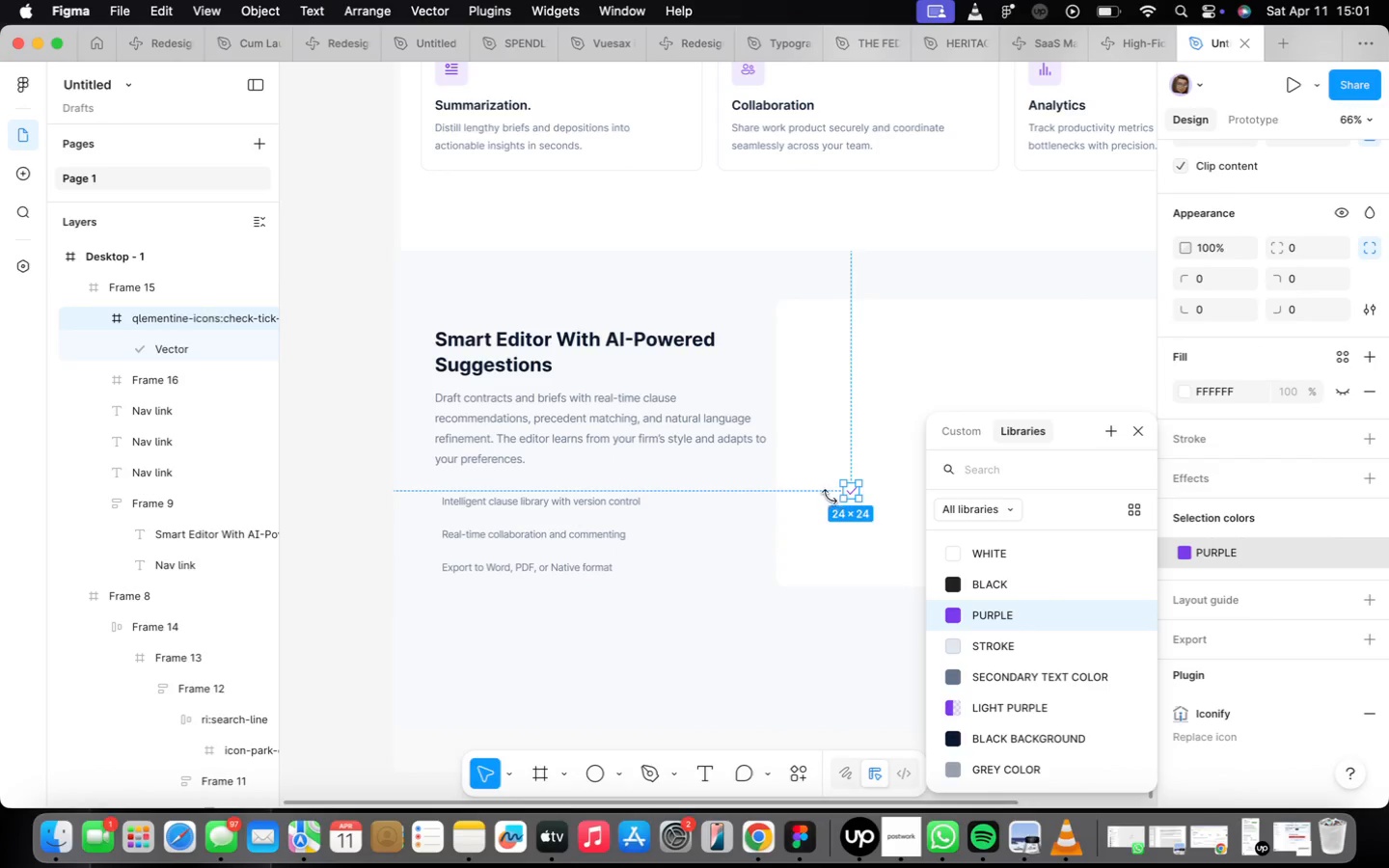 
left_click_drag(start_coordinate=[856, 497], to_coordinate=[541, 644])
 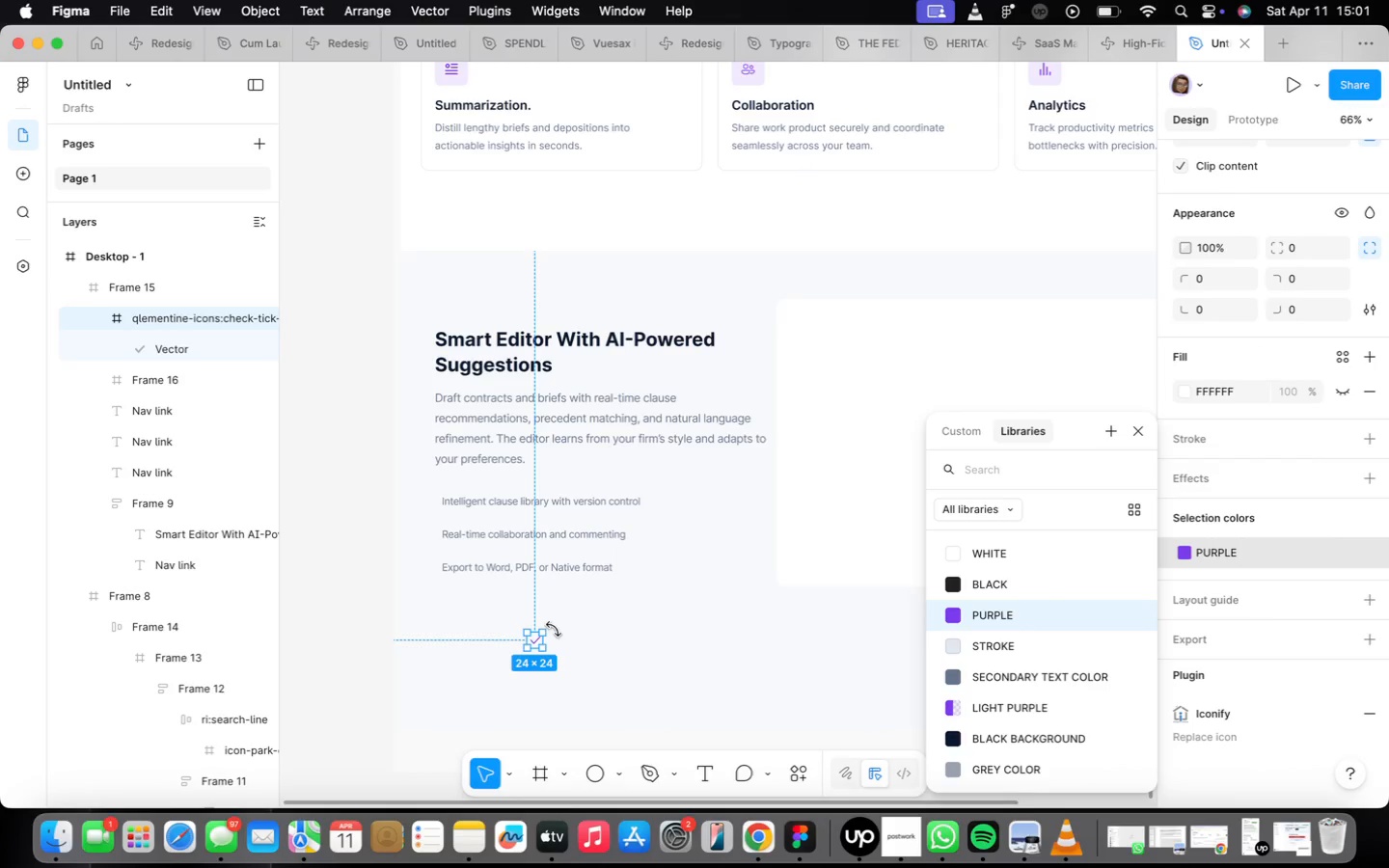 
scroll: coordinate [565, 650], scroll_direction: up, amount: 4.0
 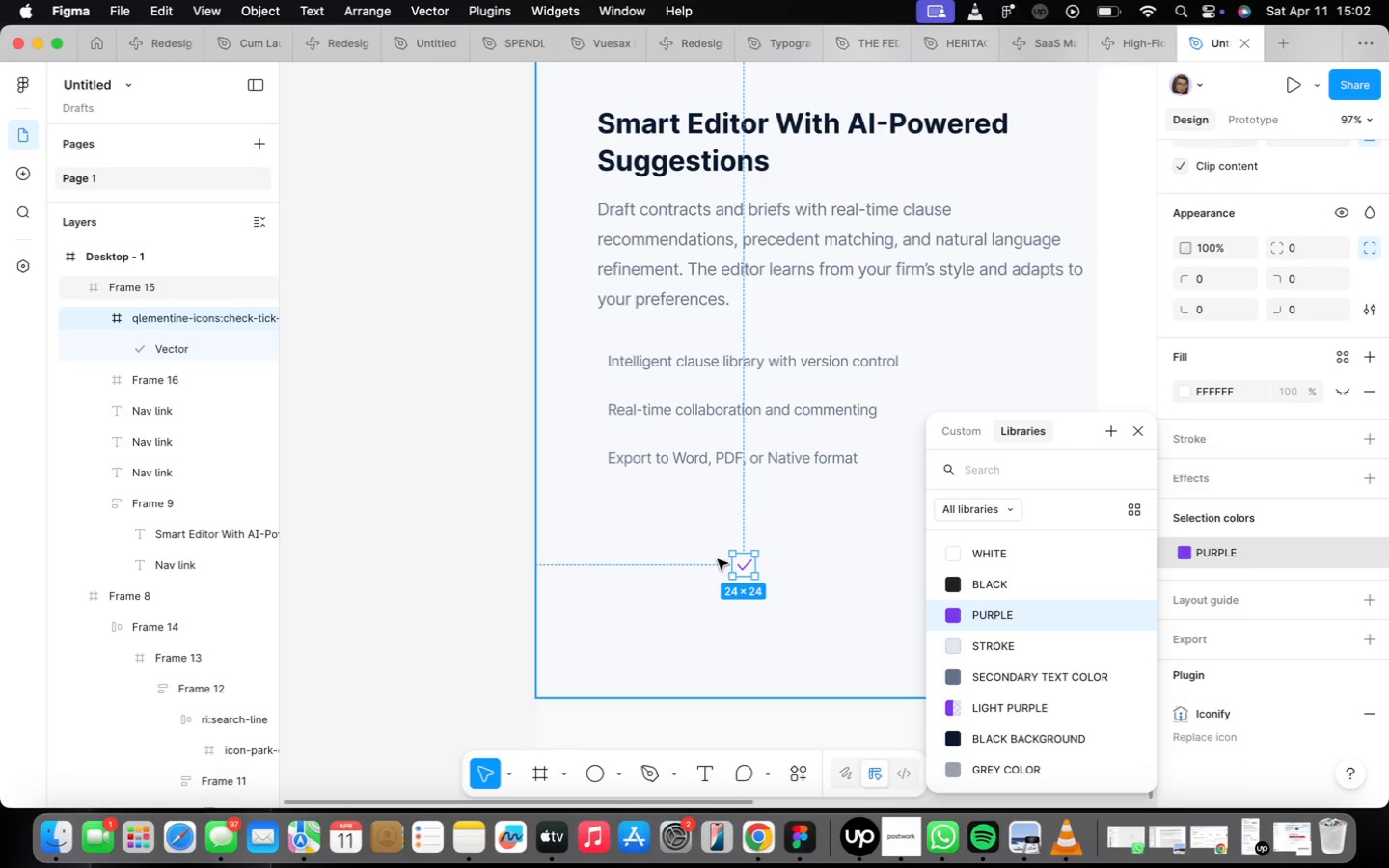 
left_click_drag(start_coordinate=[738, 565], to_coordinate=[582, 362])
 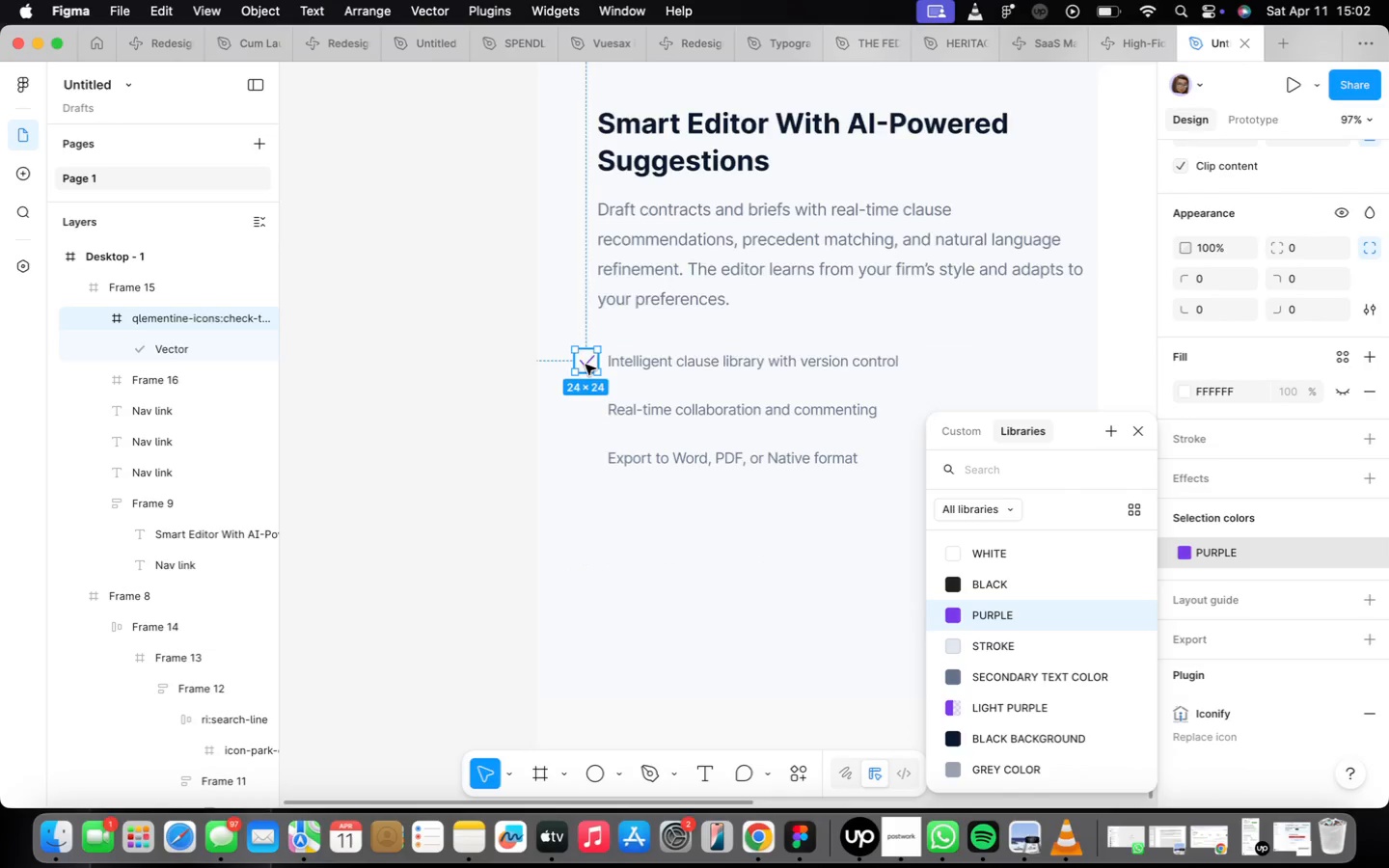 
scroll: coordinate [586, 365], scroll_direction: up, amount: 10.0
 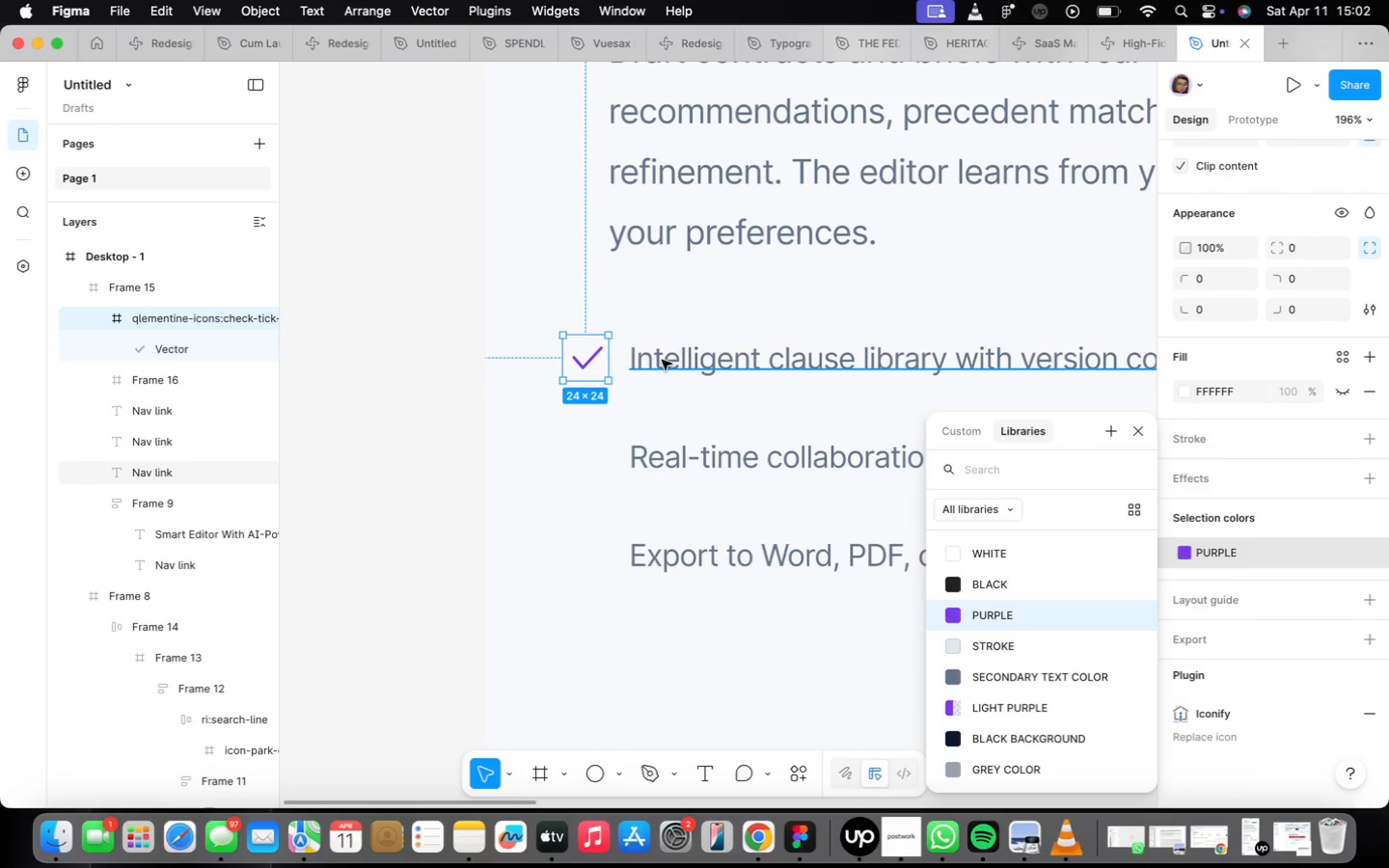 
hold_key(key=ShiftLeft, duration=0.36)
left_click([662, 360])
 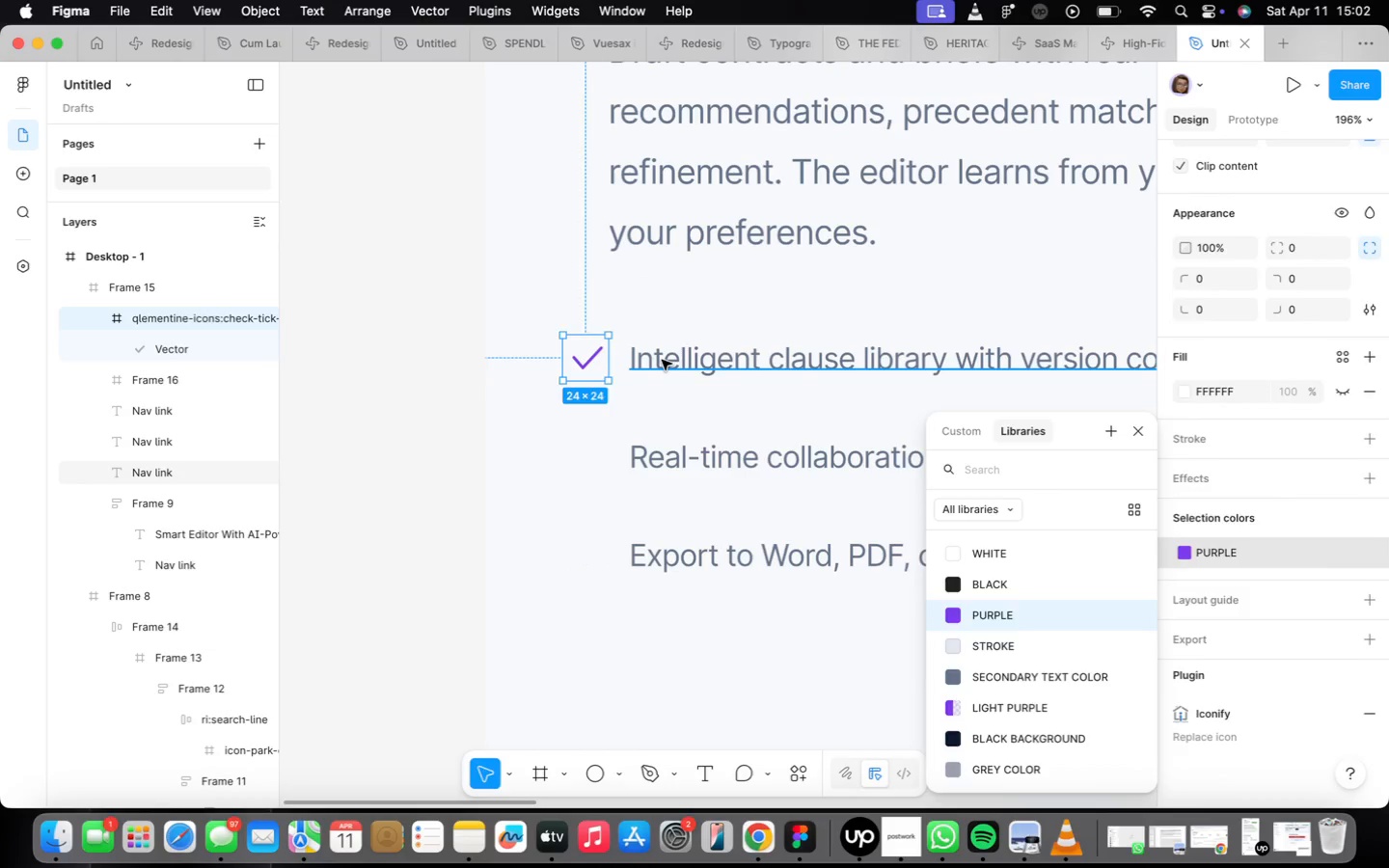 
key(Shift+ShiftLeft)
 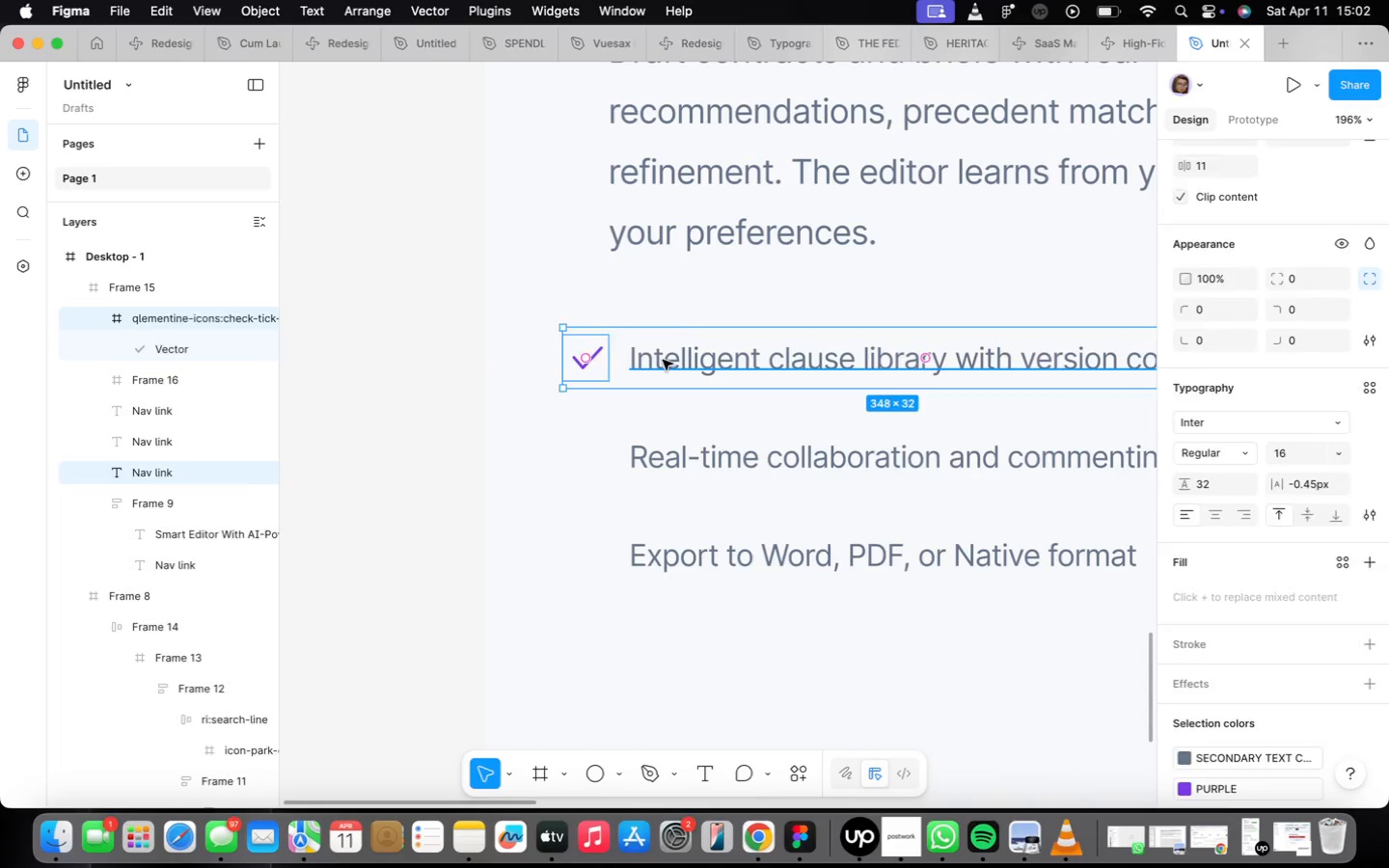 
key(Shift+A)
 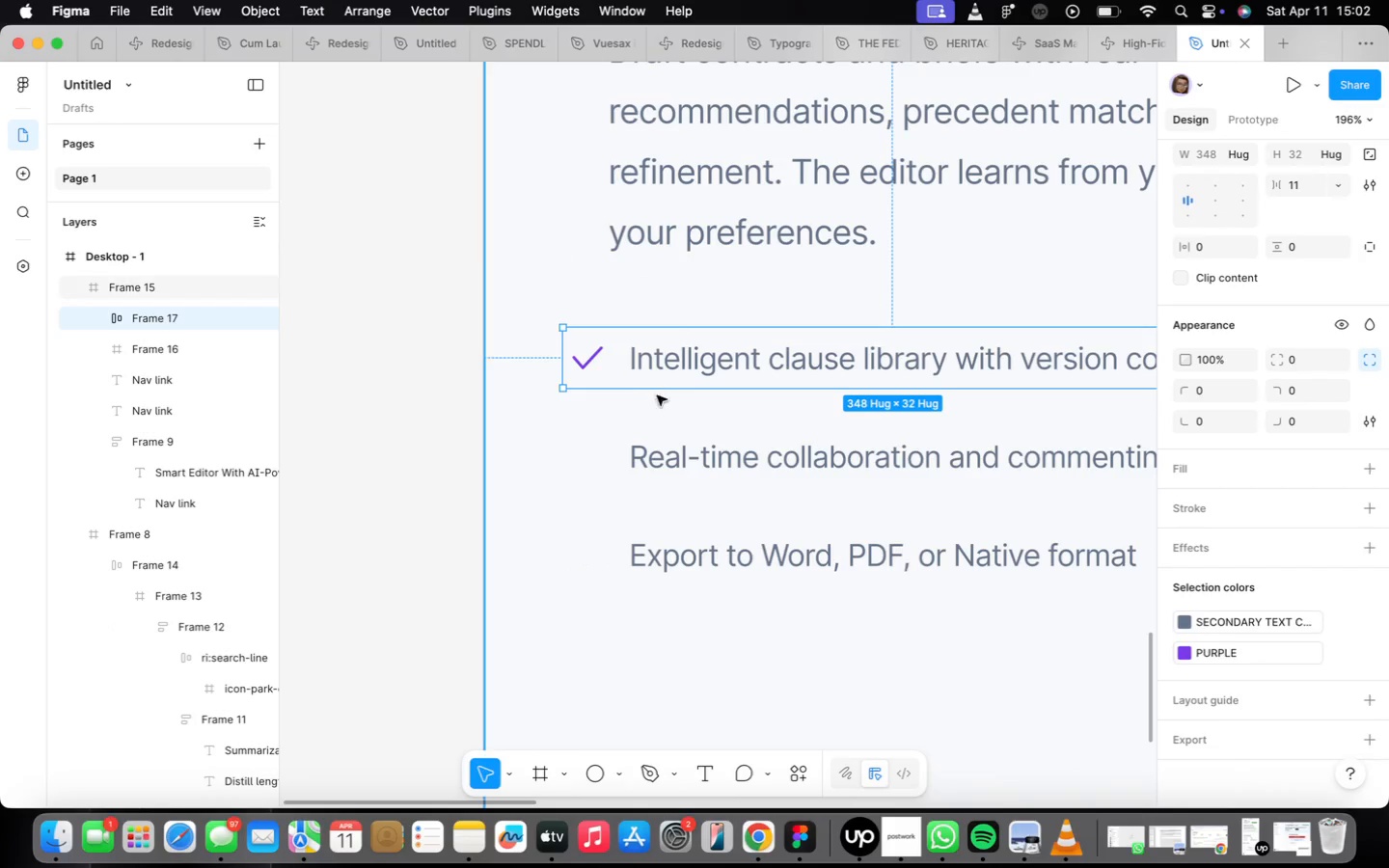 
scroll: coordinate [657, 393], scroll_direction: down, amount: 5.0
 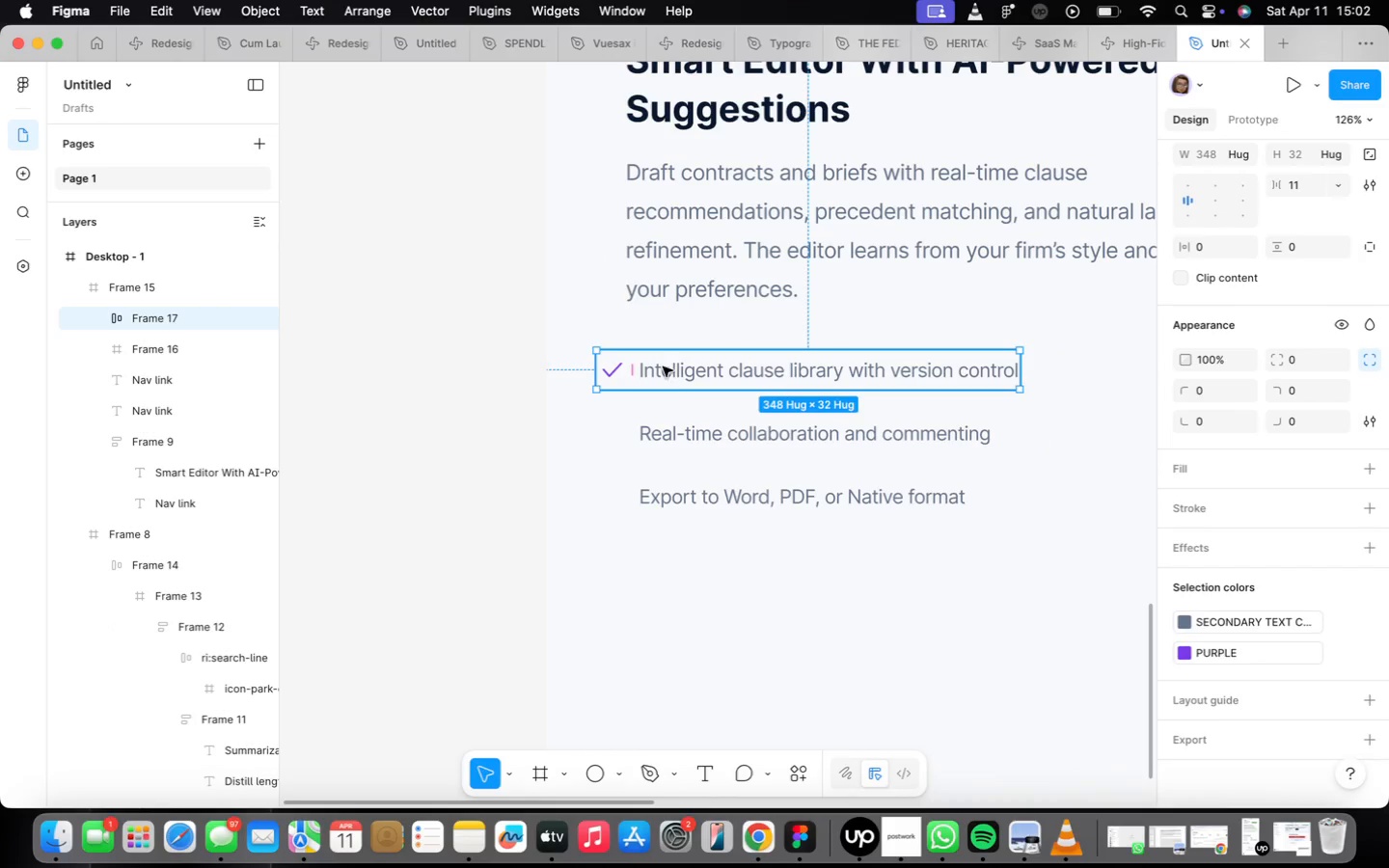 
left_click_drag(start_coordinate=[664, 382], to_coordinate=[691, 376])
 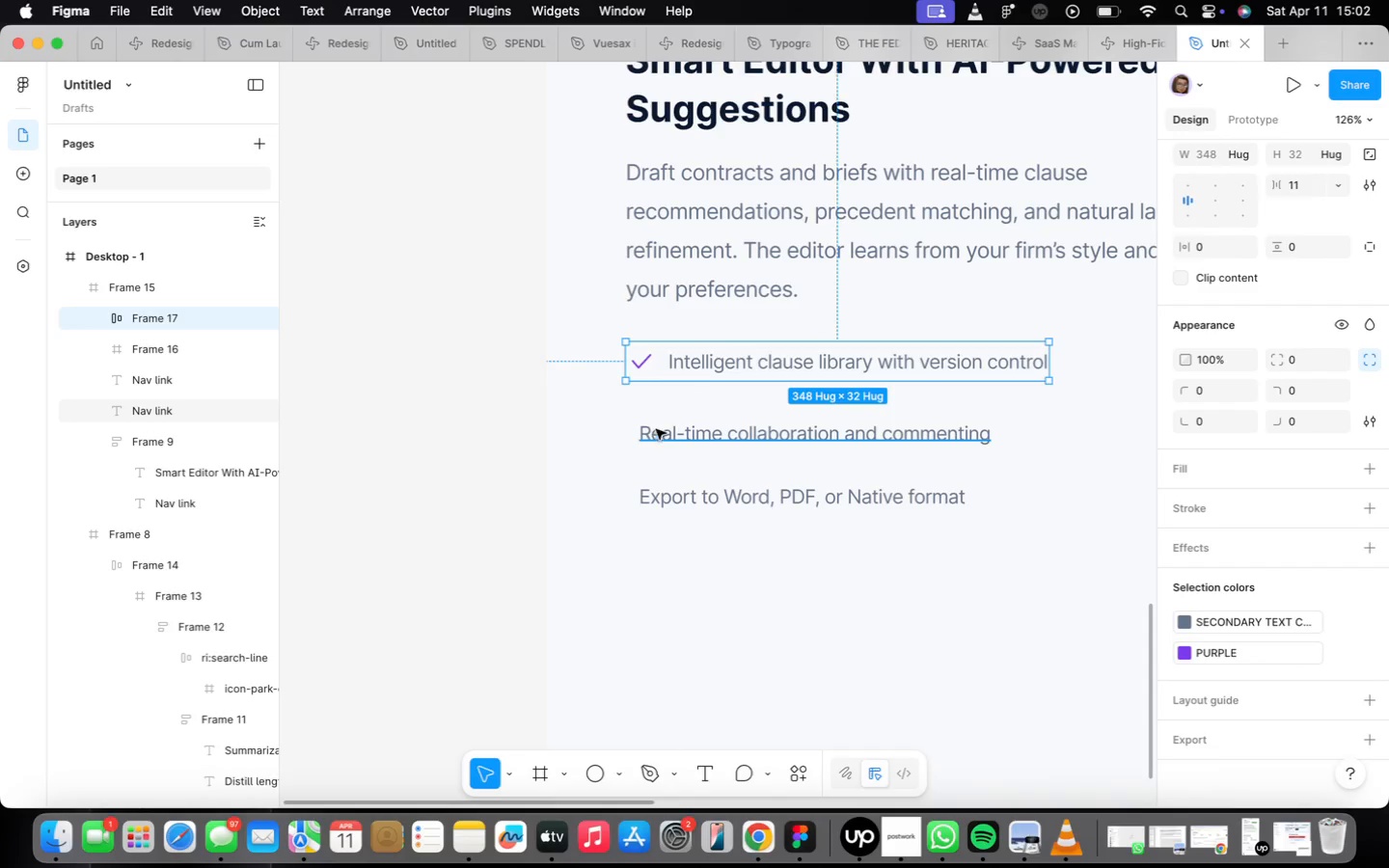 
scroll: coordinate [659, 432], scroll_direction: up, amount: 2.0
 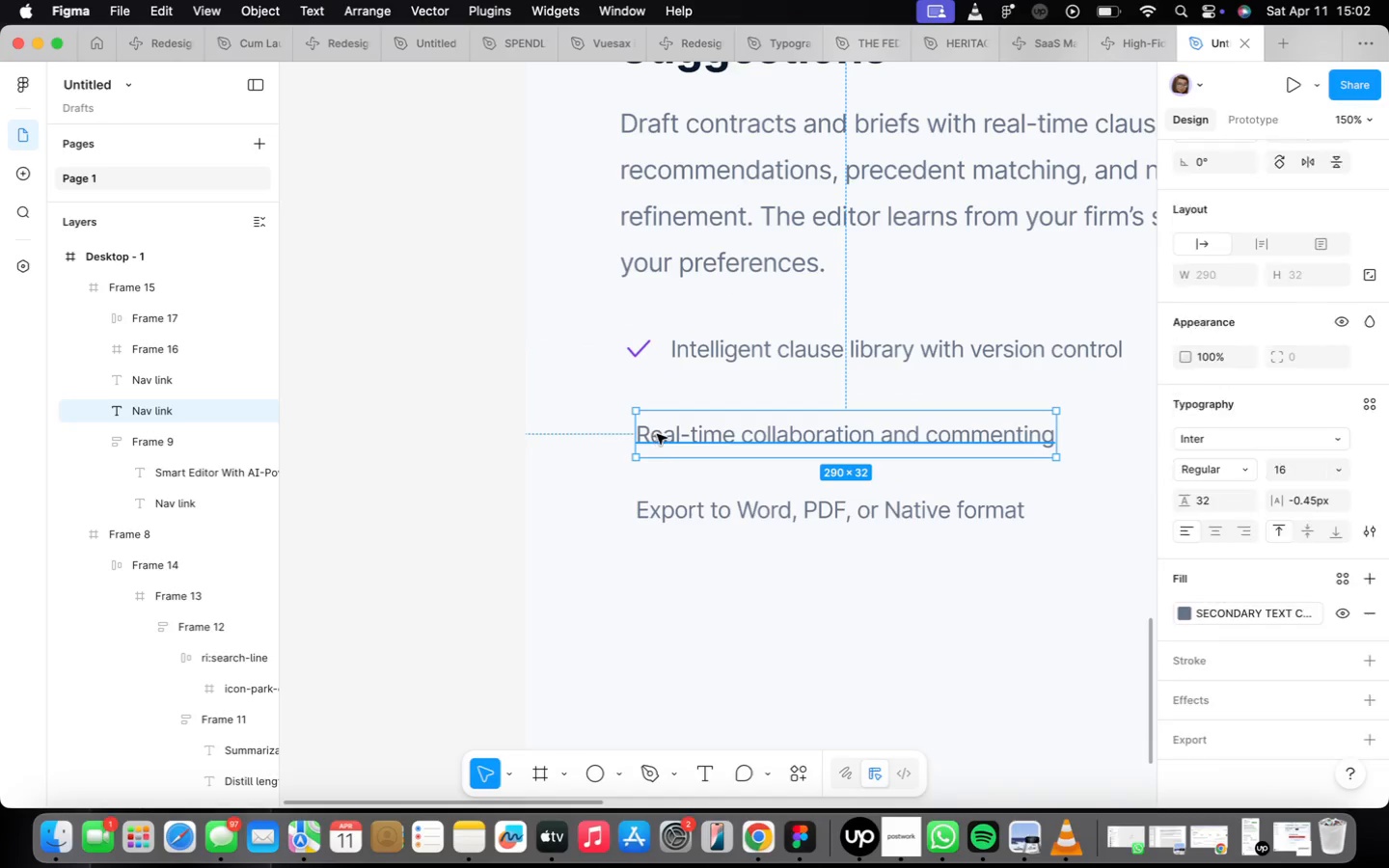 
left_click_drag(start_coordinate=[661, 436], to_coordinate=[696, 427])
 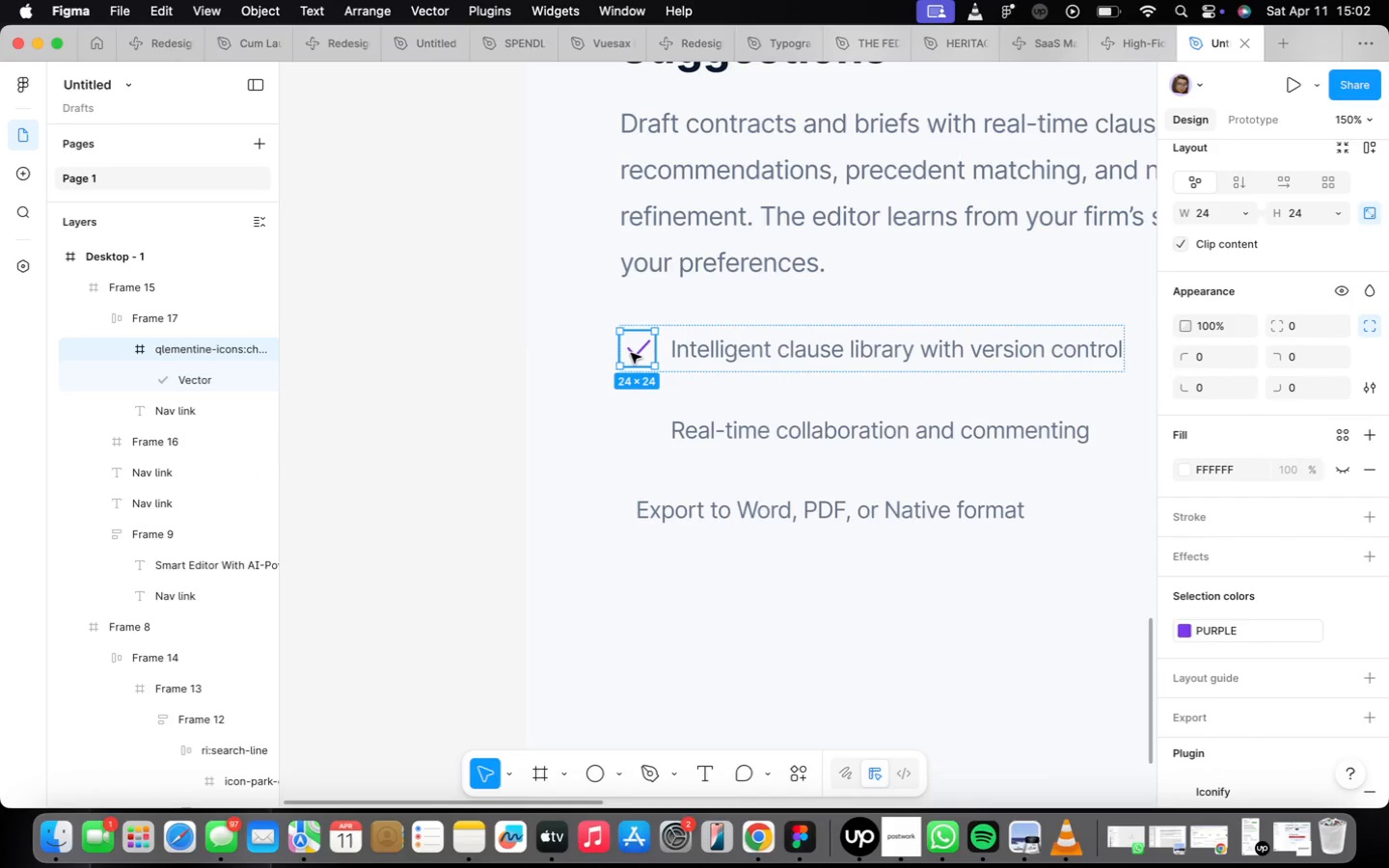 
hold_key(key=OptionLeft, duration=1.63)
left_click_drag(start_coordinate=[631, 353], to_coordinate=[630, 433])
 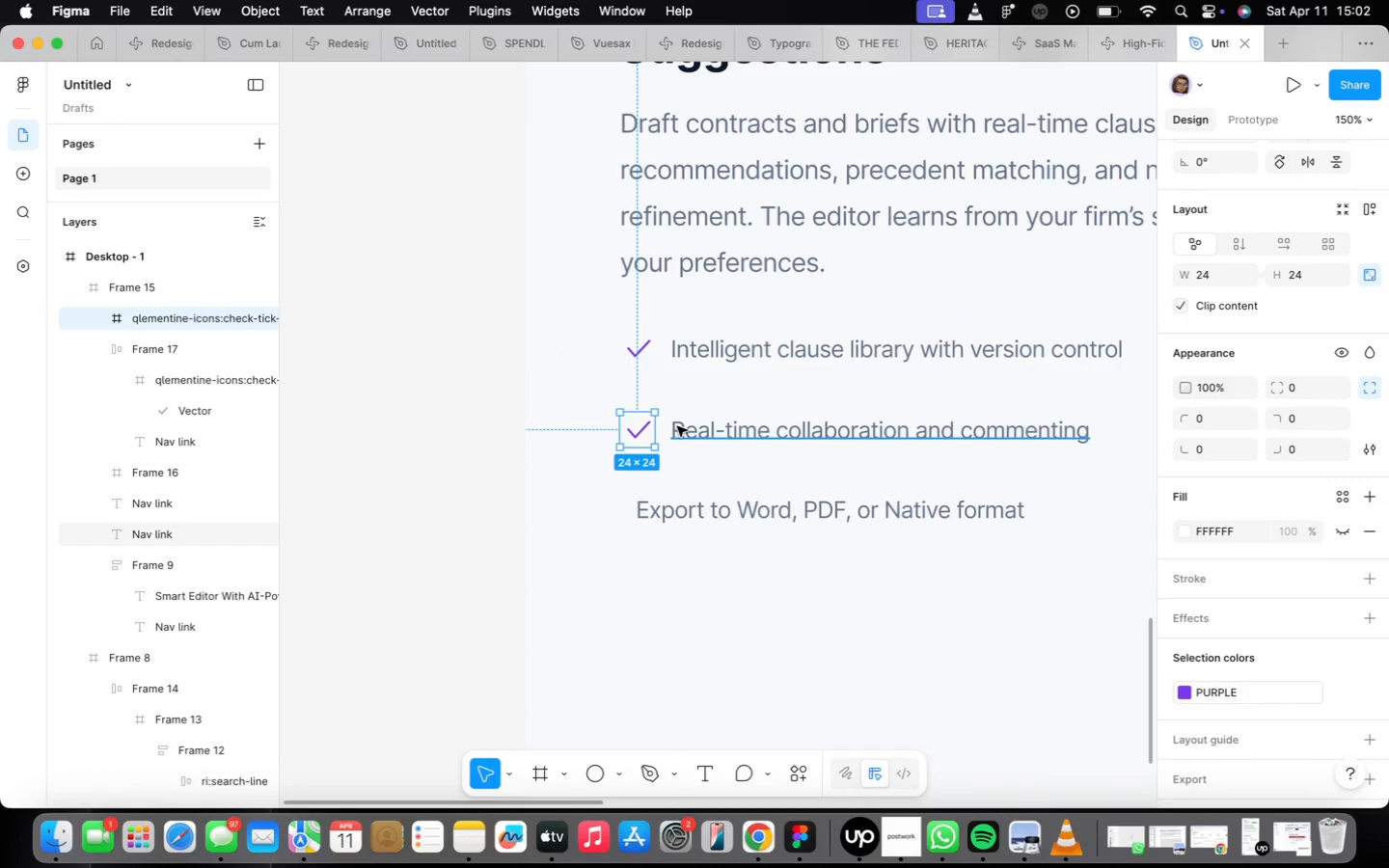 
hold_key(key=ShiftLeft, duration=0.49)
left_click([677, 426])
 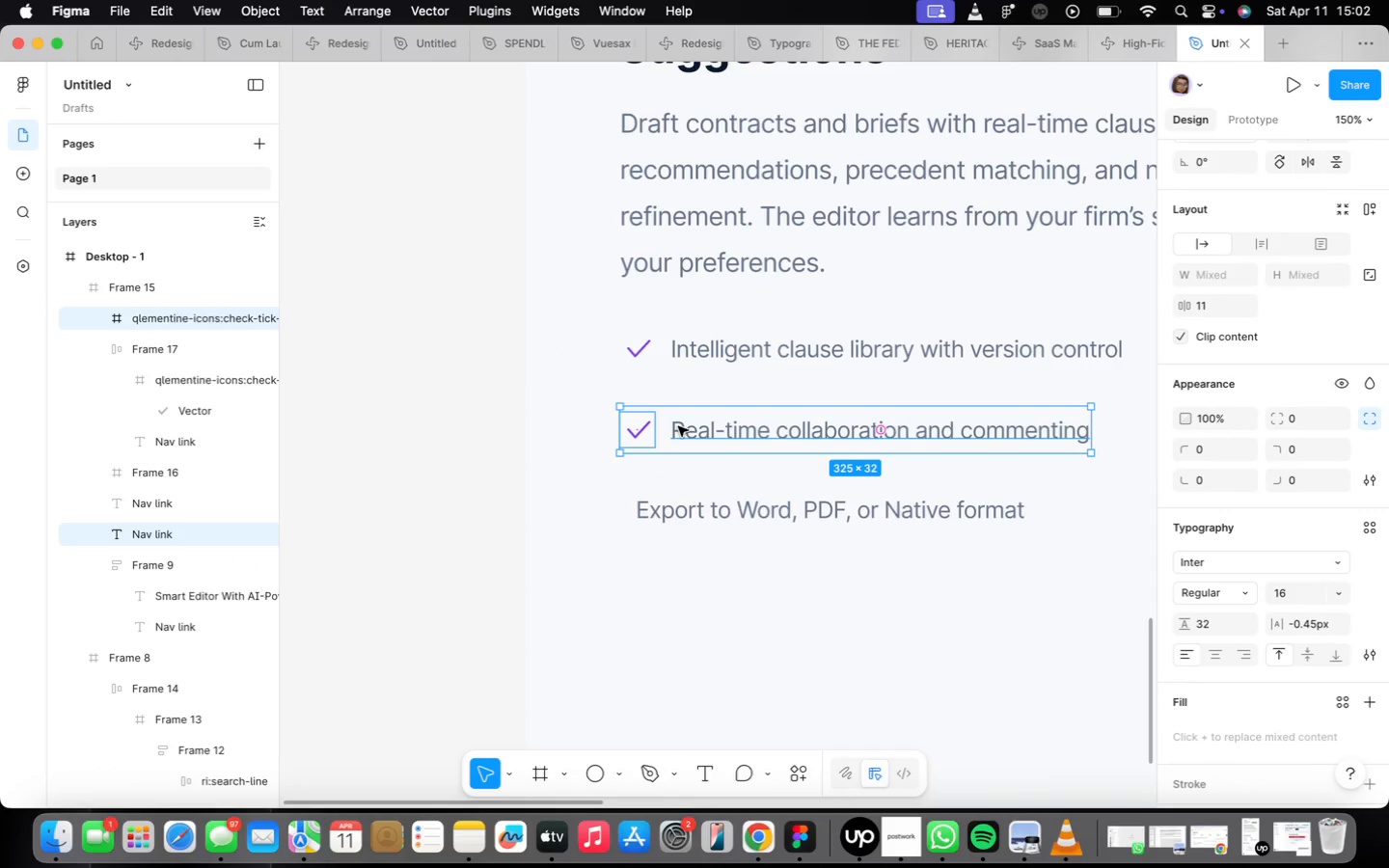 
key(Shift+ShiftLeft)
 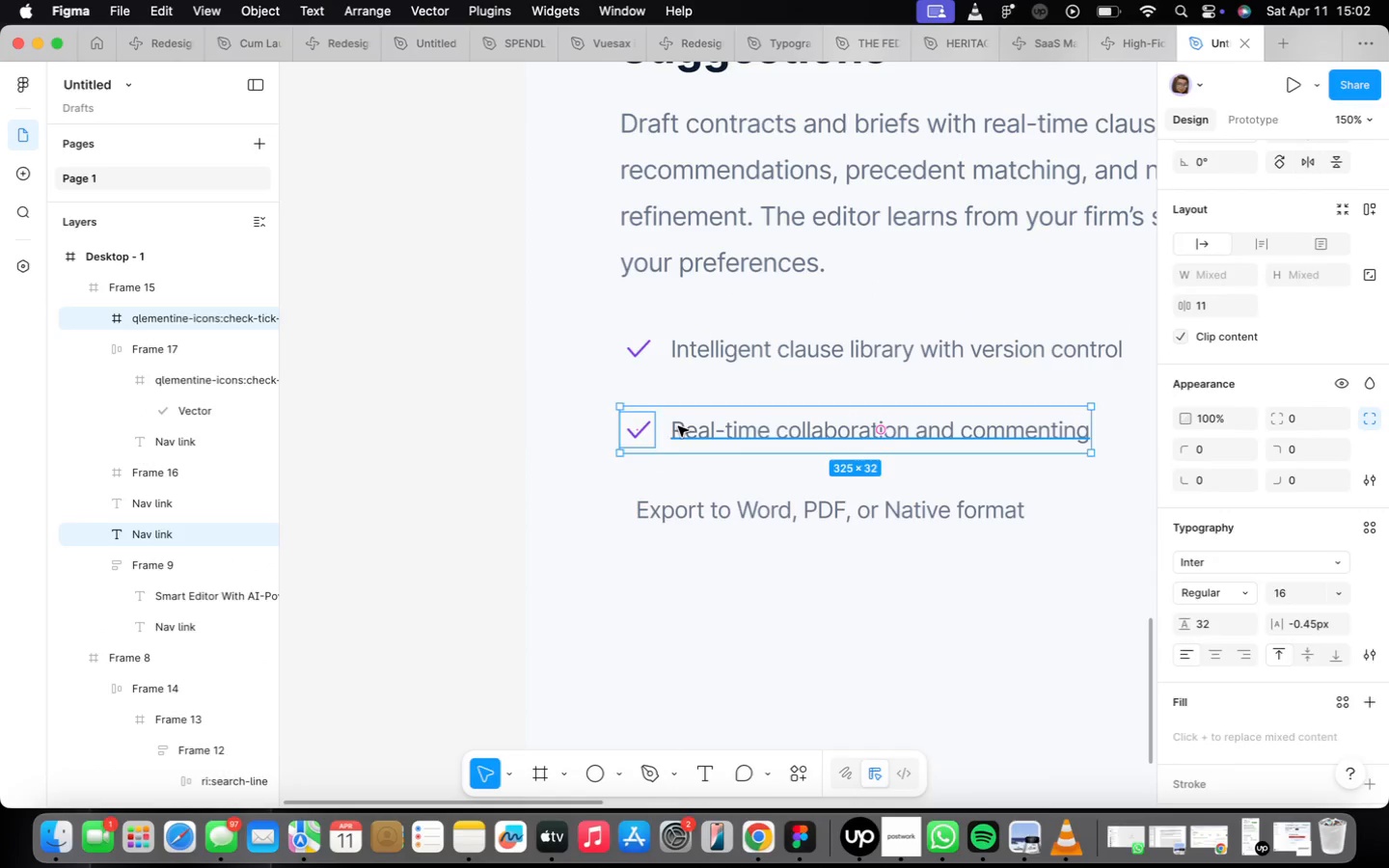 
key(Shift+A)
 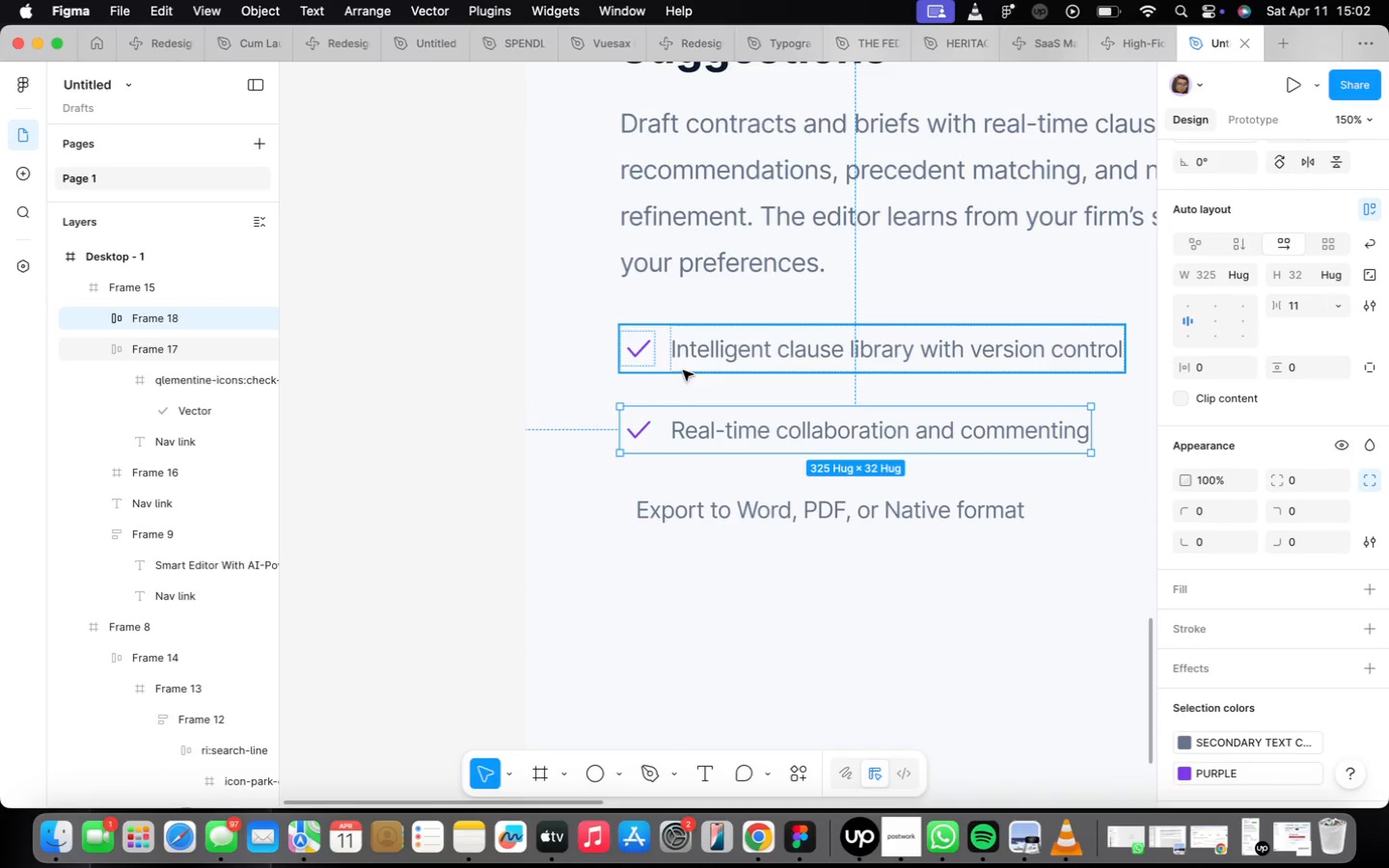 
left_click([669, 346])
 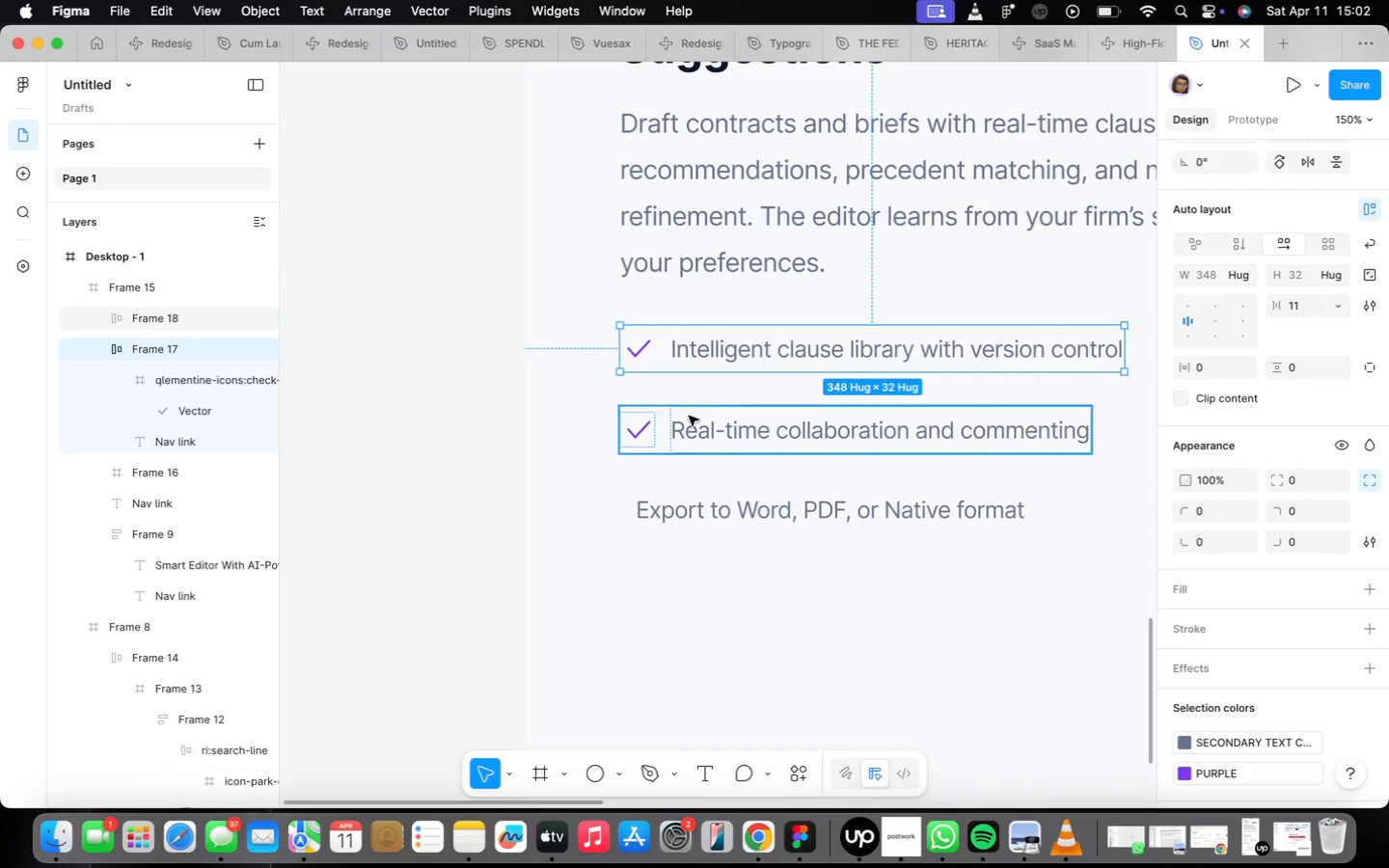 
left_click([688, 424])
 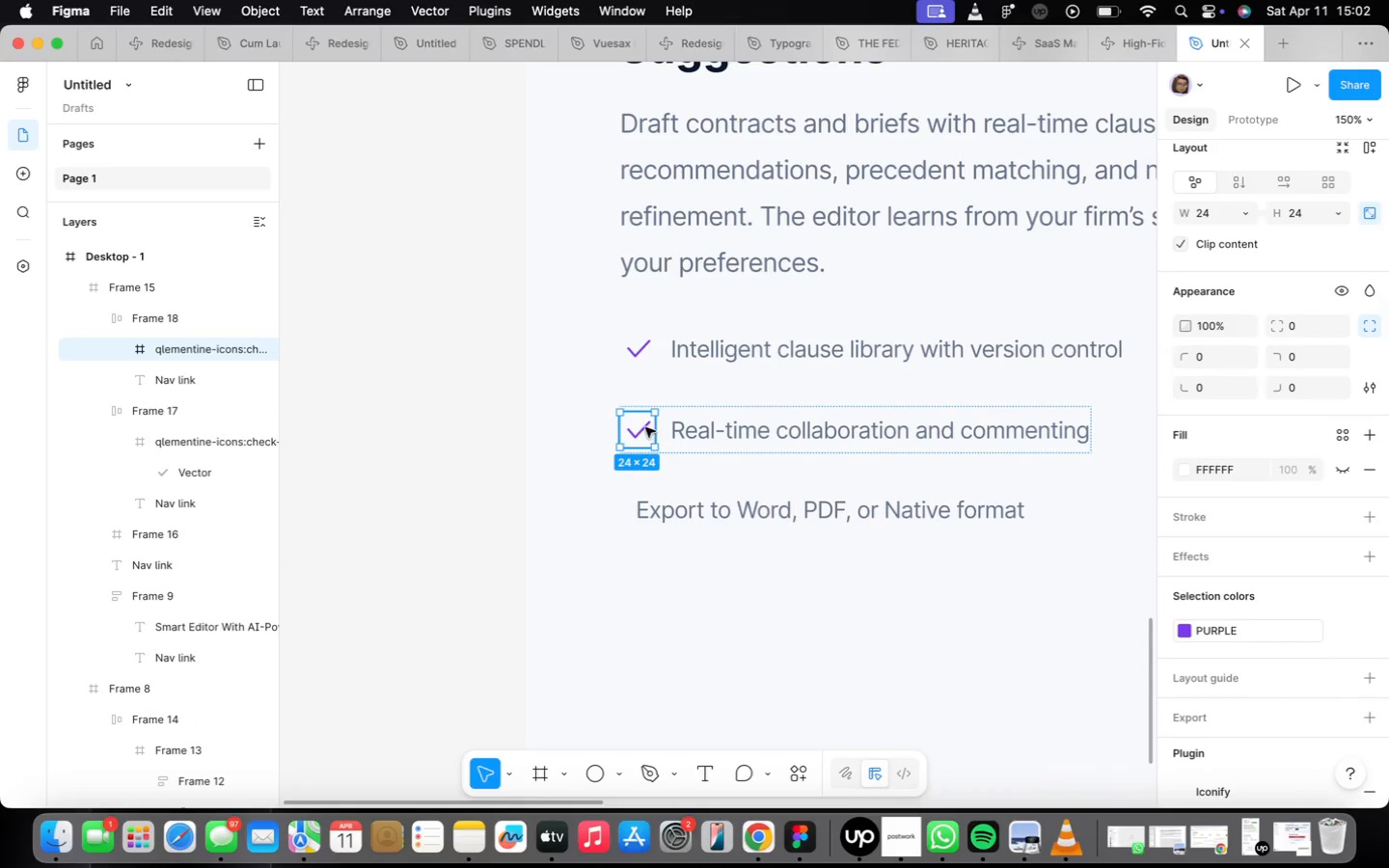 
hold_key(key=OptionLeft, duration=1.33)
left_click_drag(start_coordinate=[644, 428], to_coordinate=[613, 510])
 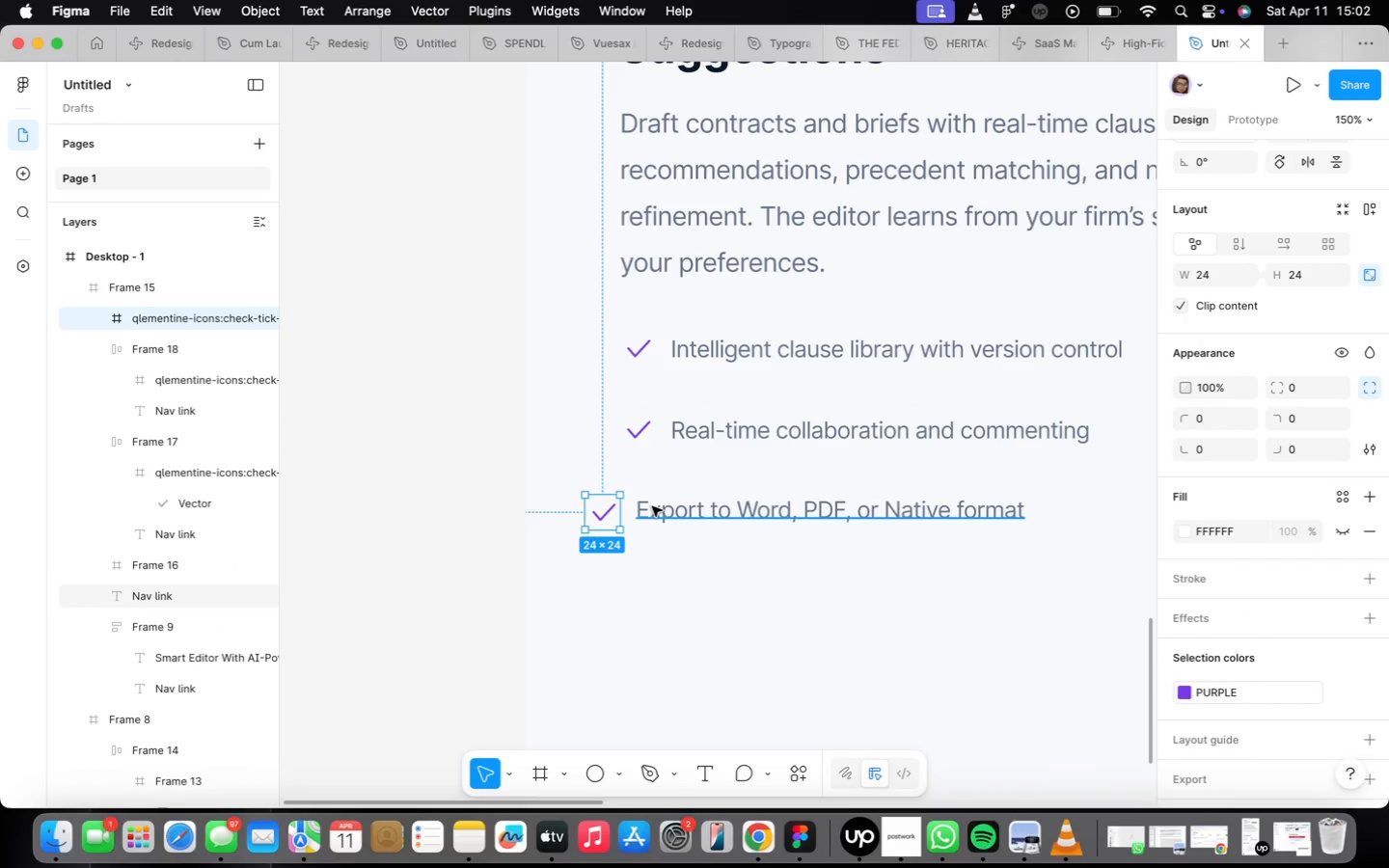 
hold_key(key=ShiftLeft, duration=0.4)
 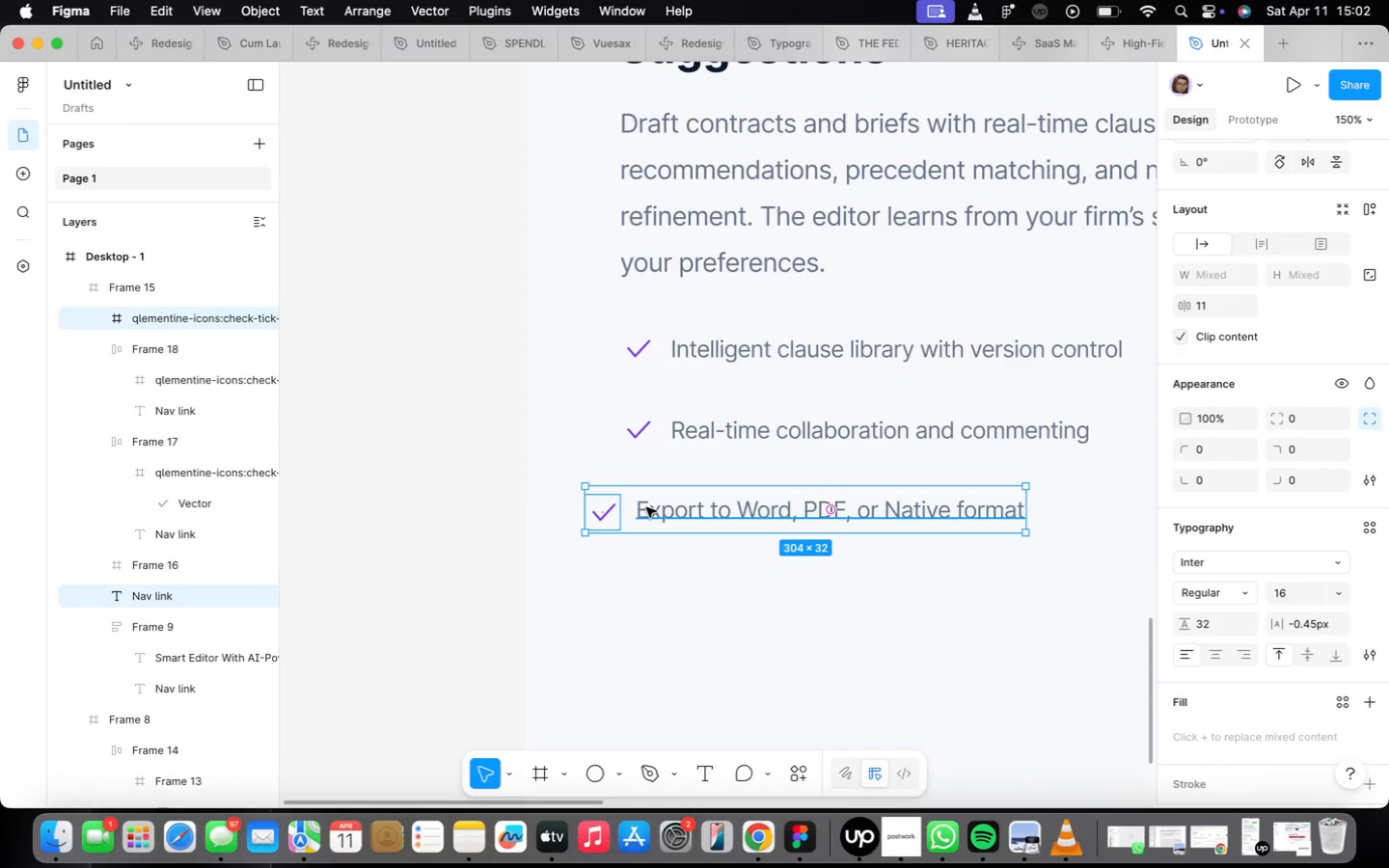 
key(Shift+ShiftLeft)
 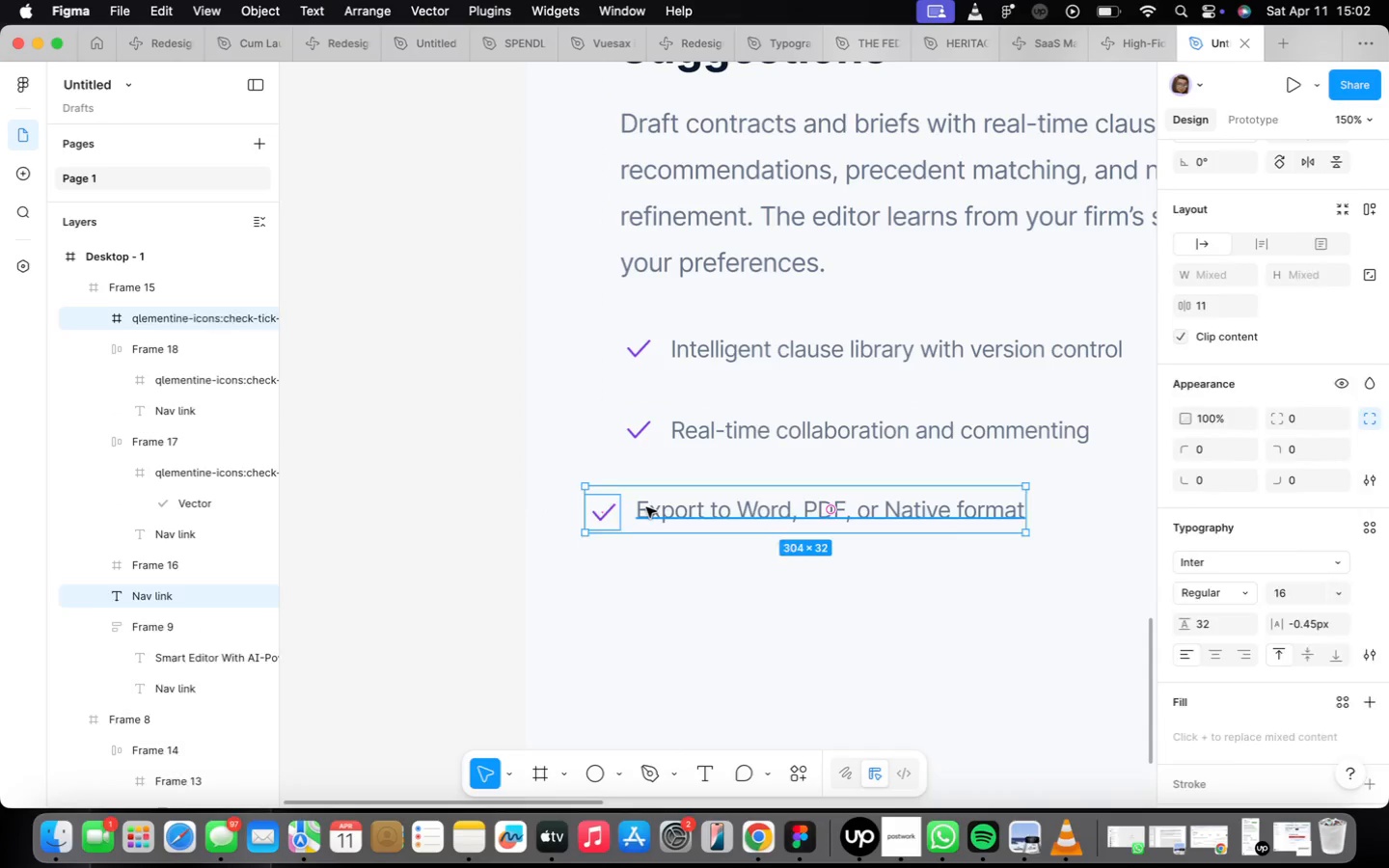 
key(Shift+A)
 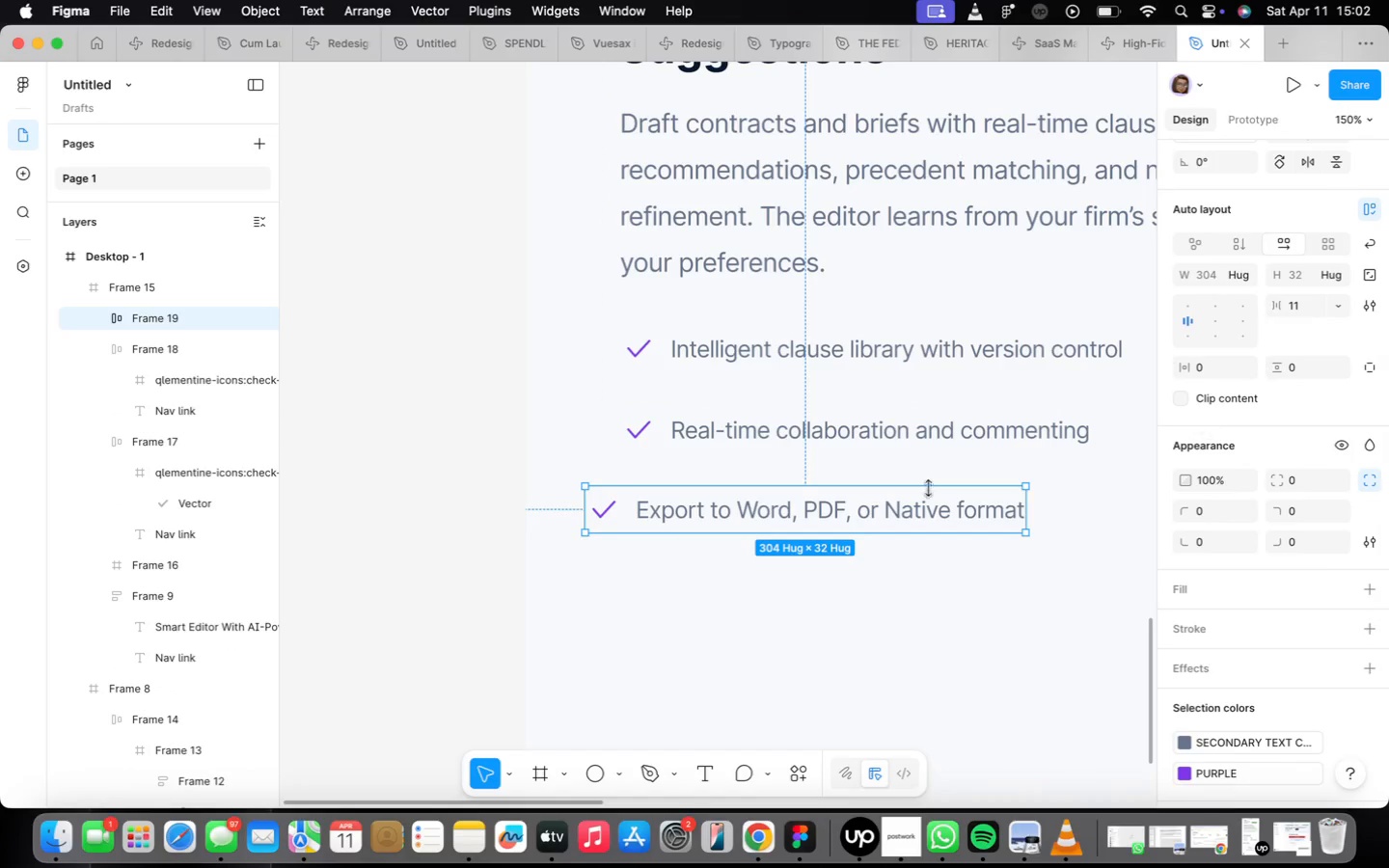 
left_click_drag(start_coordinate=[874, 505], to_coordinate=[917, 503])
 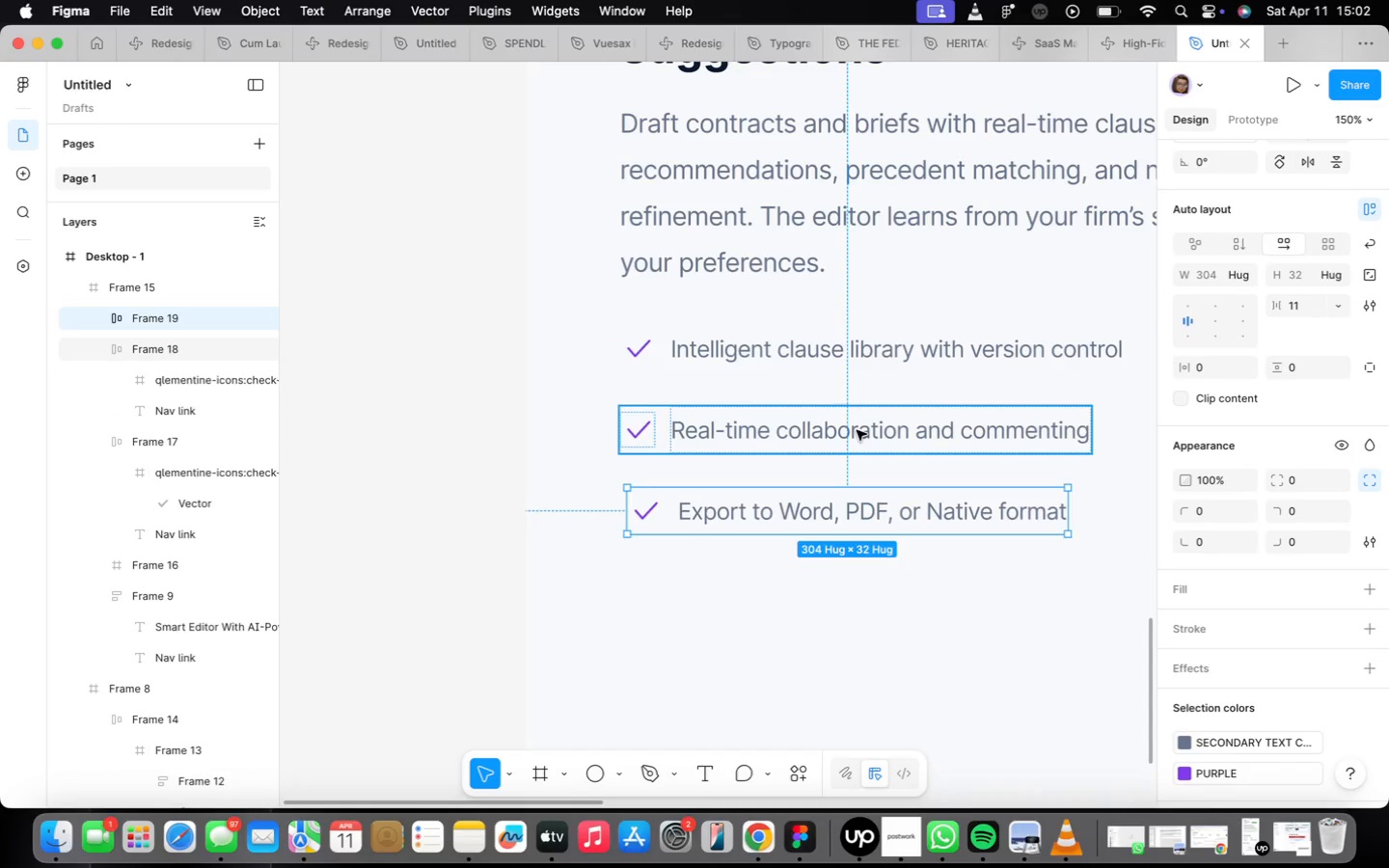 
hold_key(key=ShiftLeft, duration=1.02)
left_click([865, 357])
 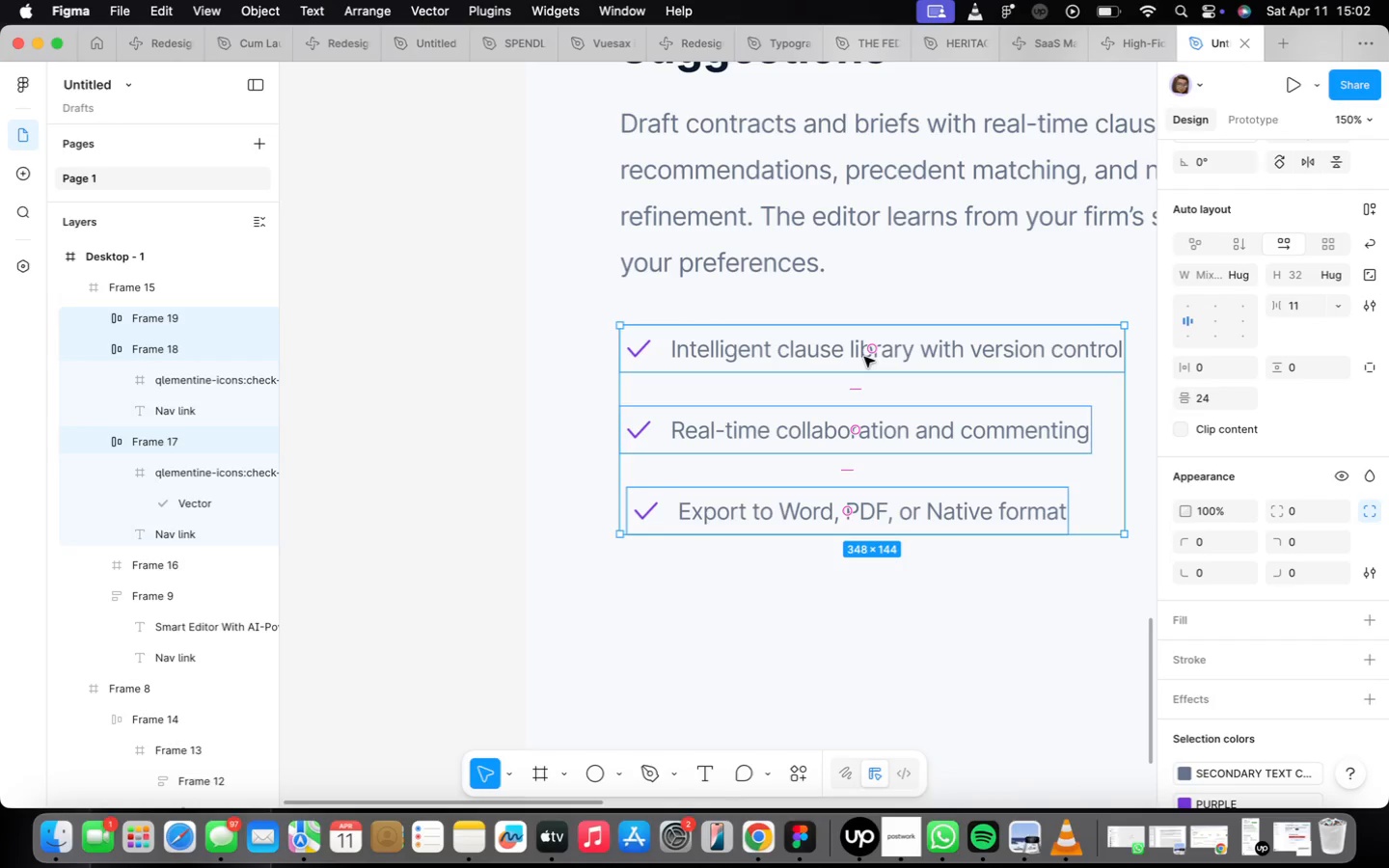 
key(Shift+ShiftLeft)
 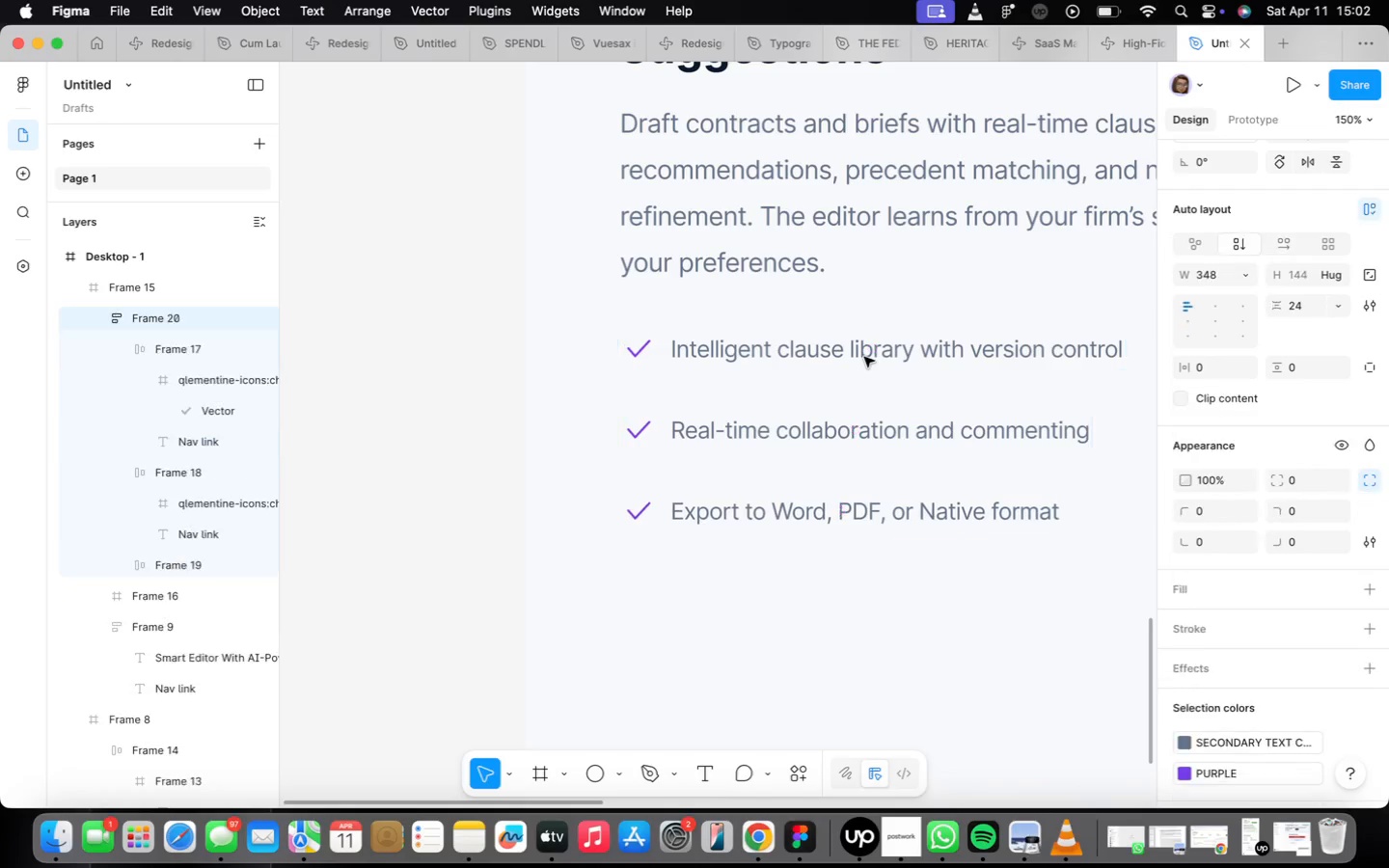 
key(Shift+A)
 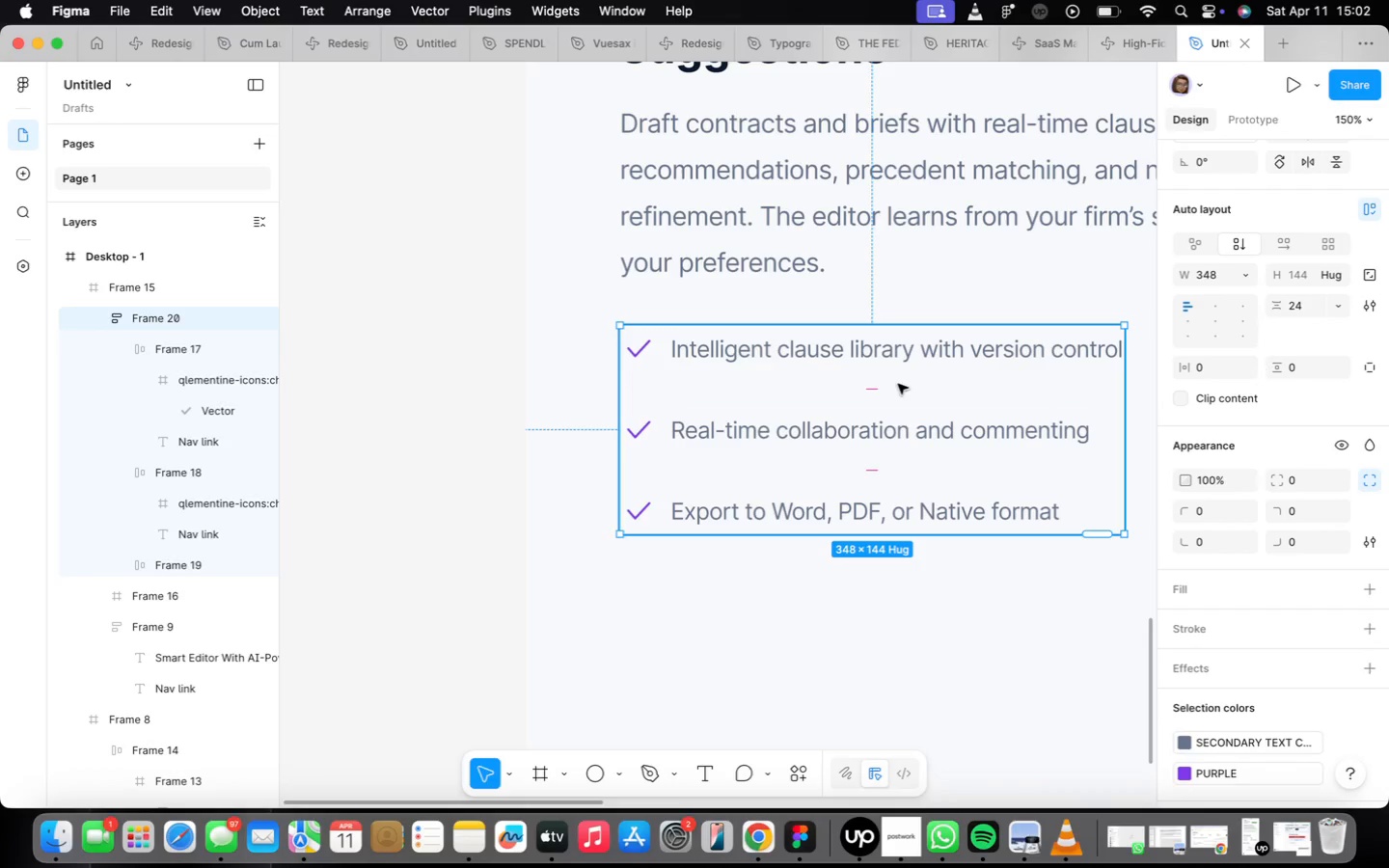 
scroll: coordinate [879, 411], scroll_direction: down, amount: 10.0
 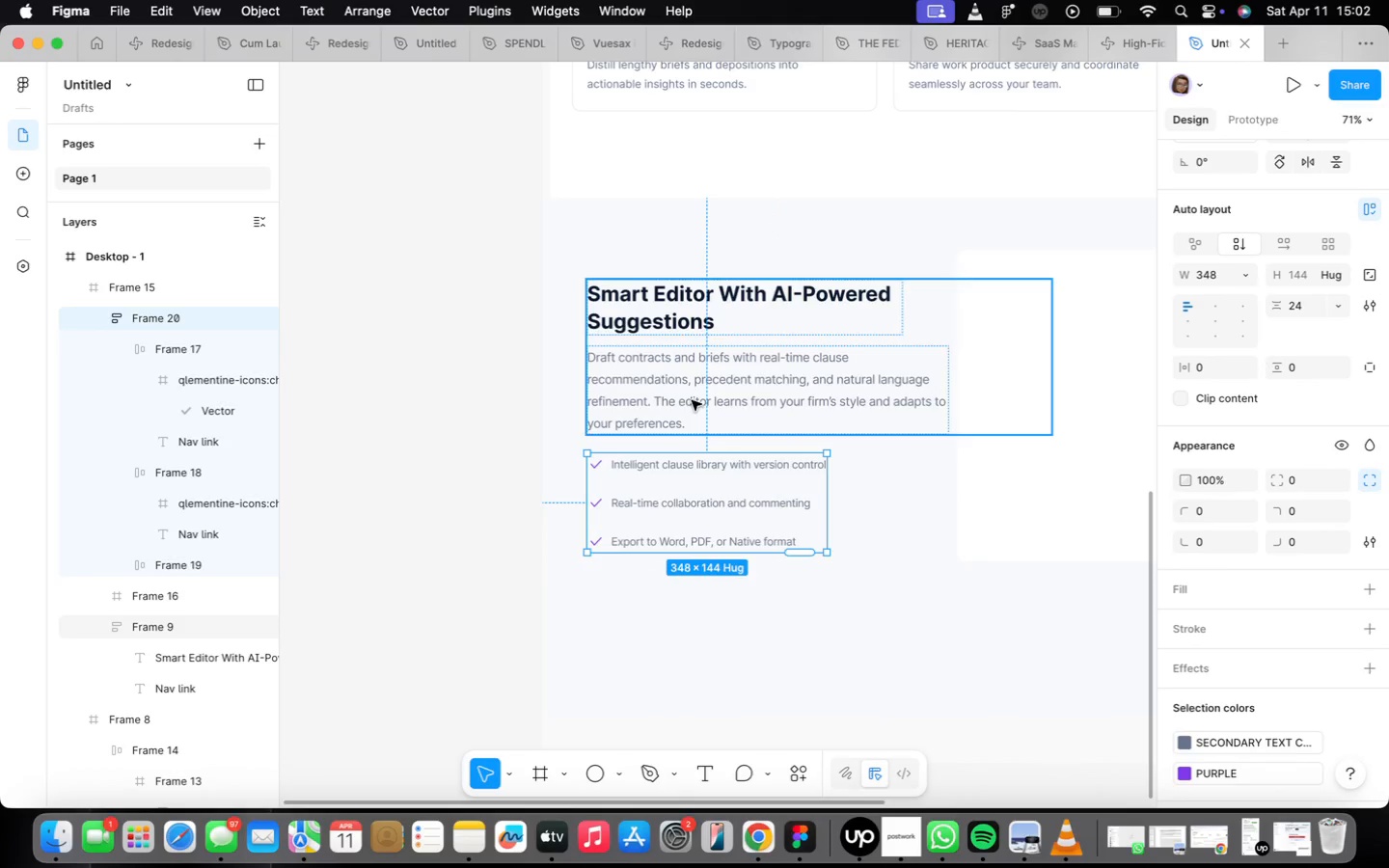 
hold_key(key=ShiftLeft, duration=0.58)
left_click([684, 391])
 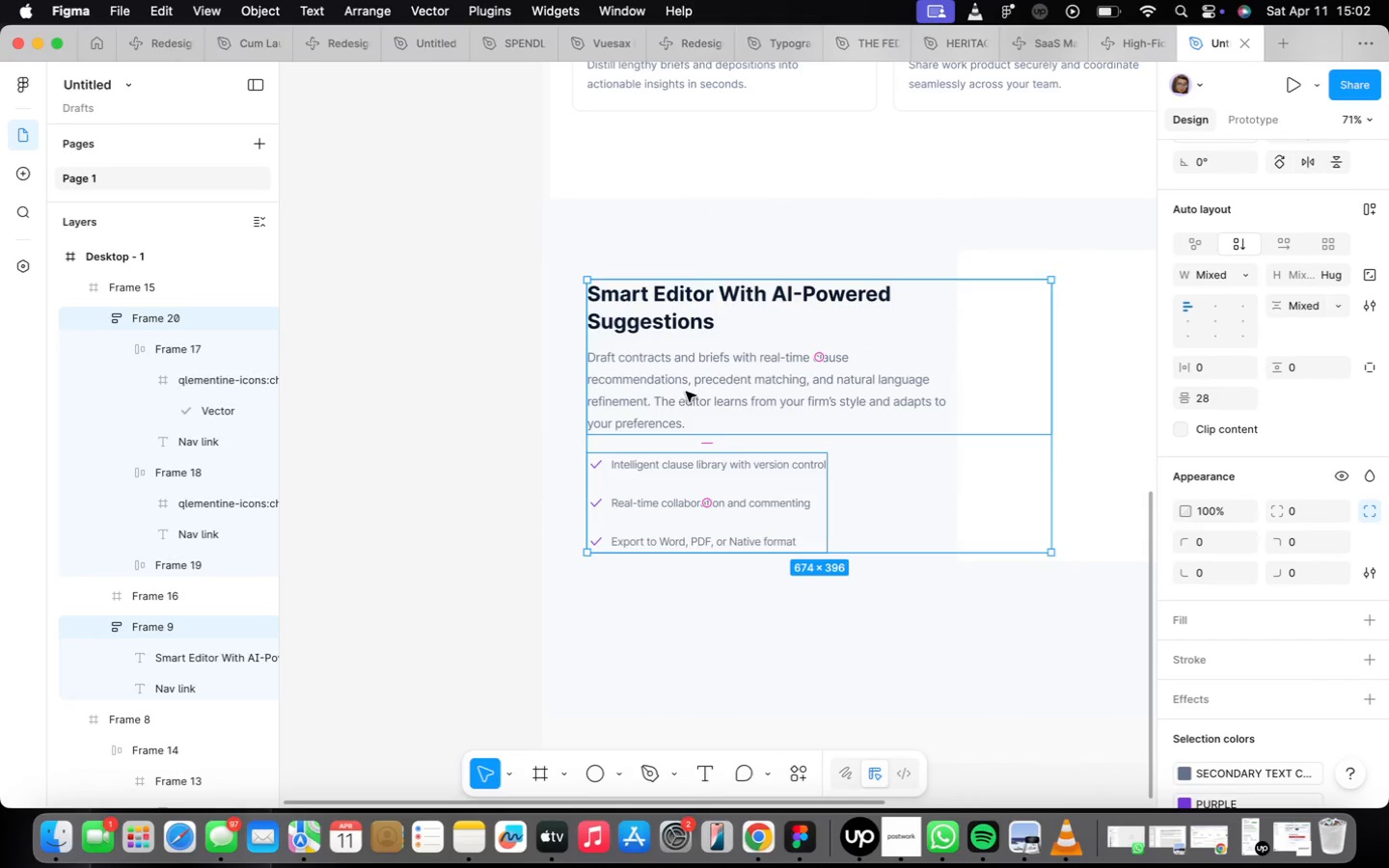 
left_click([724, 413])
 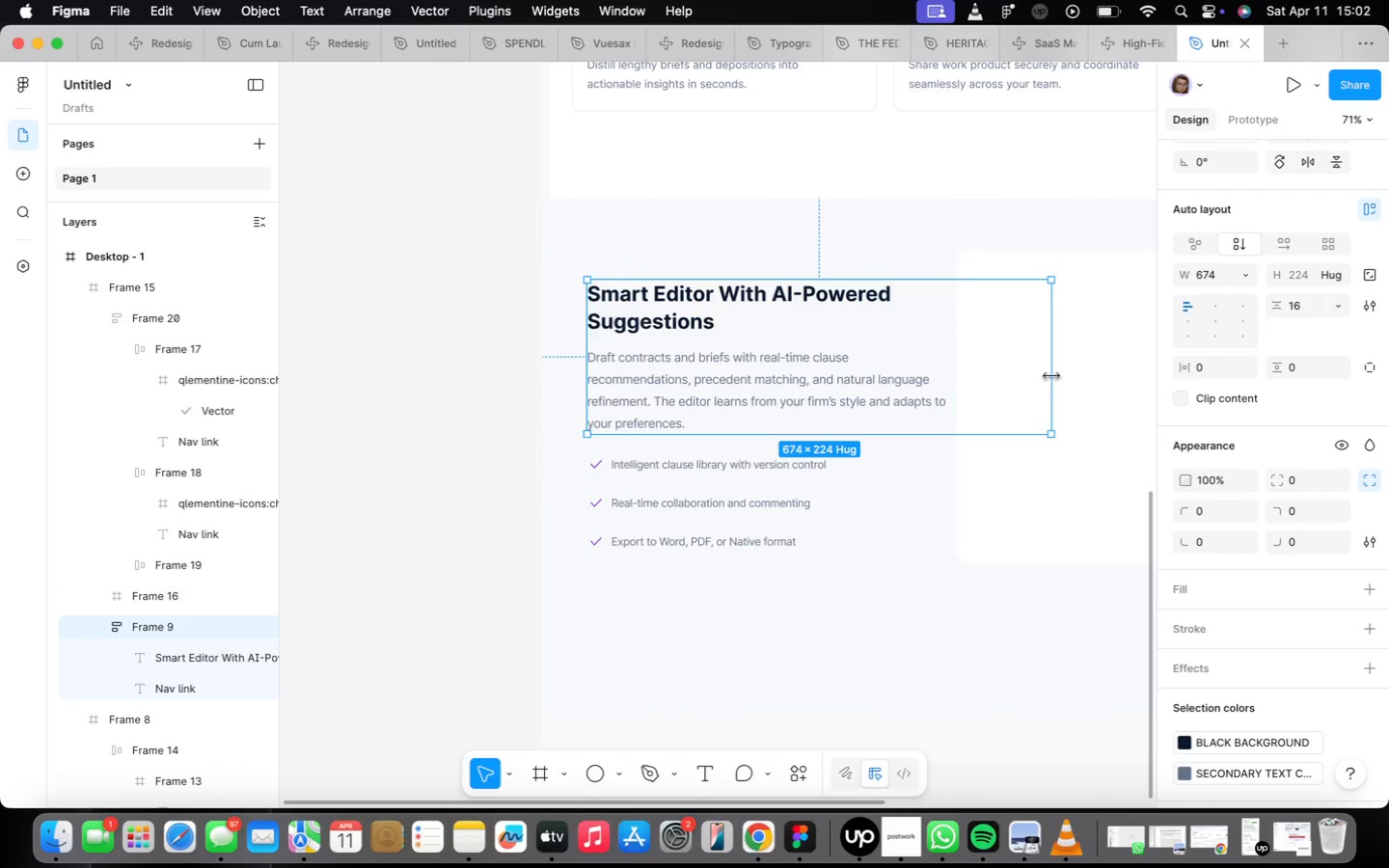 
left_click([1059, 374])
 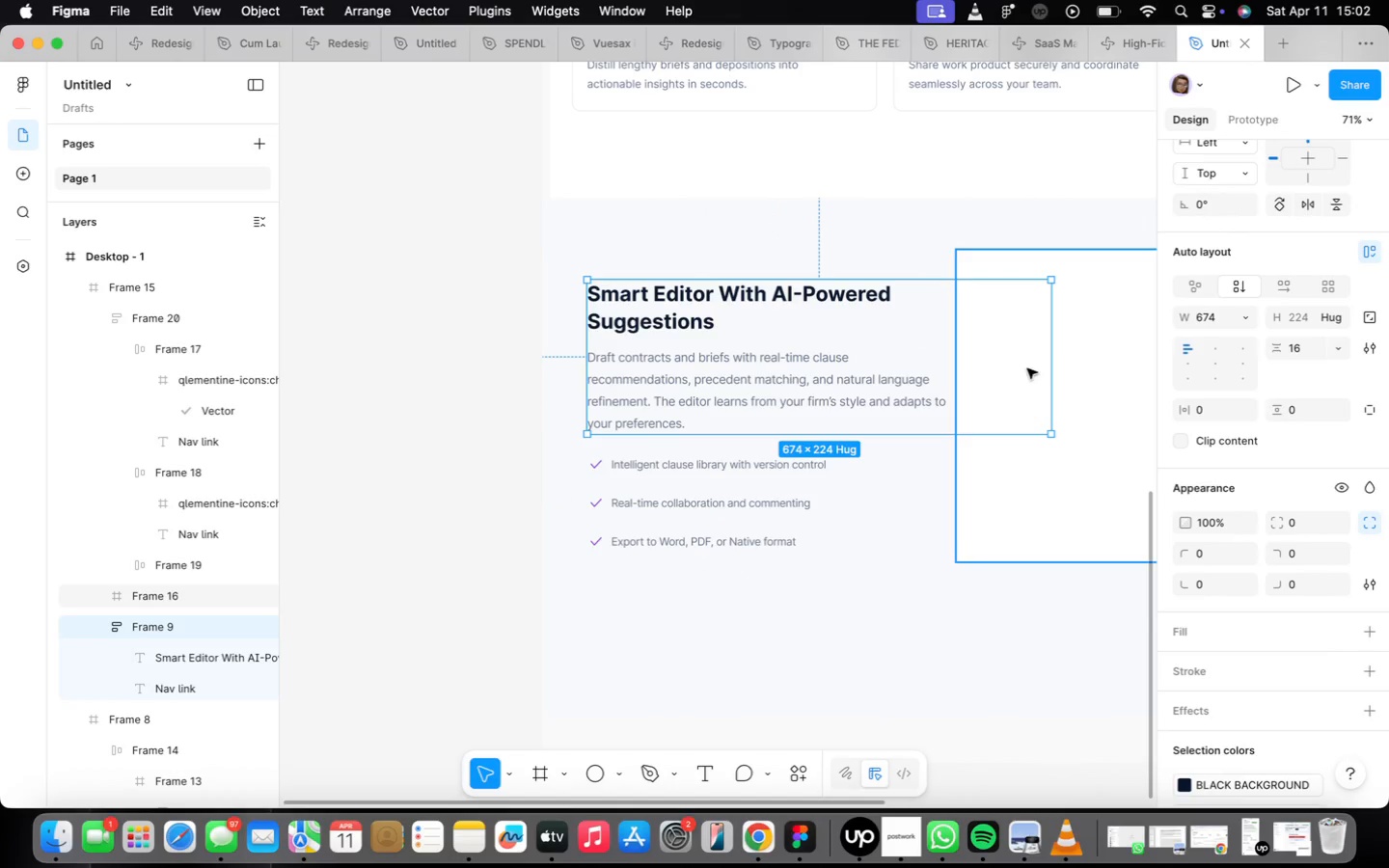 
left_click_drag(start_coordinate=[1049, 368], to_coordinate=[946, 371])
 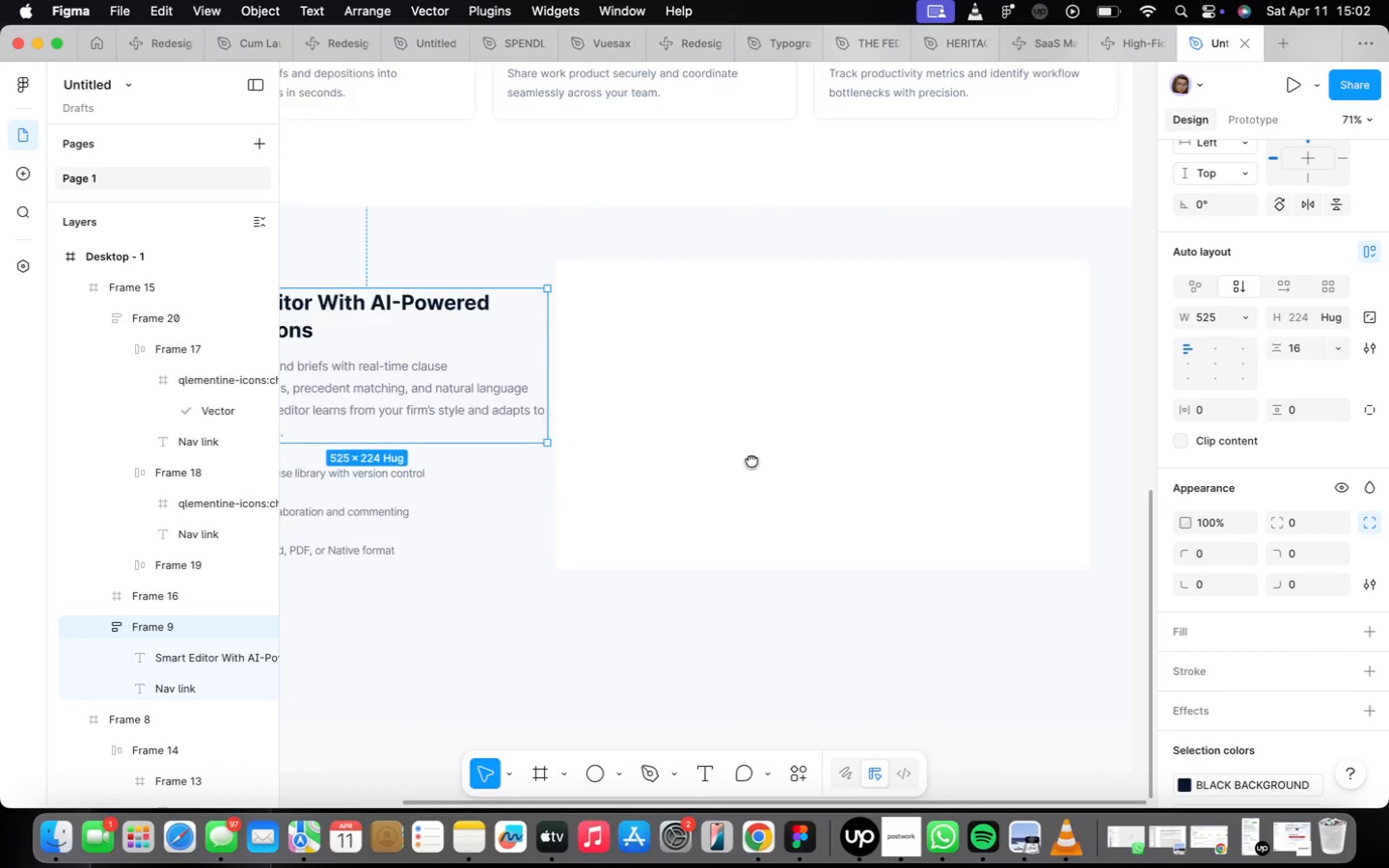 
left_click_drag(start_coordinate=[608, 449], to_coordinate=[617, 447])
 